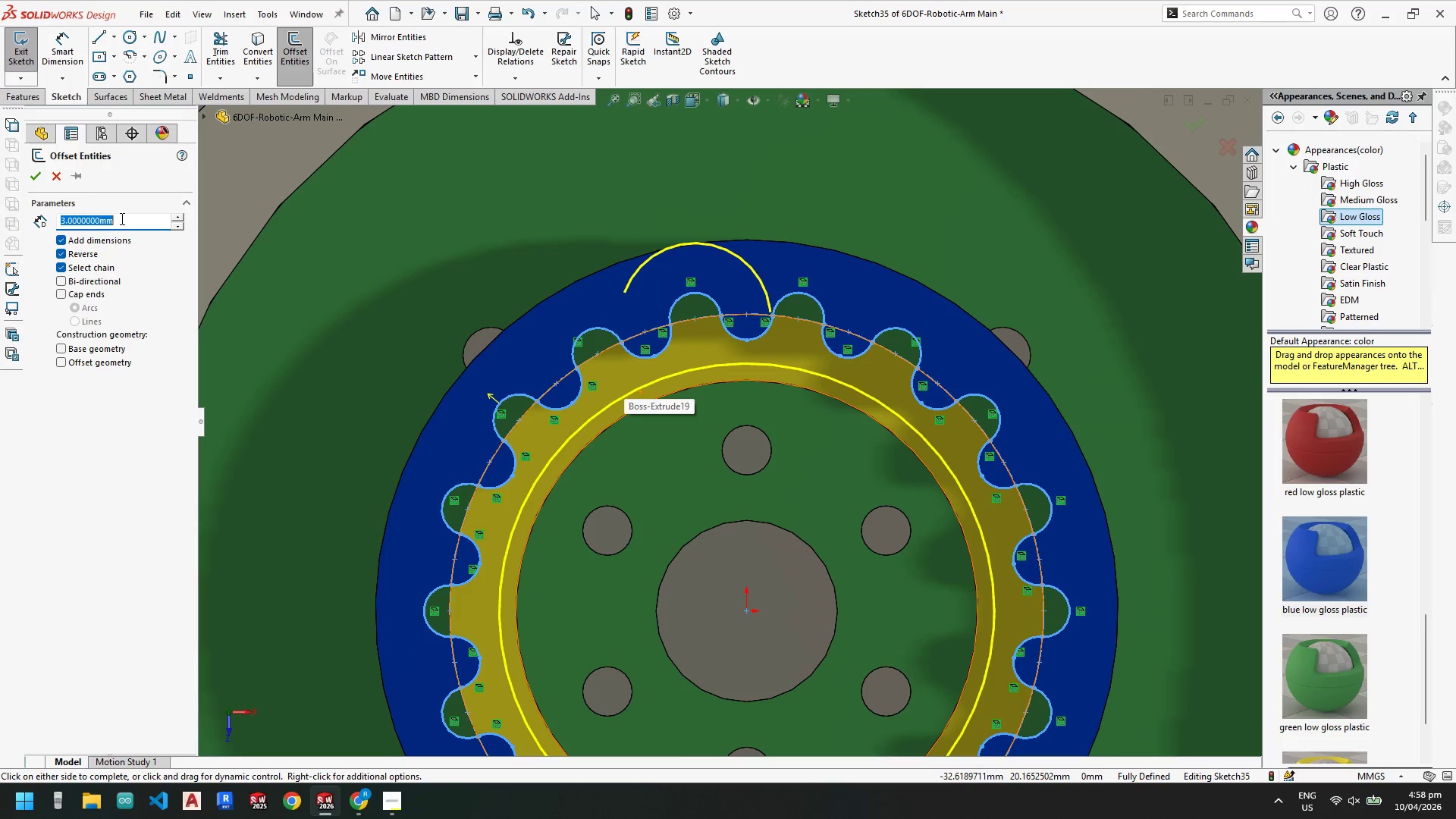 
left_click_drag(start_coordinate=[130, 220], to_coordinate=[2, 220])
 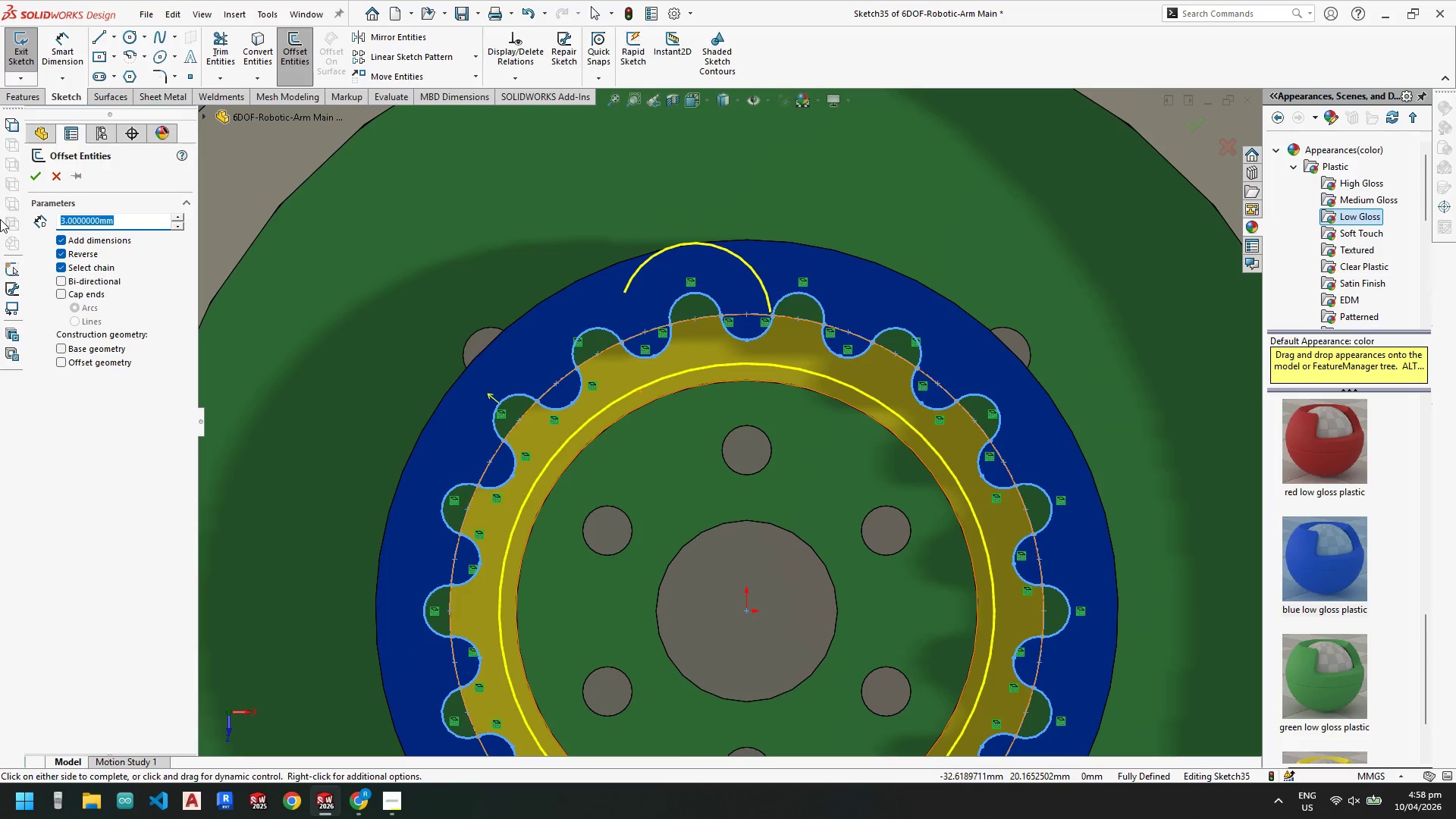 
key(Numpad0)
 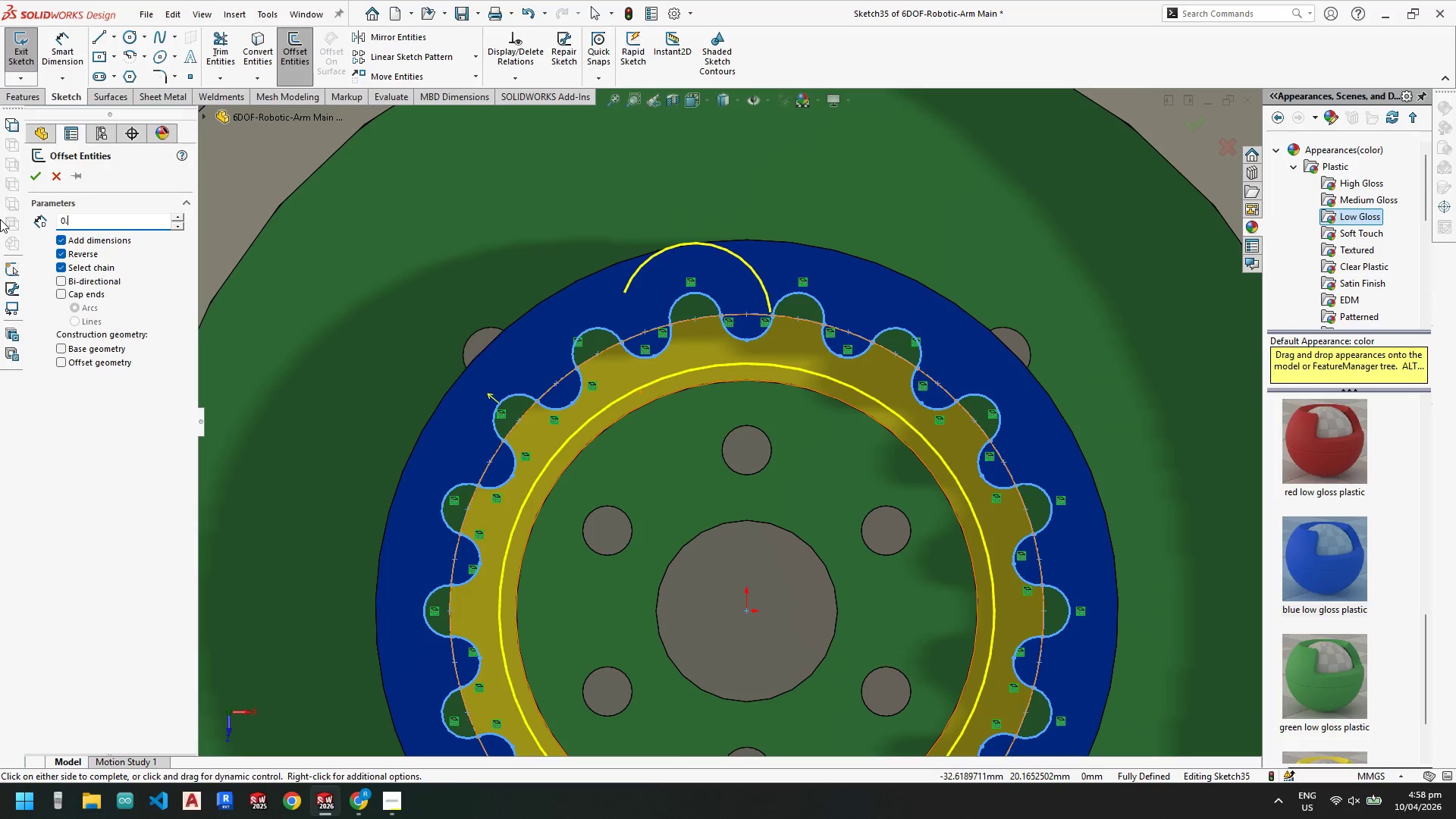 
key(NumpadDecimal)
 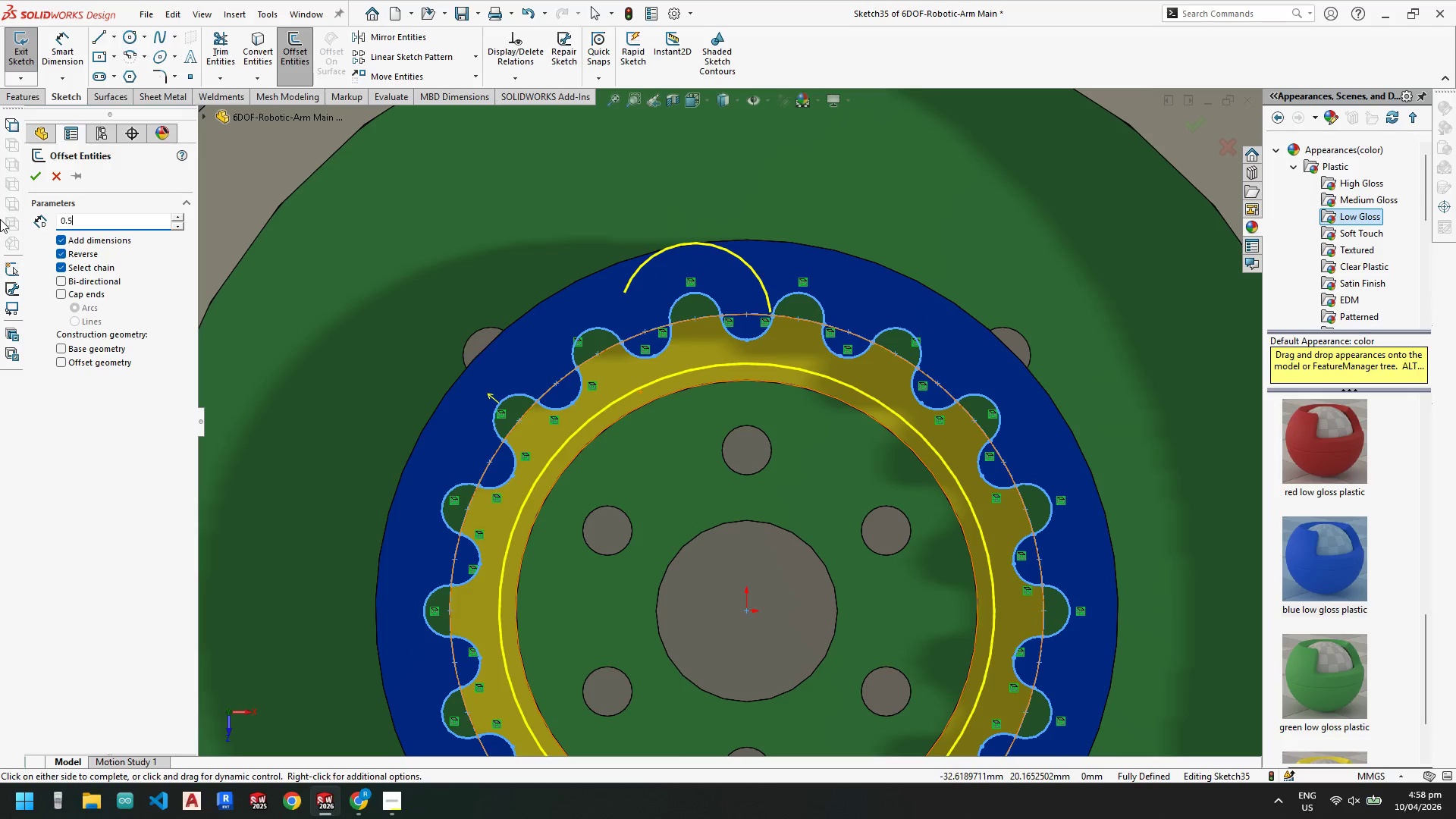 
key(Numpad5)
 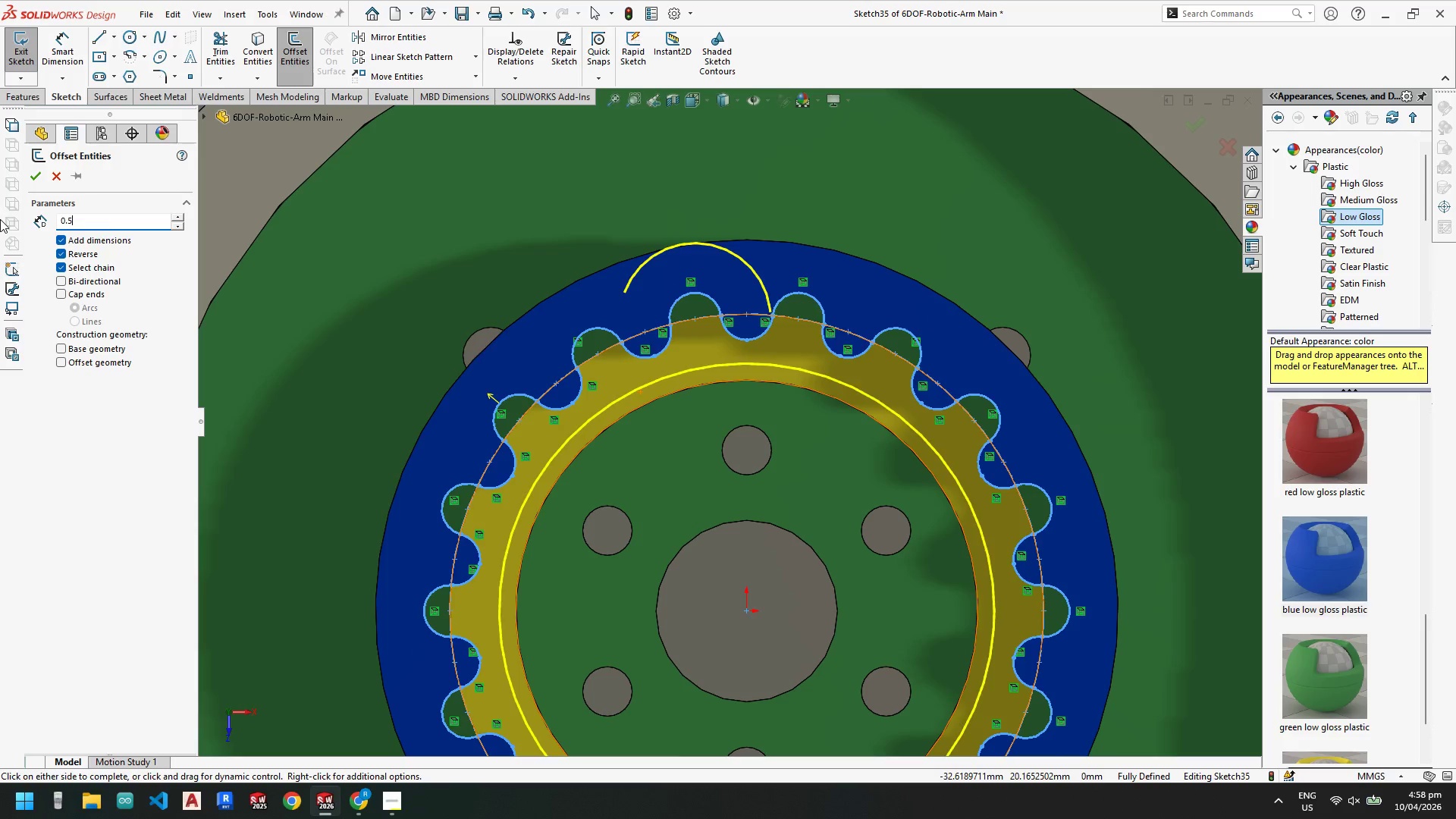 
key(NumpadEnter)
 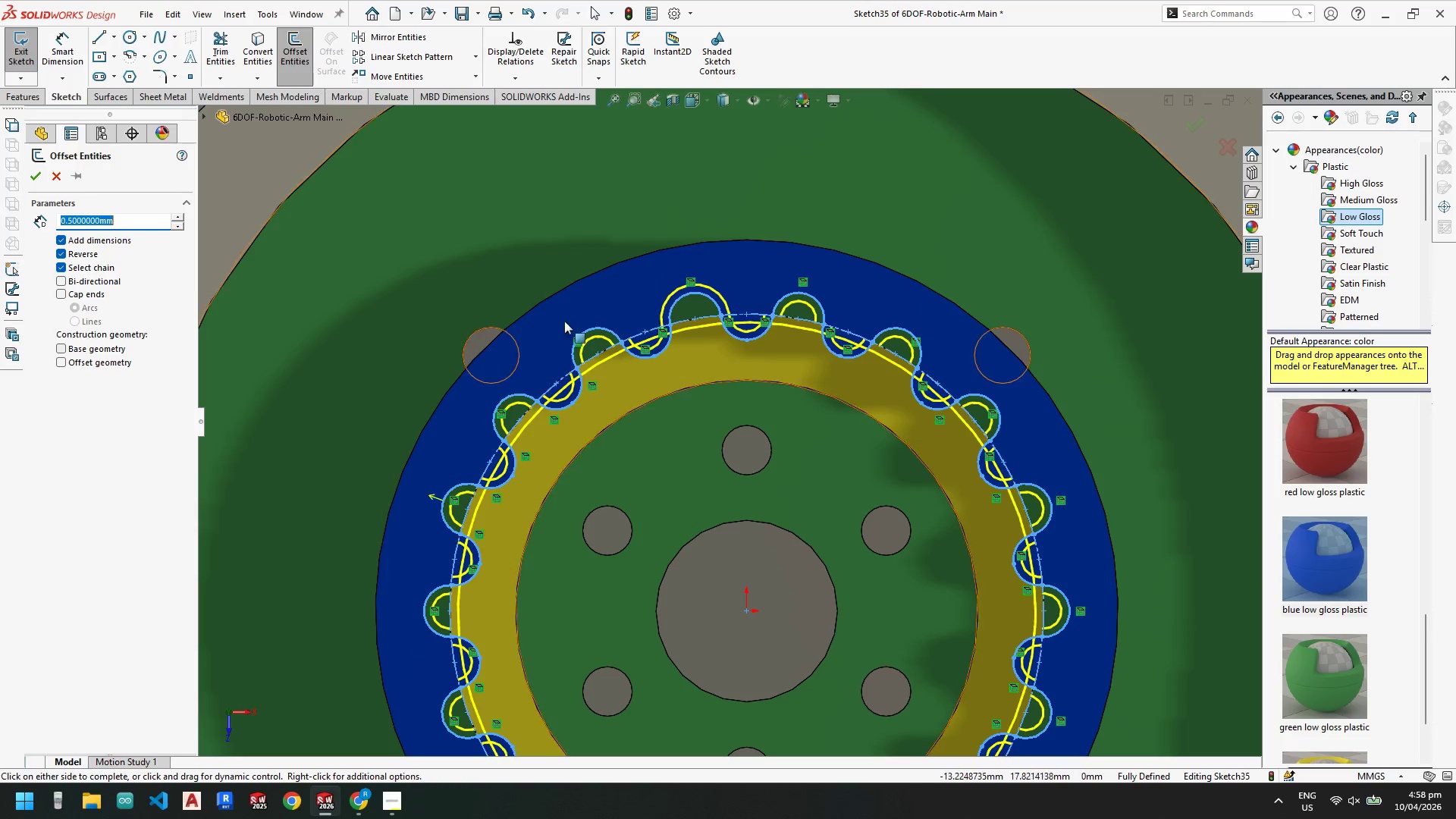 
scroll: coordinate [721, 358], scroll_direction: down, amount: 4.0
 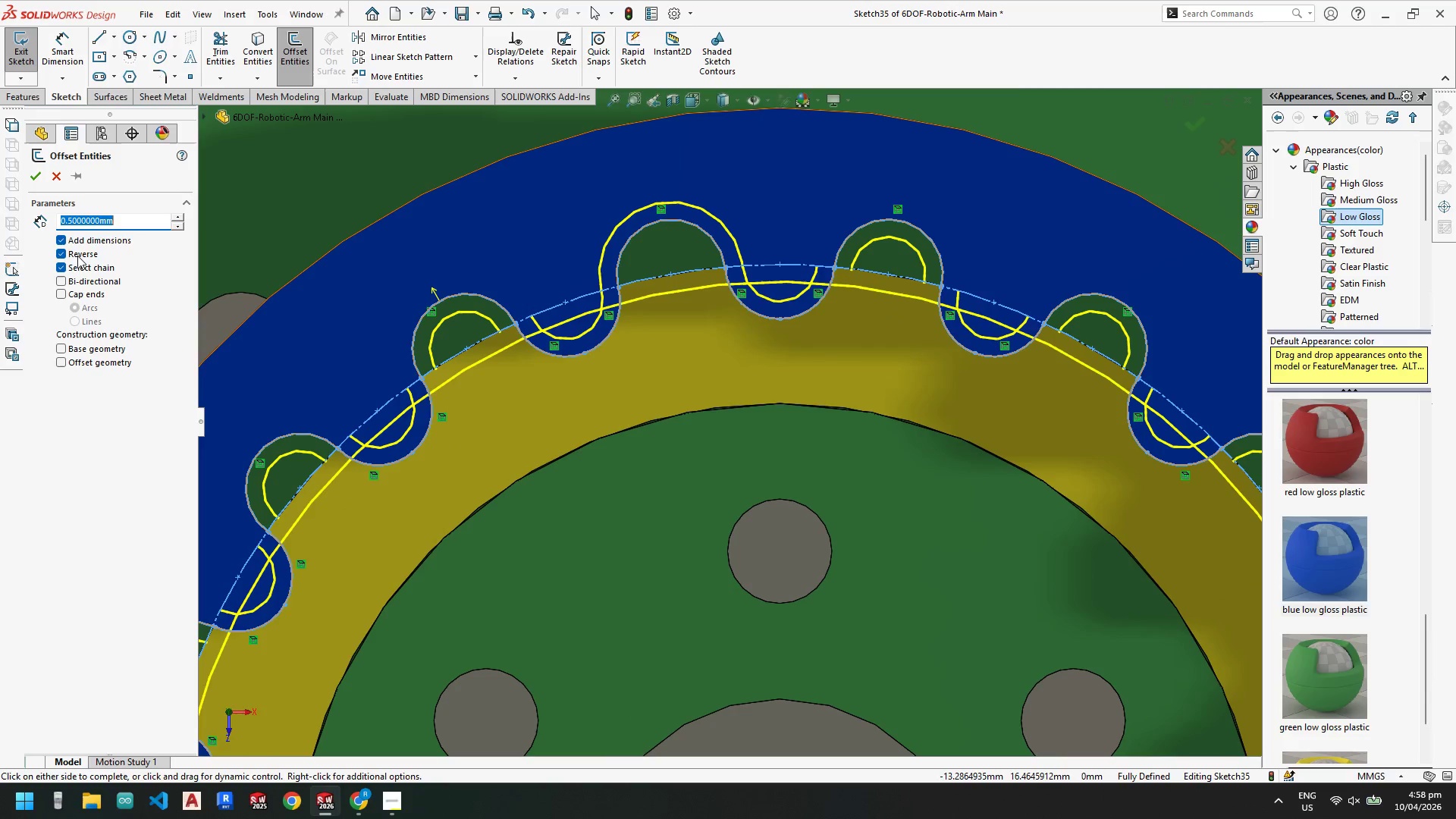 
left_click([58, 252])
 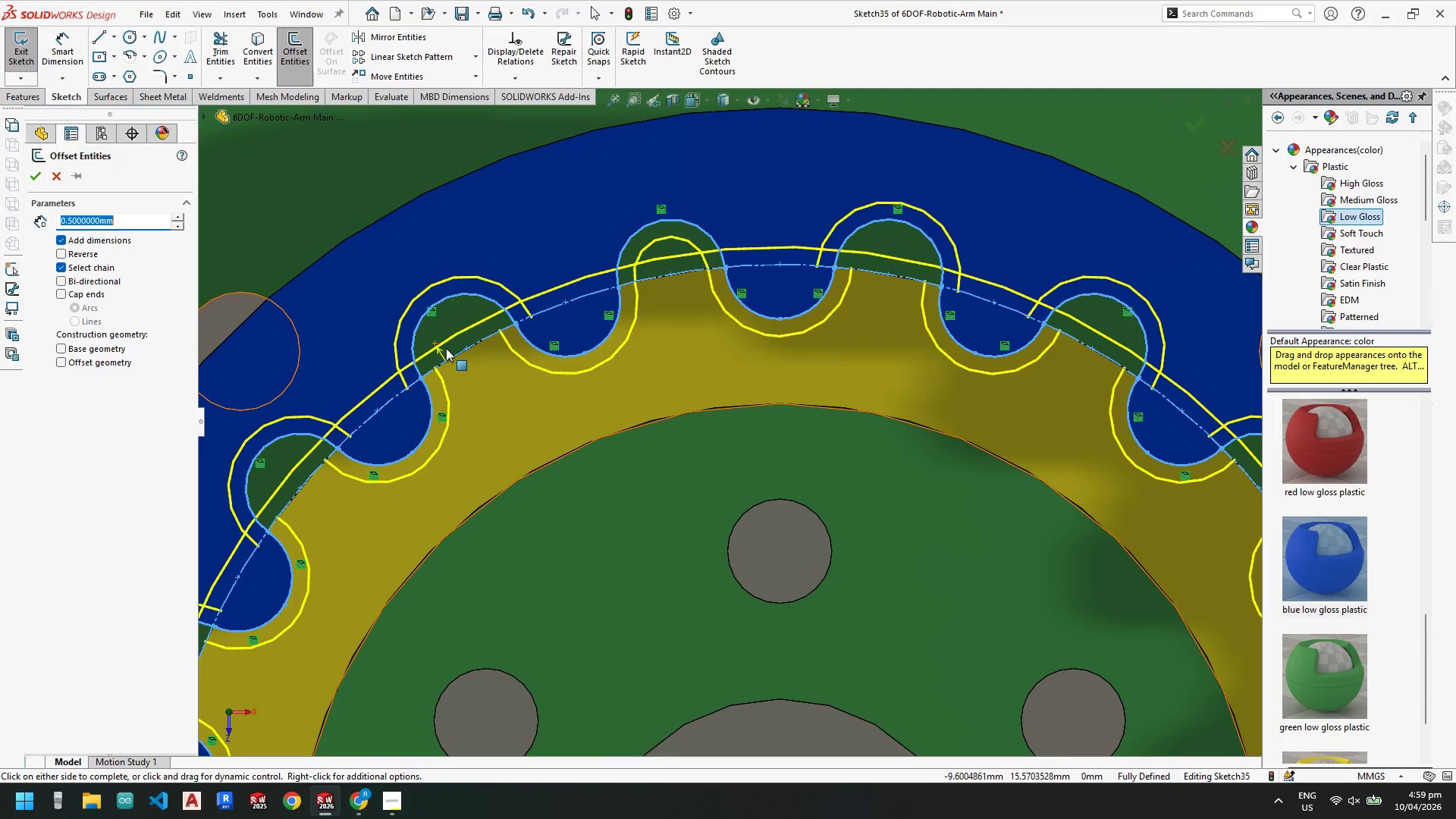 
wait(8.58)
 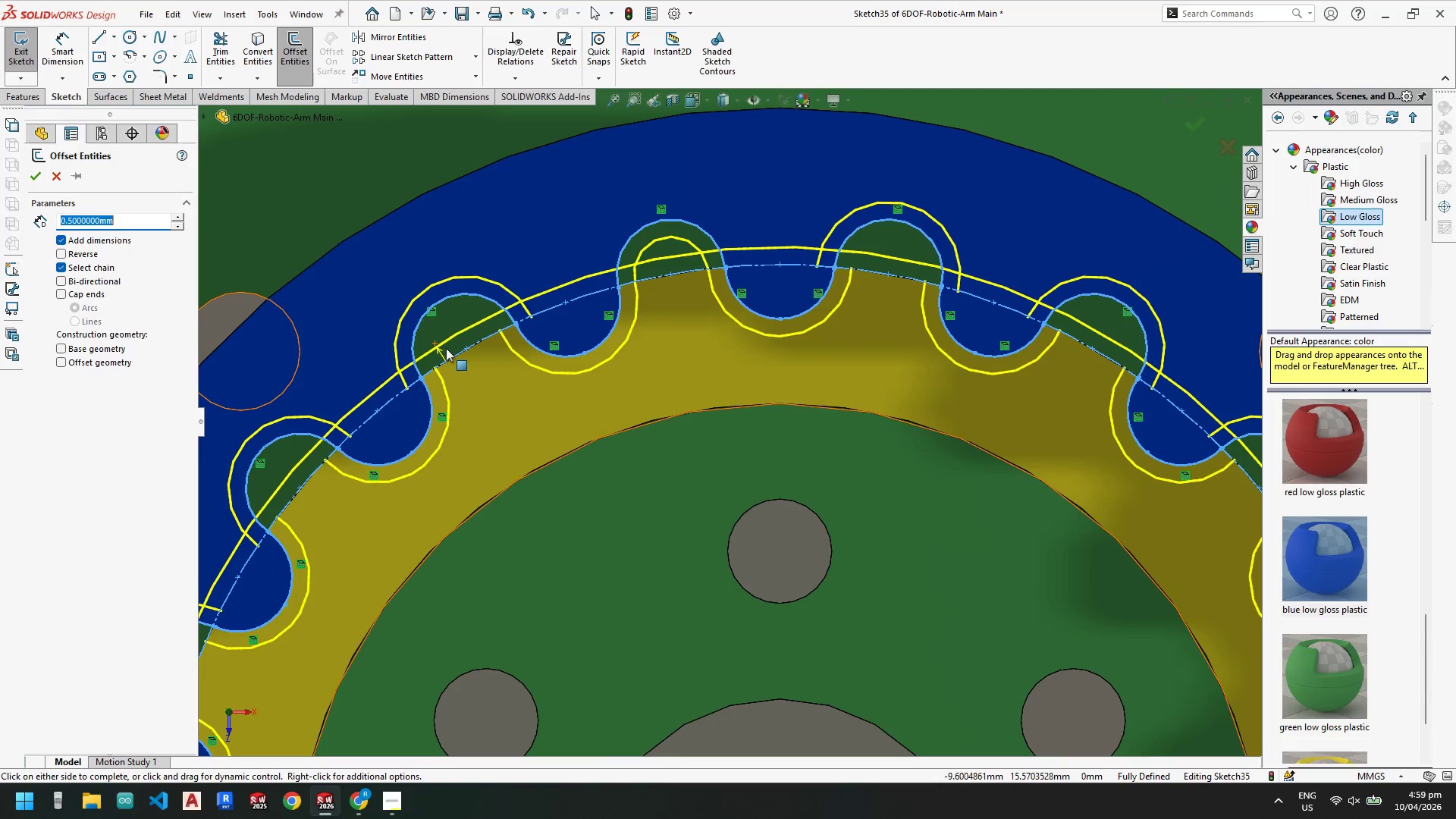 
left_click([61, 349])
 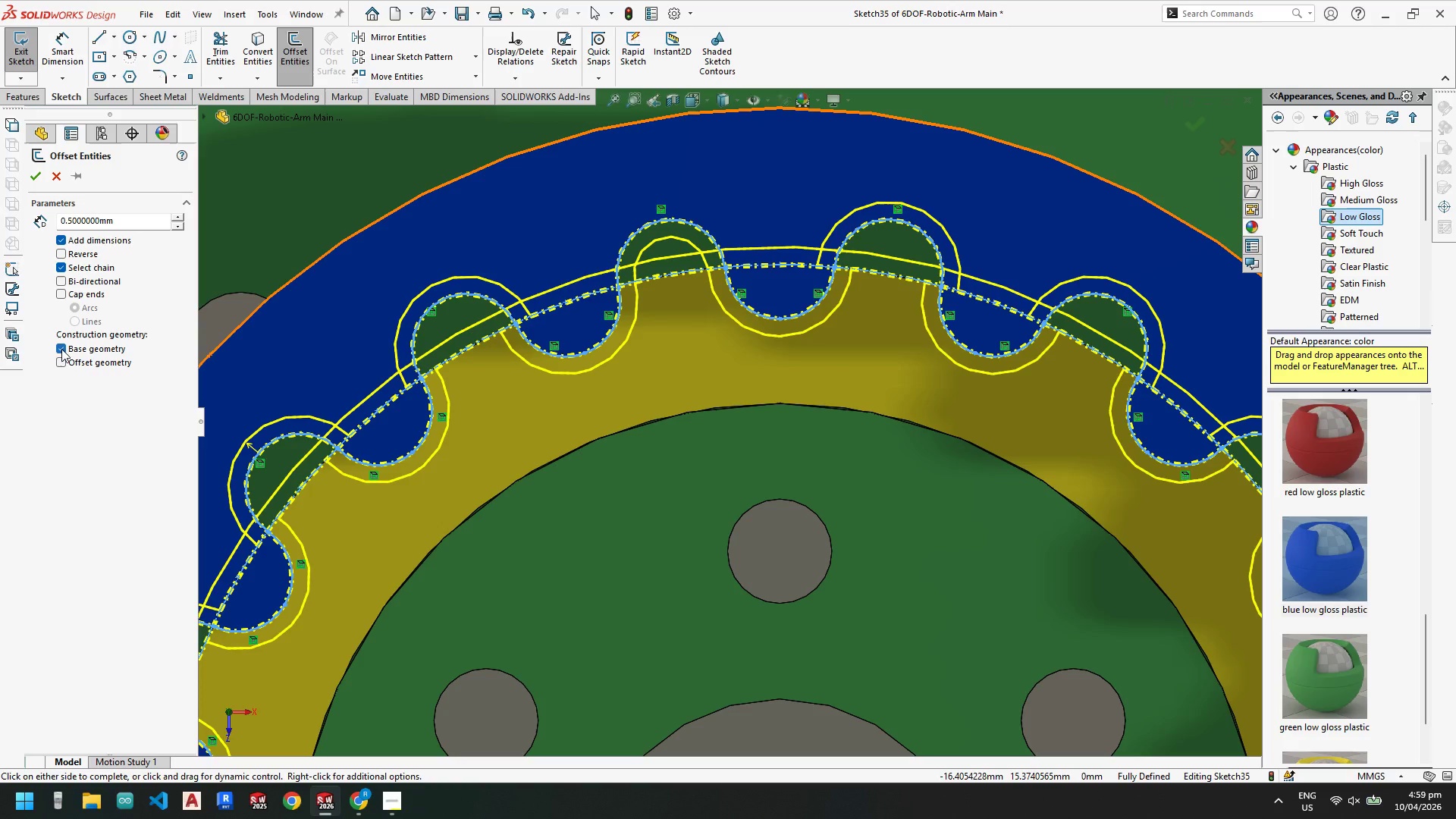 
left_click([61, 349])
 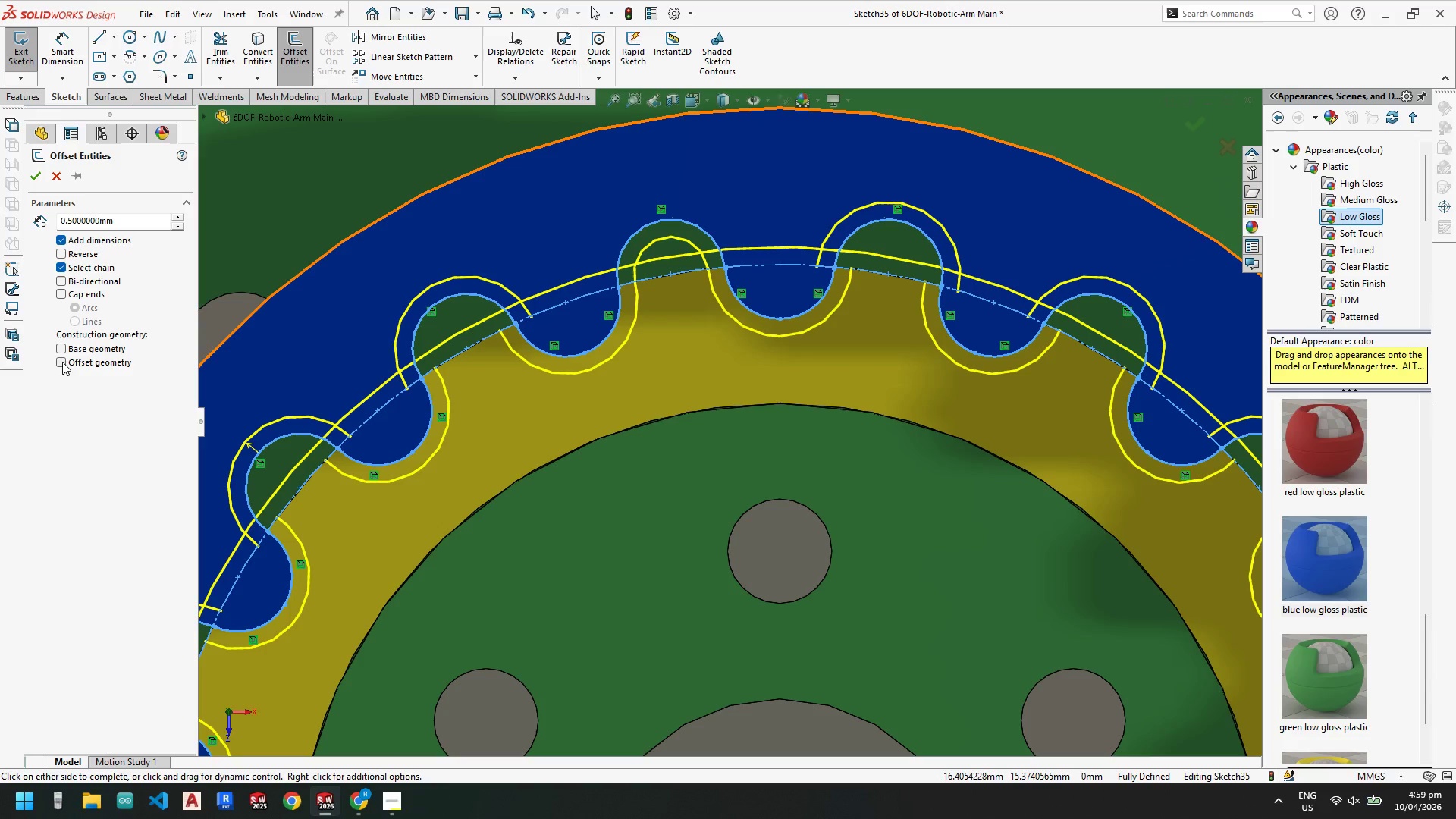 
left_click([62, 362])
 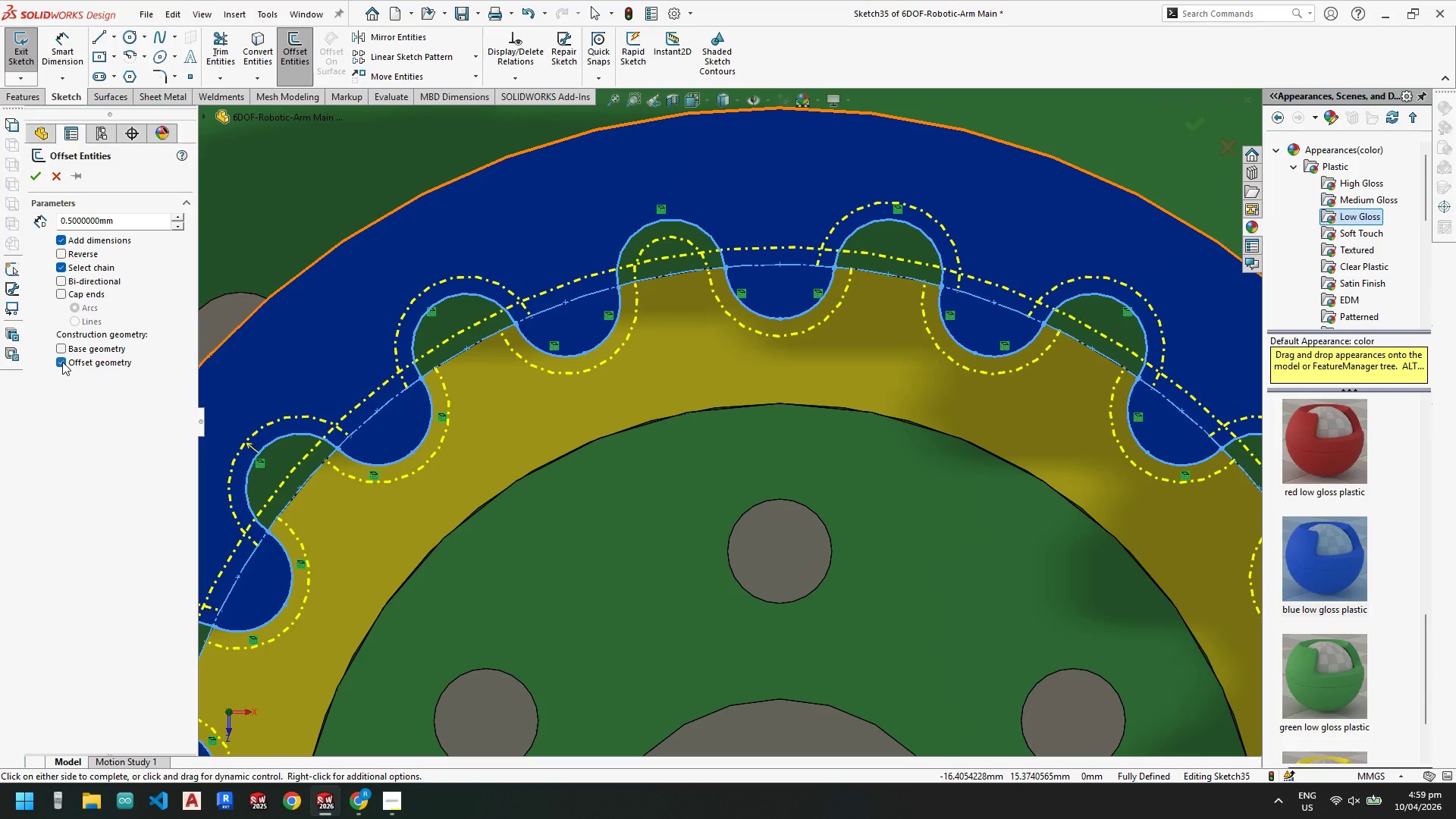 
left_click([62, 362])
 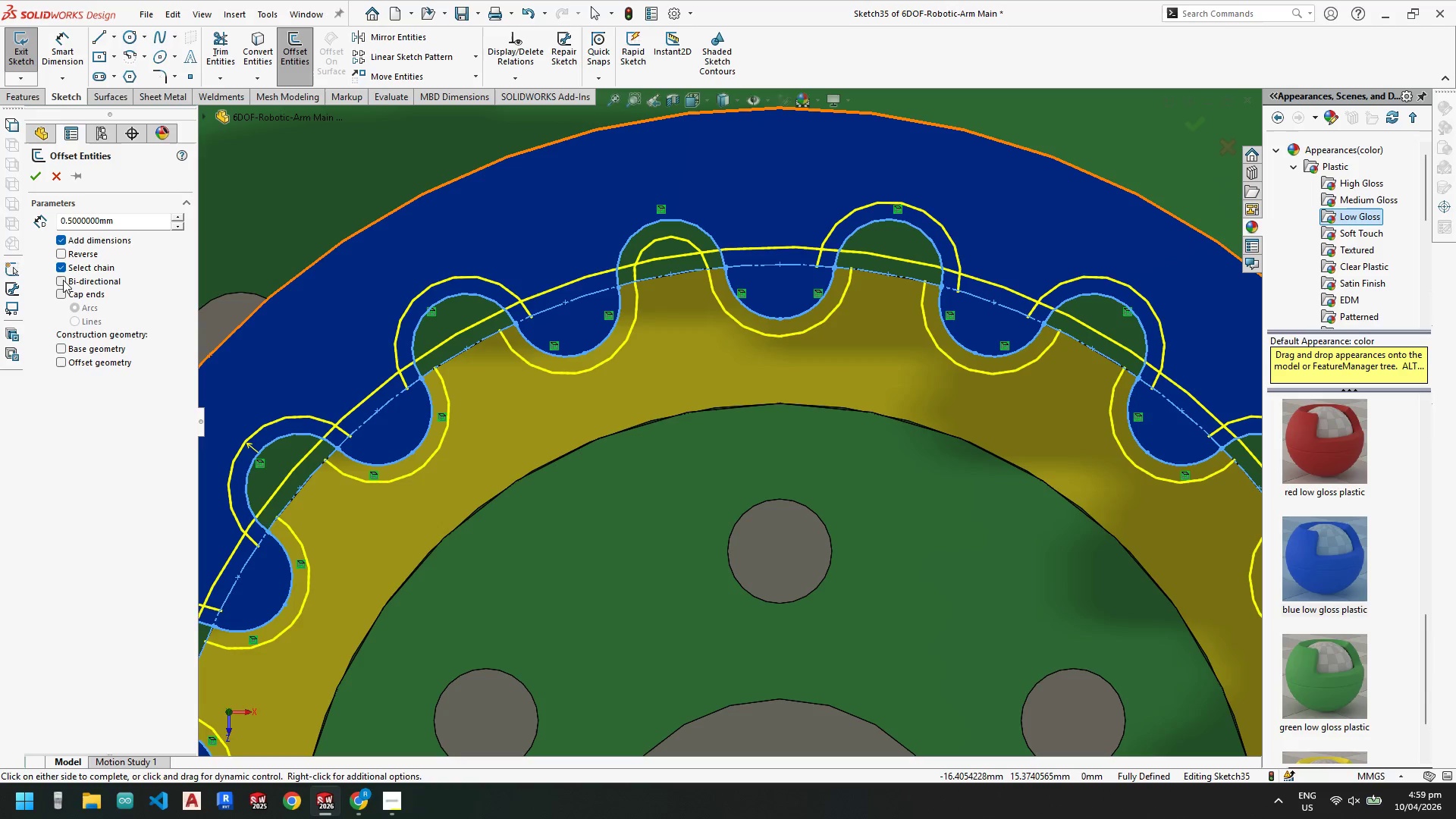 
left_click([63, 280])
 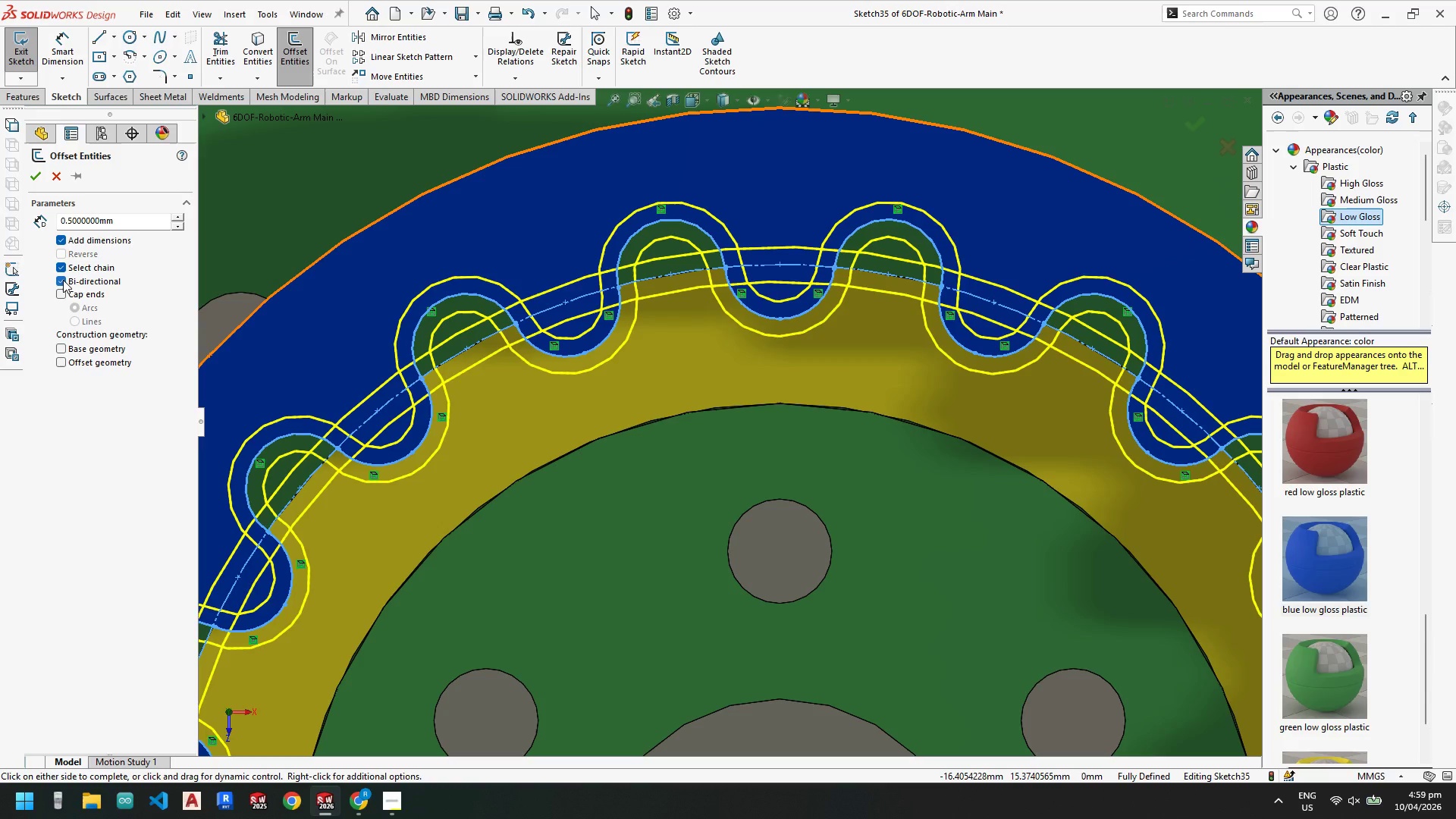 
key(Escape)
 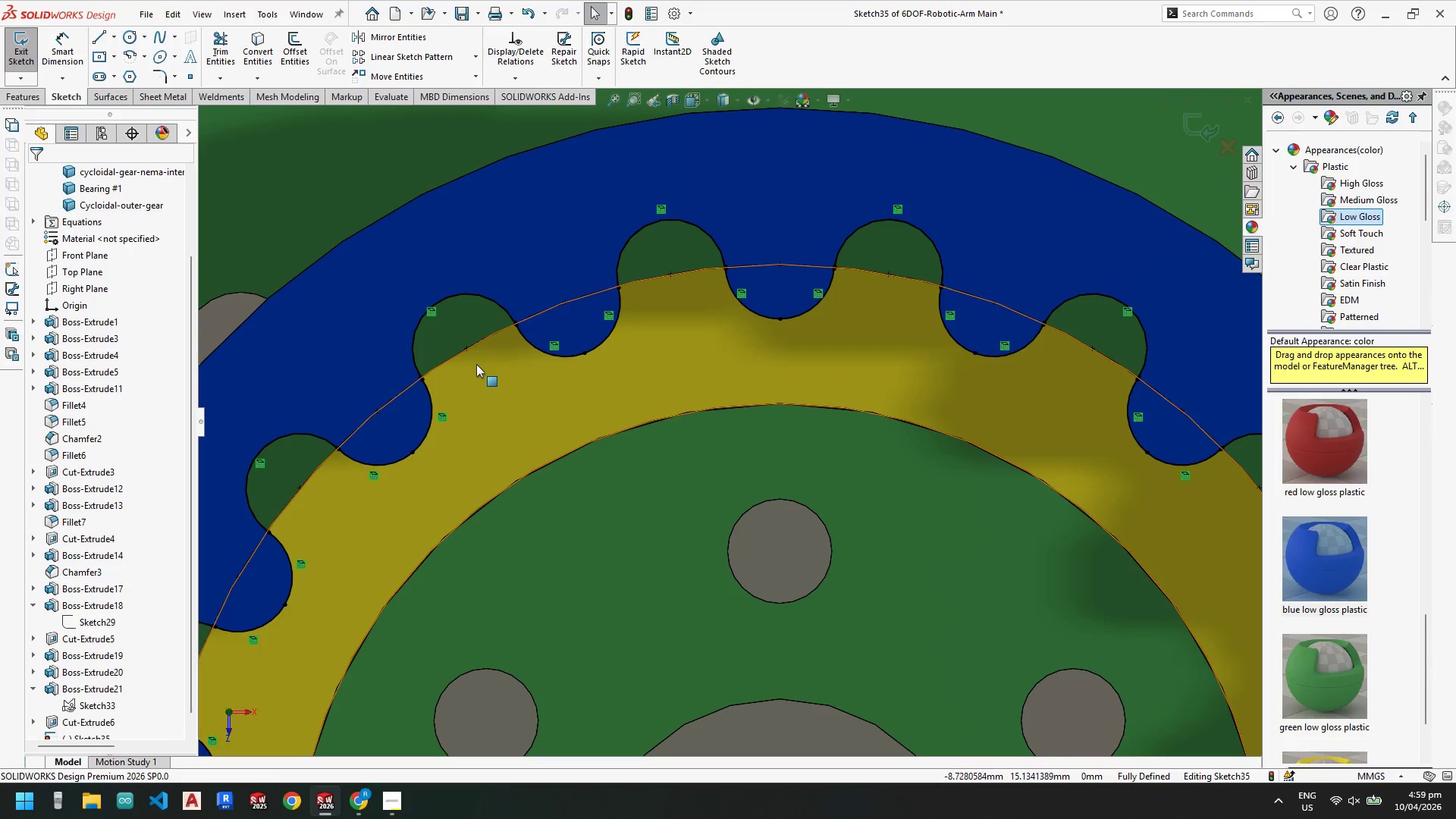 
key(Escape)
 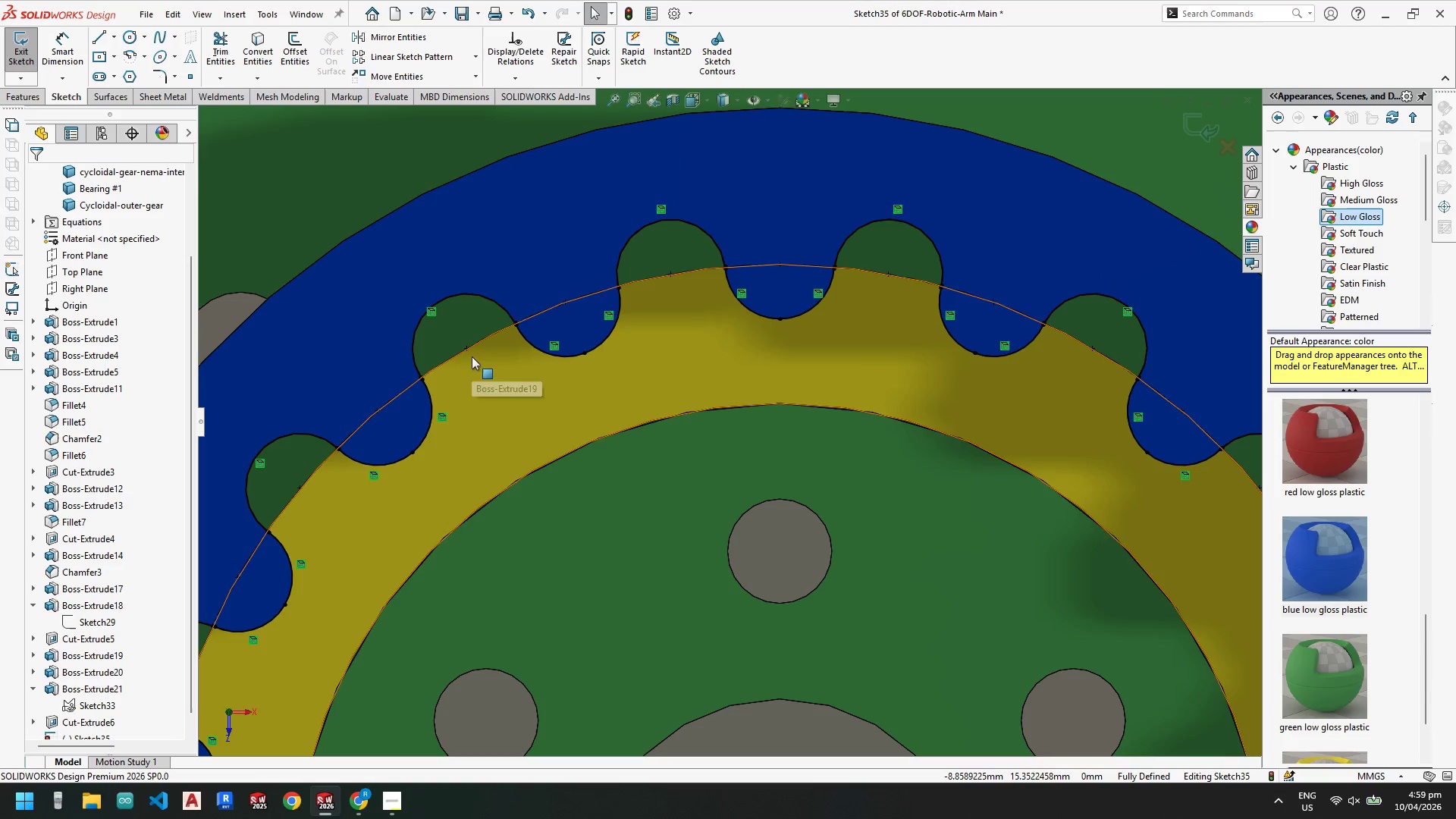 
key(Escape)
 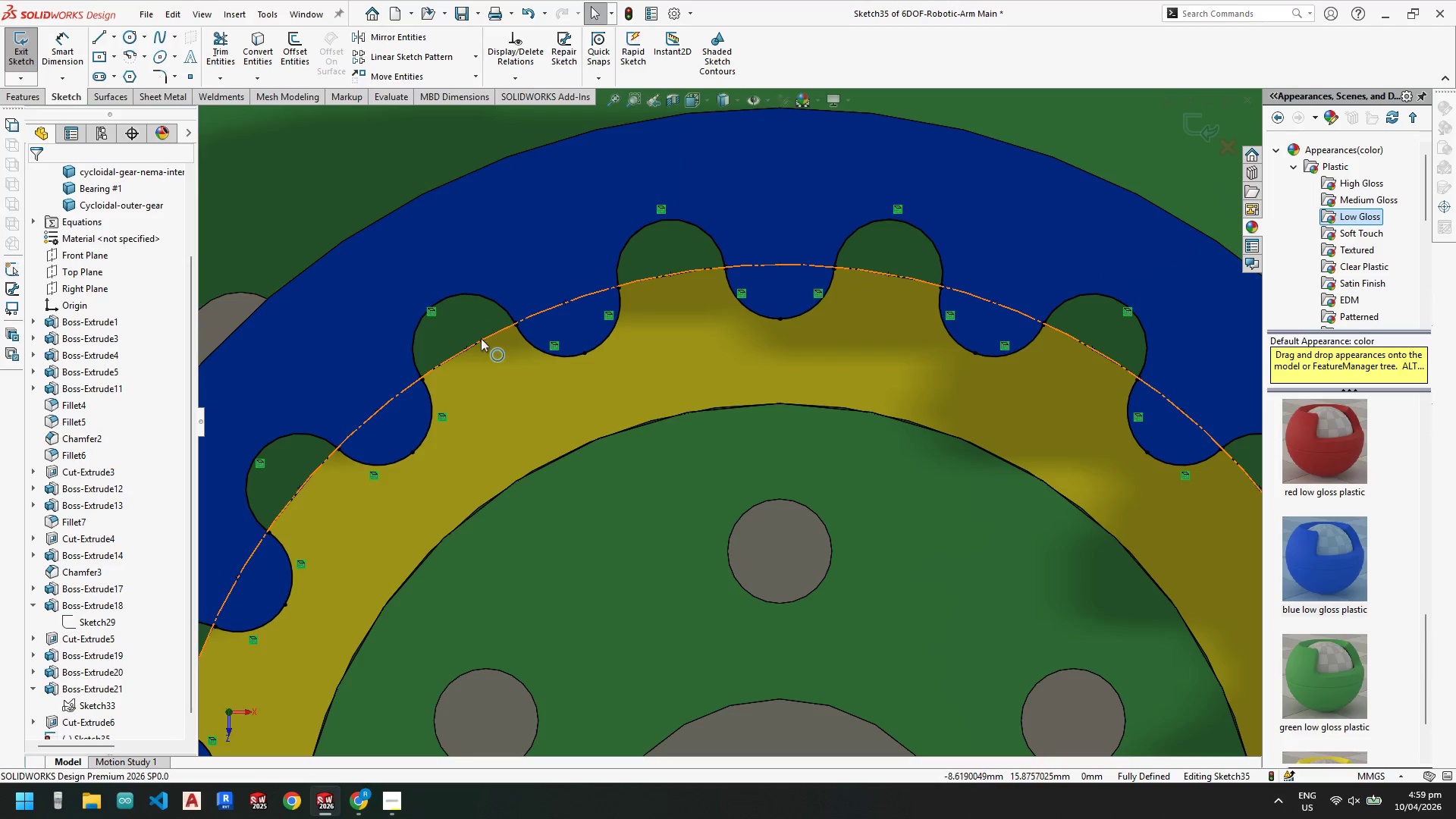 
left_click([481, 338])
 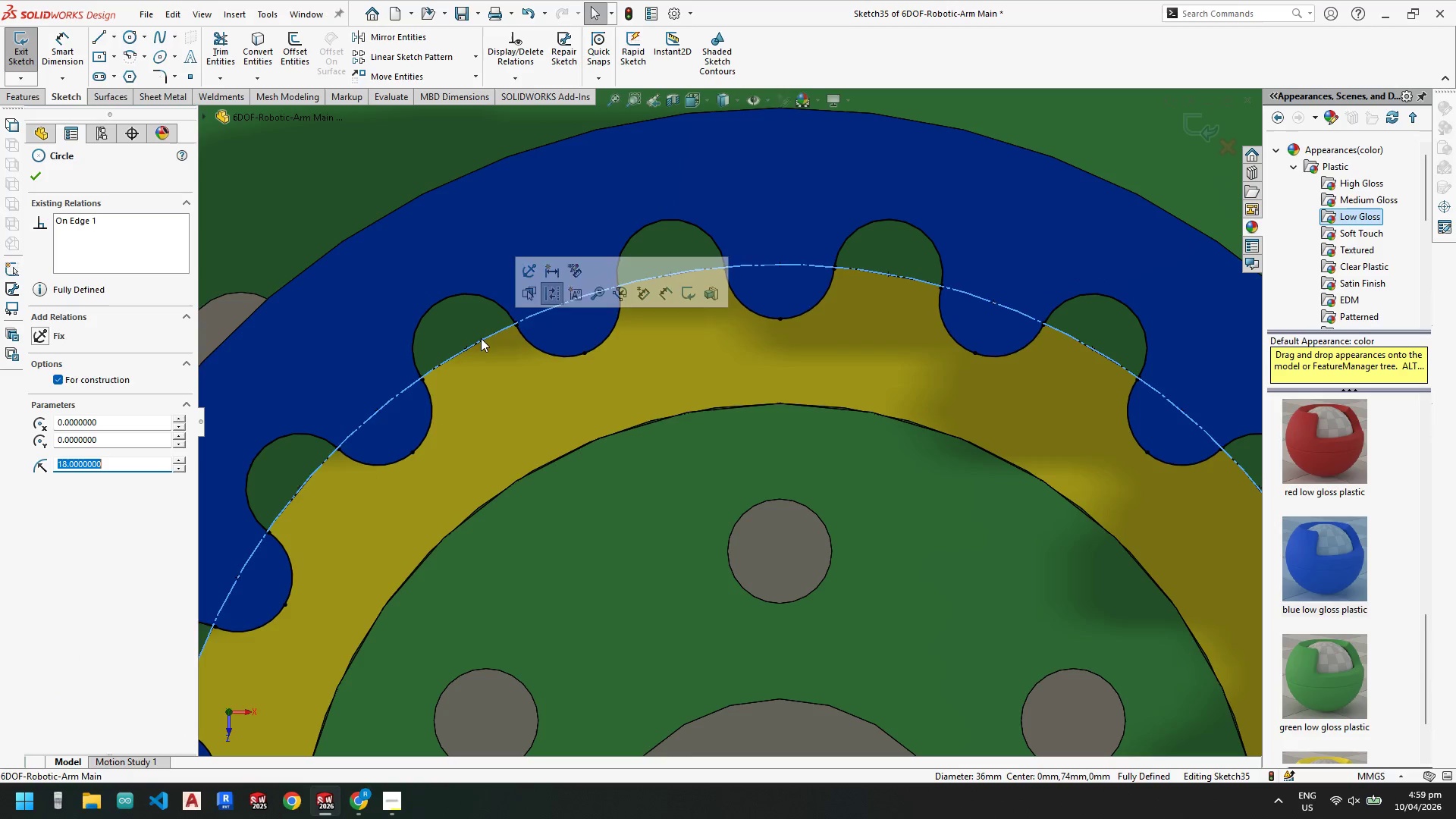 
key(Escape)
 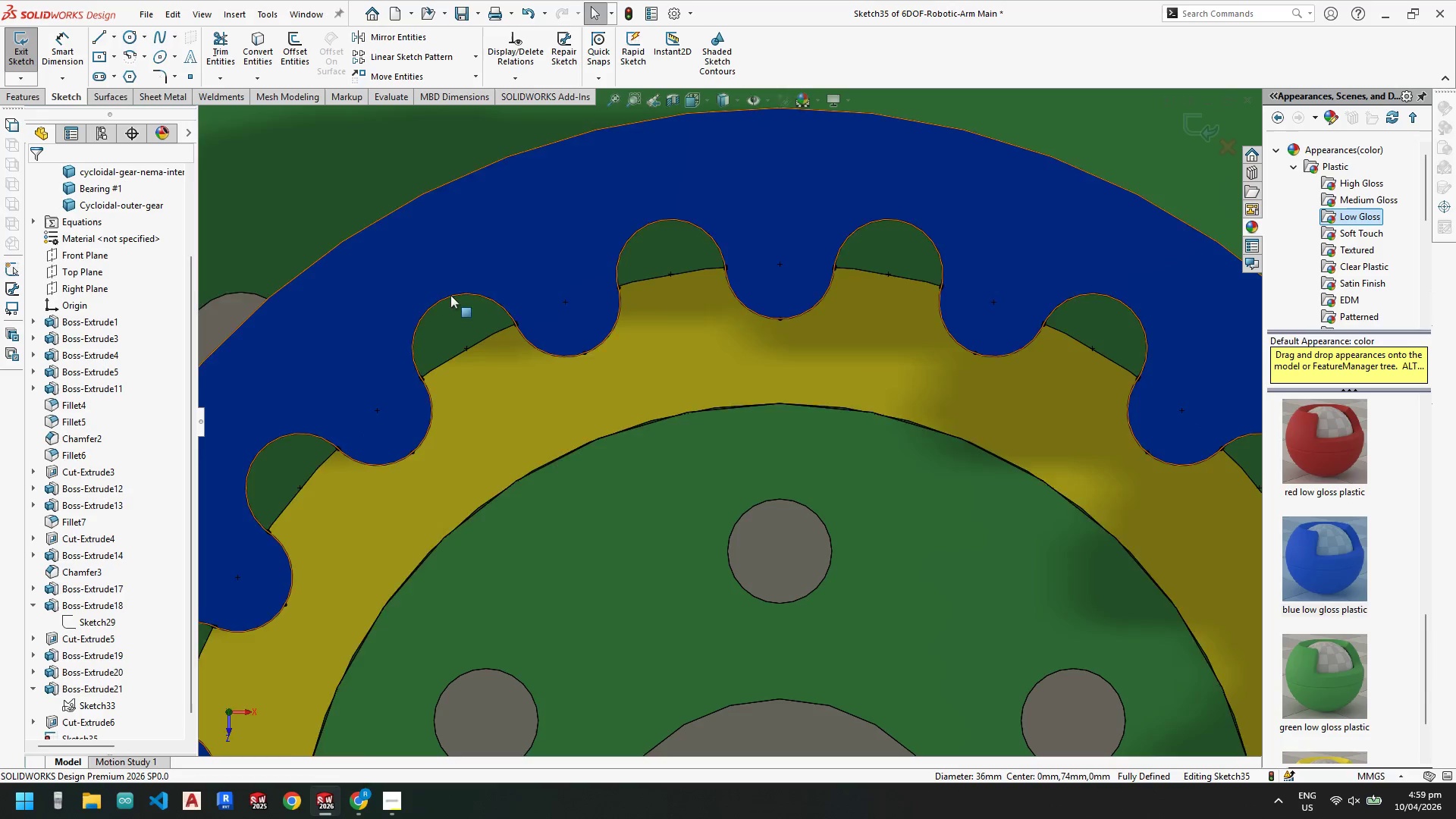 
scroll: coordinate [522, 363], scroll_direction: up, amount: 8.0
 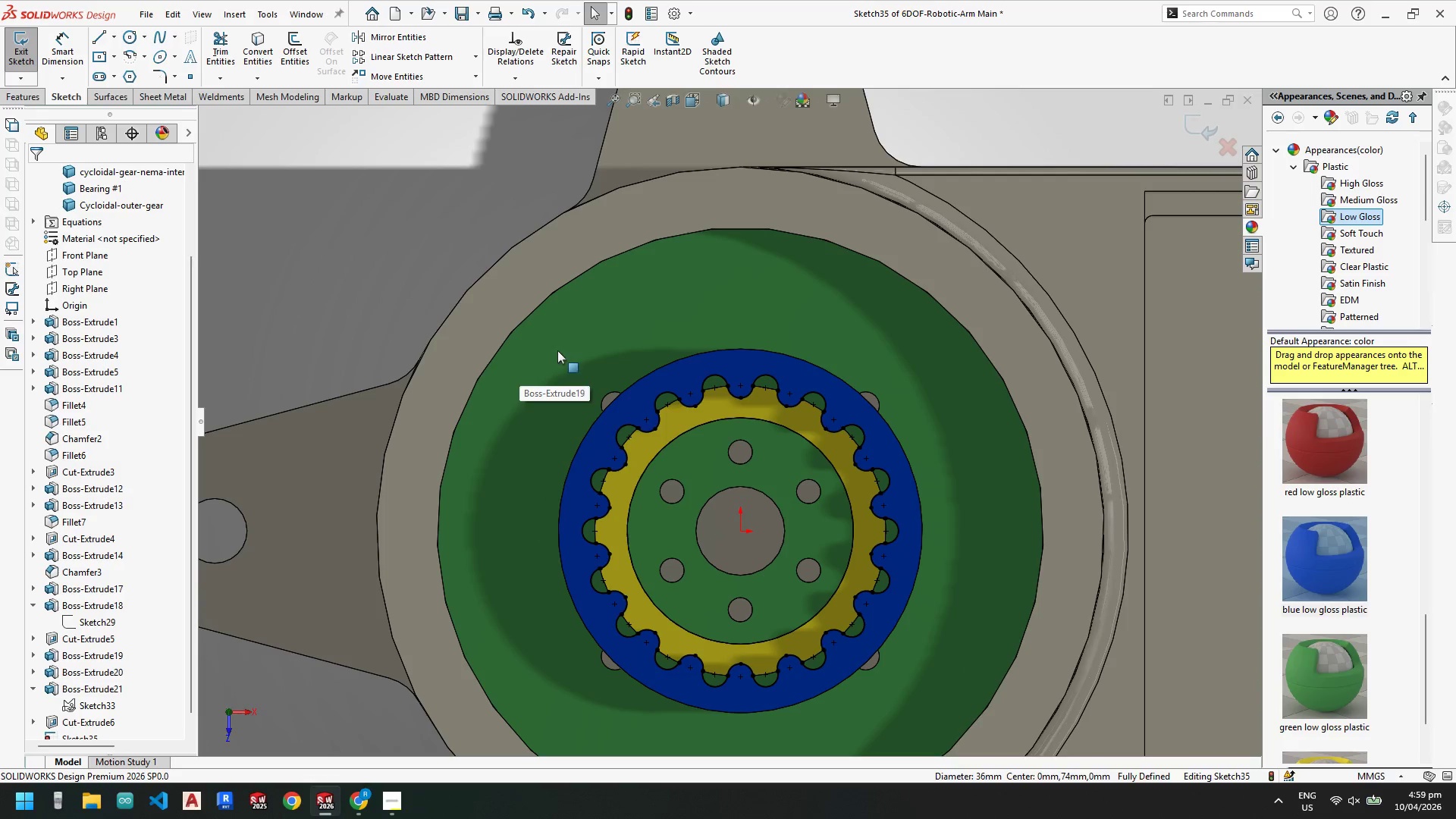 
left_click_drag(start_coordinate=[553, 350], to_coordinate=[930, 698])
 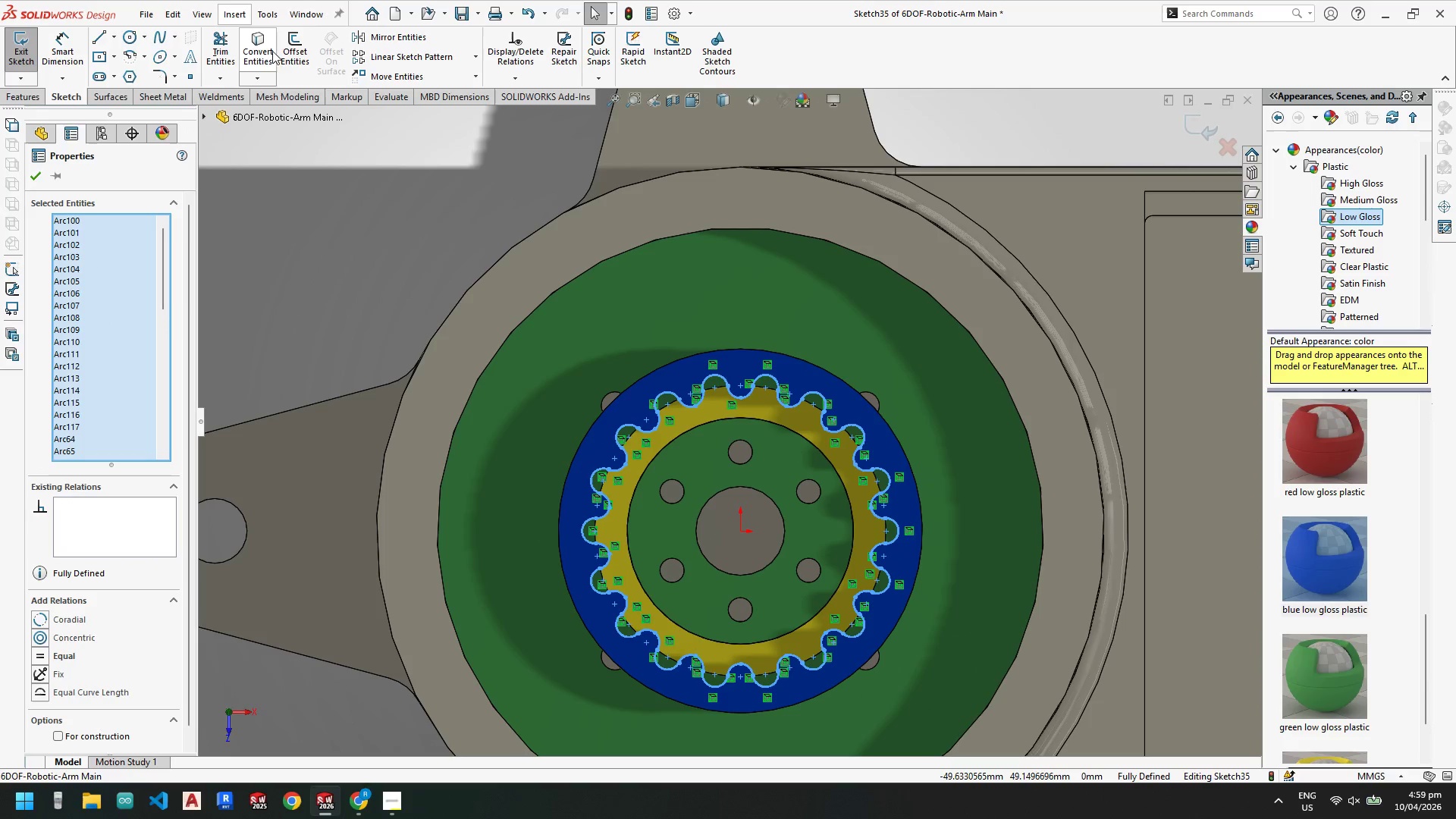 
left_click([297, 55])
 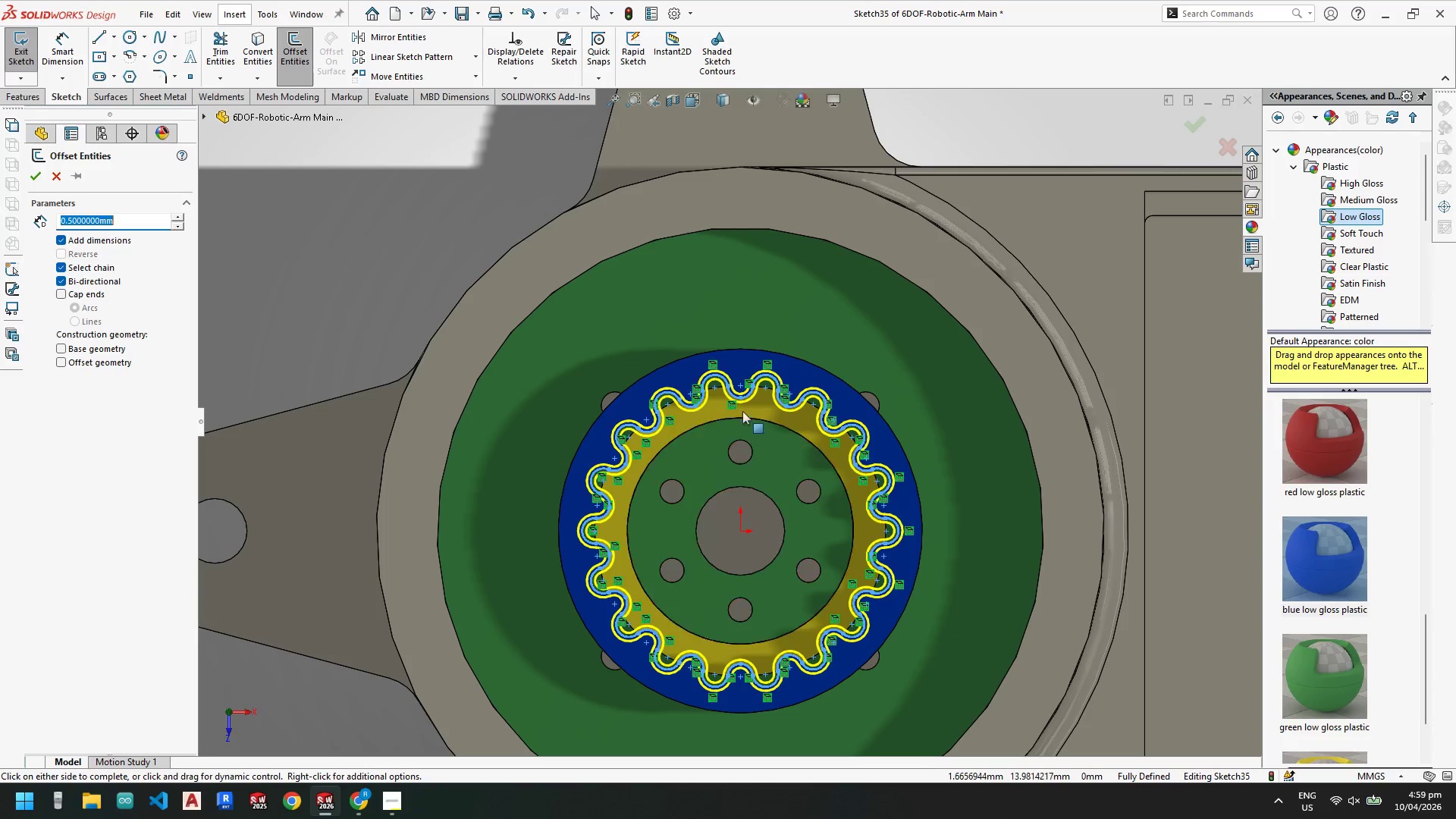 
scroll: coordinate [678, 413], scroll_direction: down, amount: 8.0
 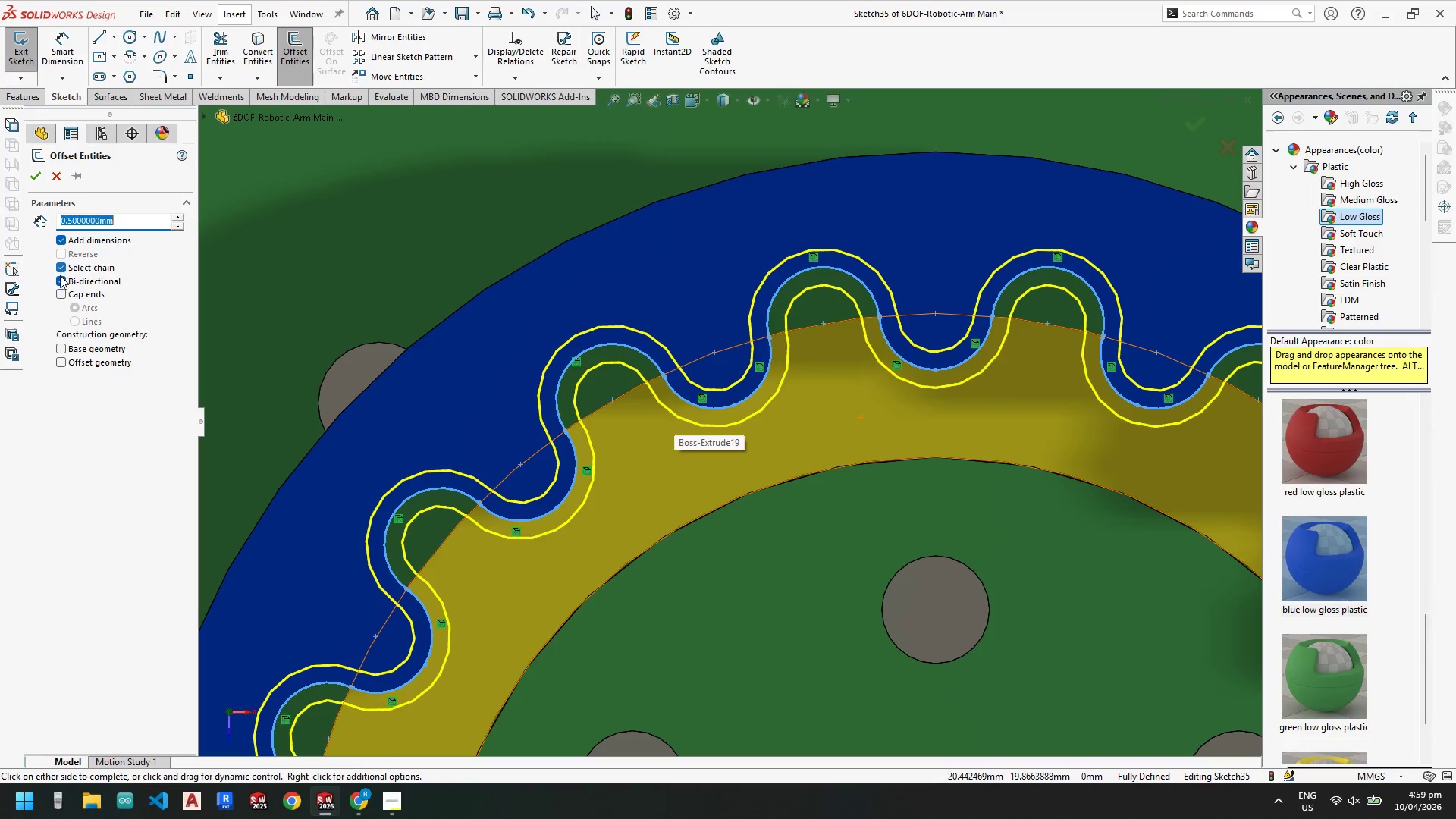 
left_click([59, 278])
 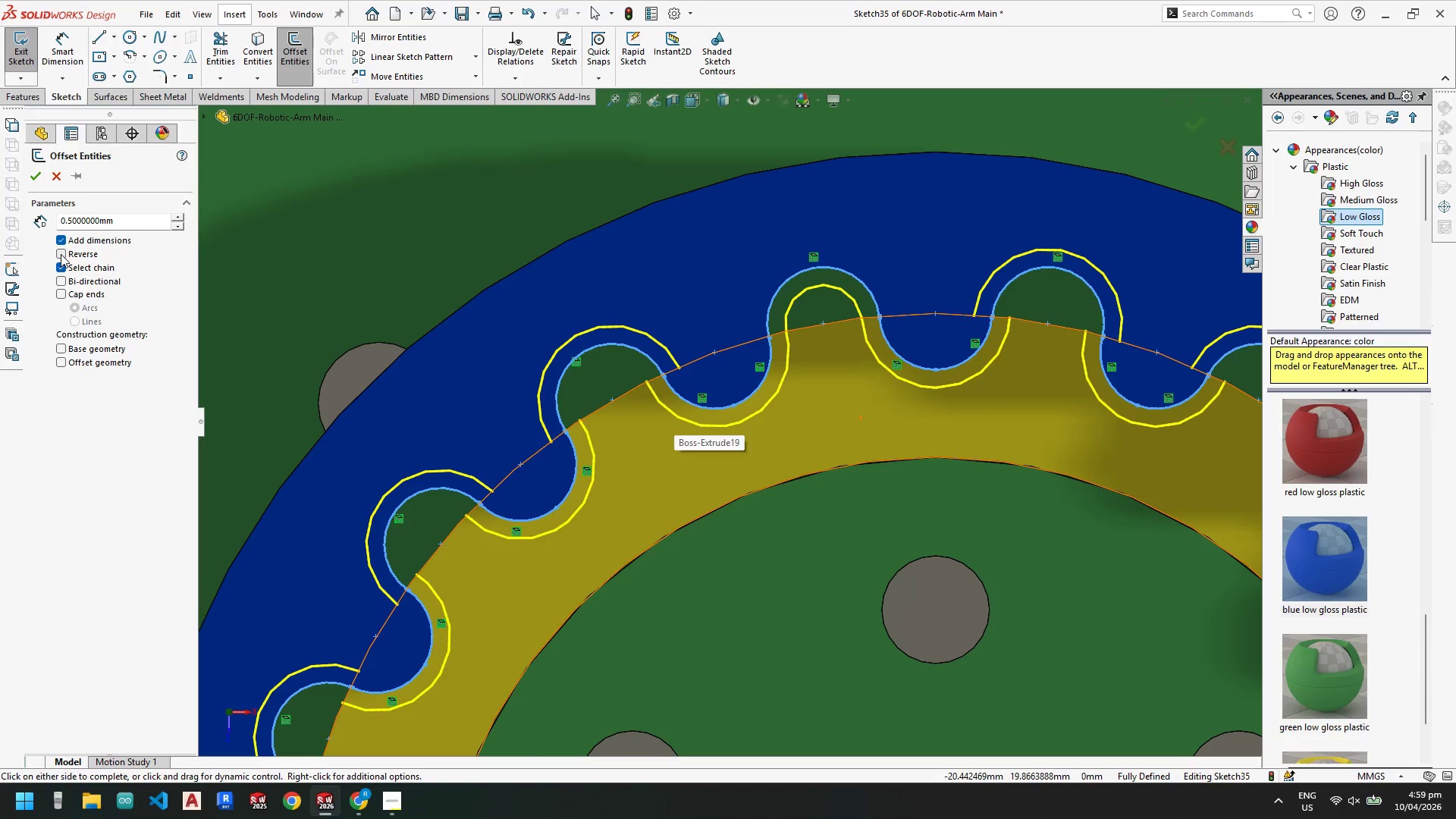 
left_click([60, 250])
 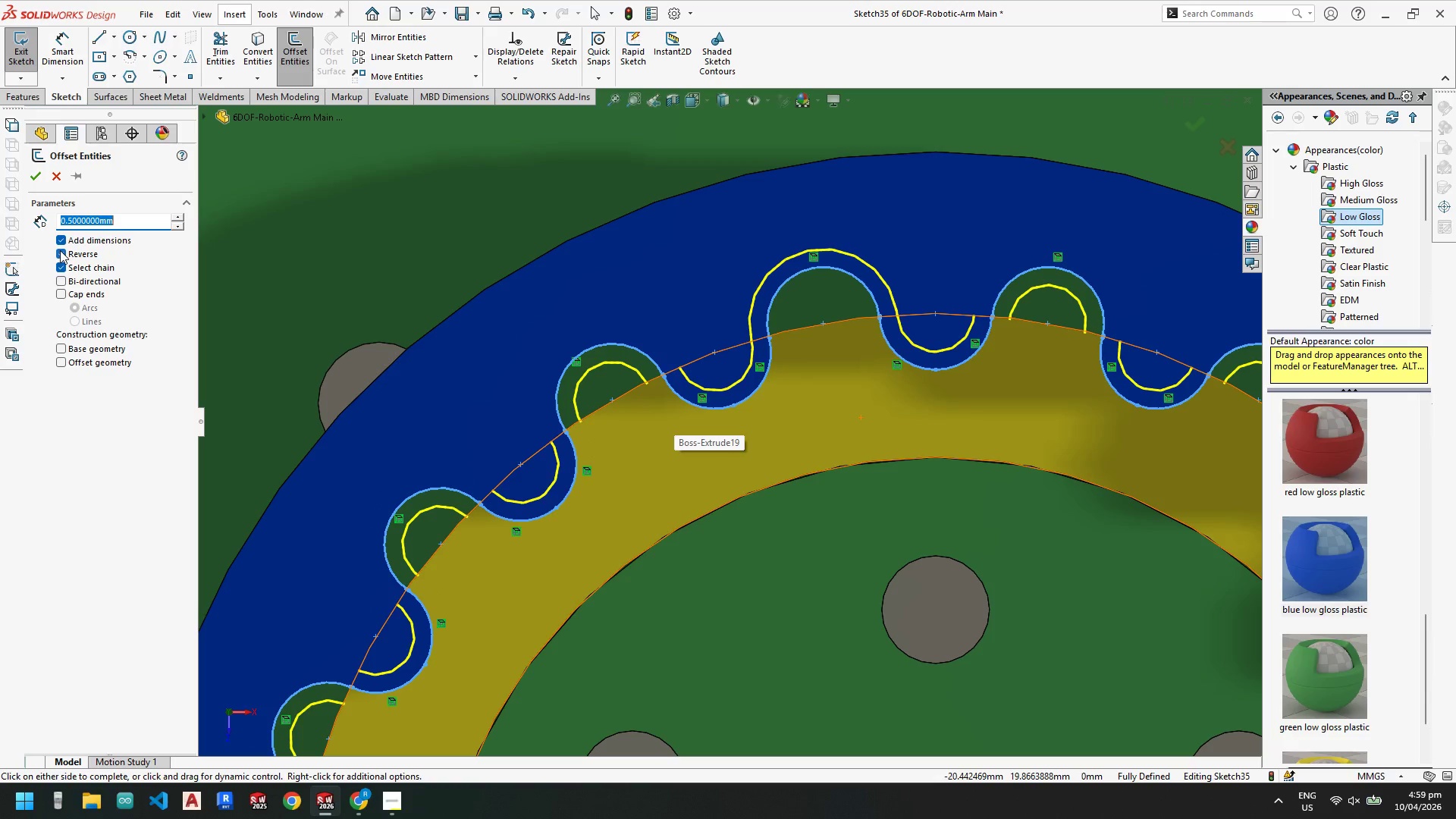 
wait(8.97)
 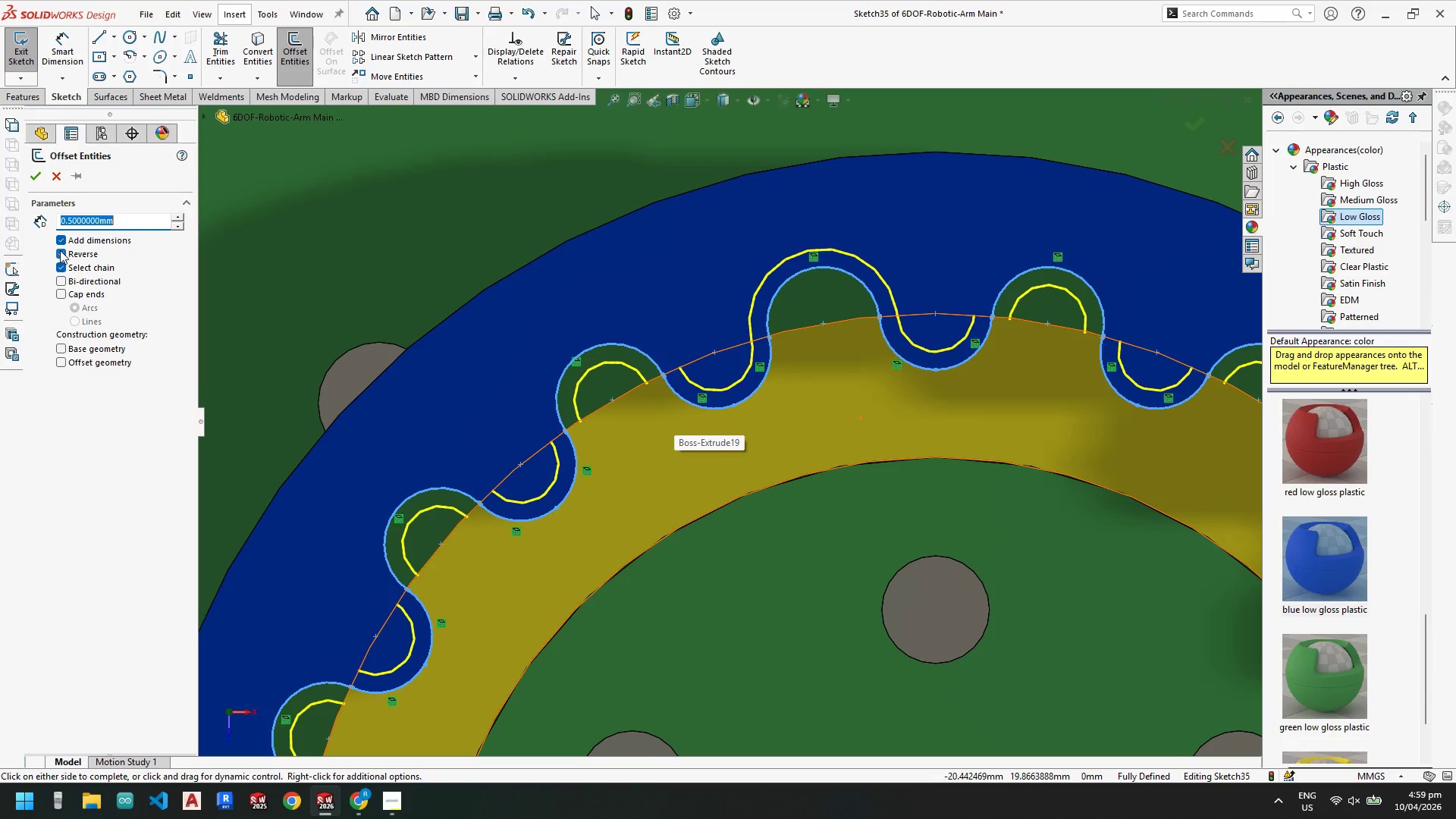 
scroll: coordinate [579, 439], scroll_direction: up, amount: 4.0
 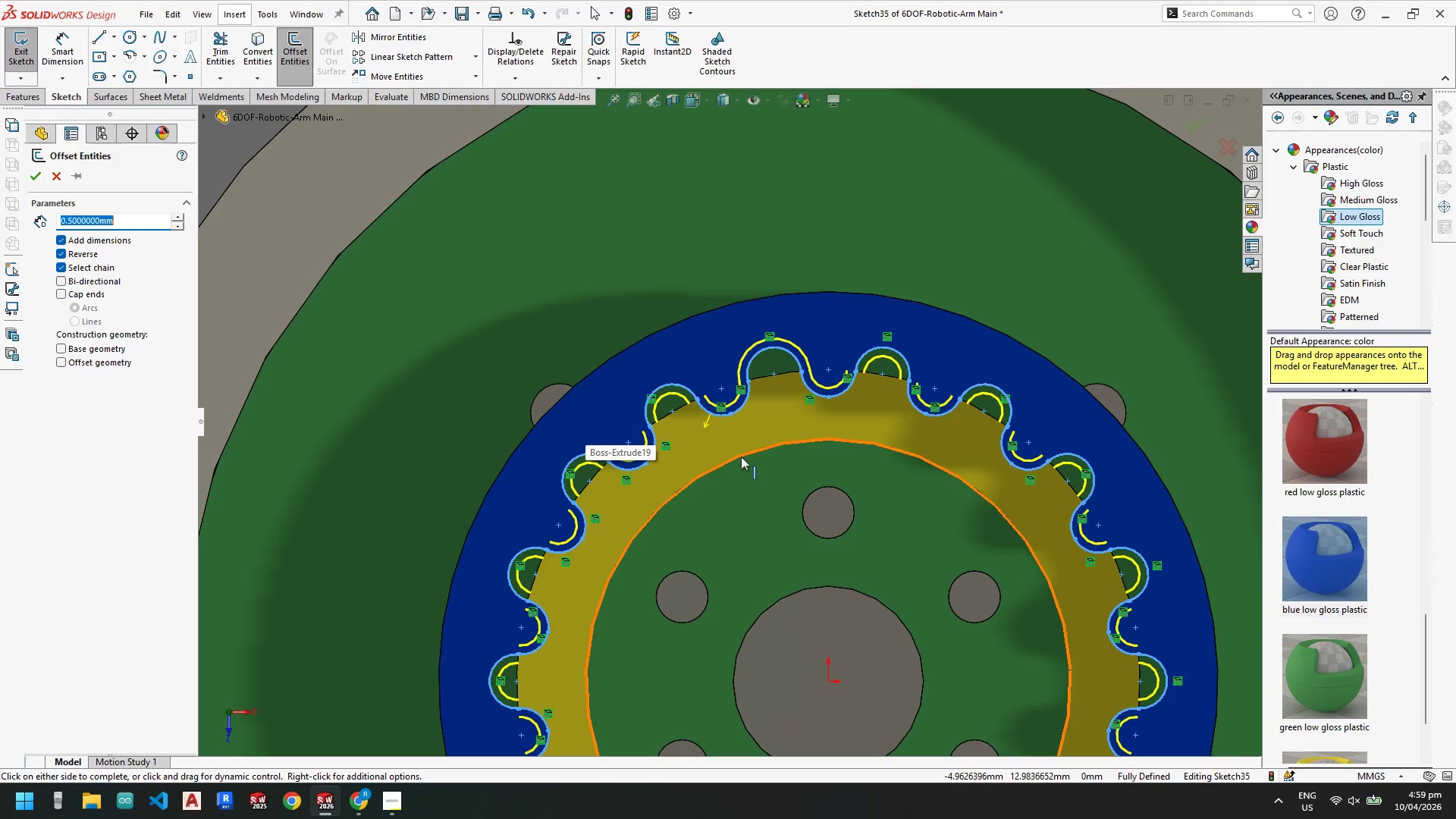 
scroll: coordinate [736, 453], scroll_direction: down, amount: 2.0
 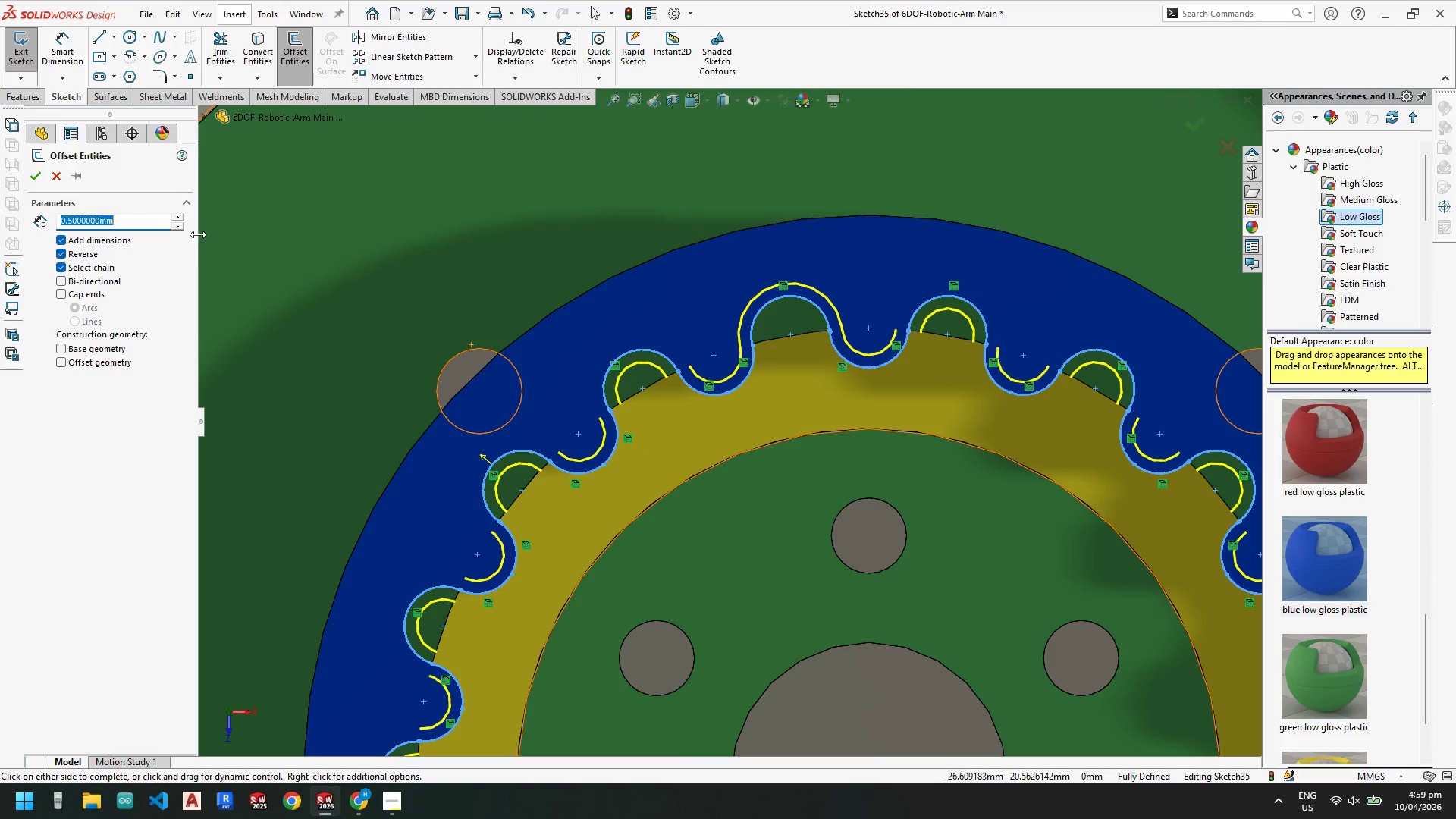 
key(Escape)
 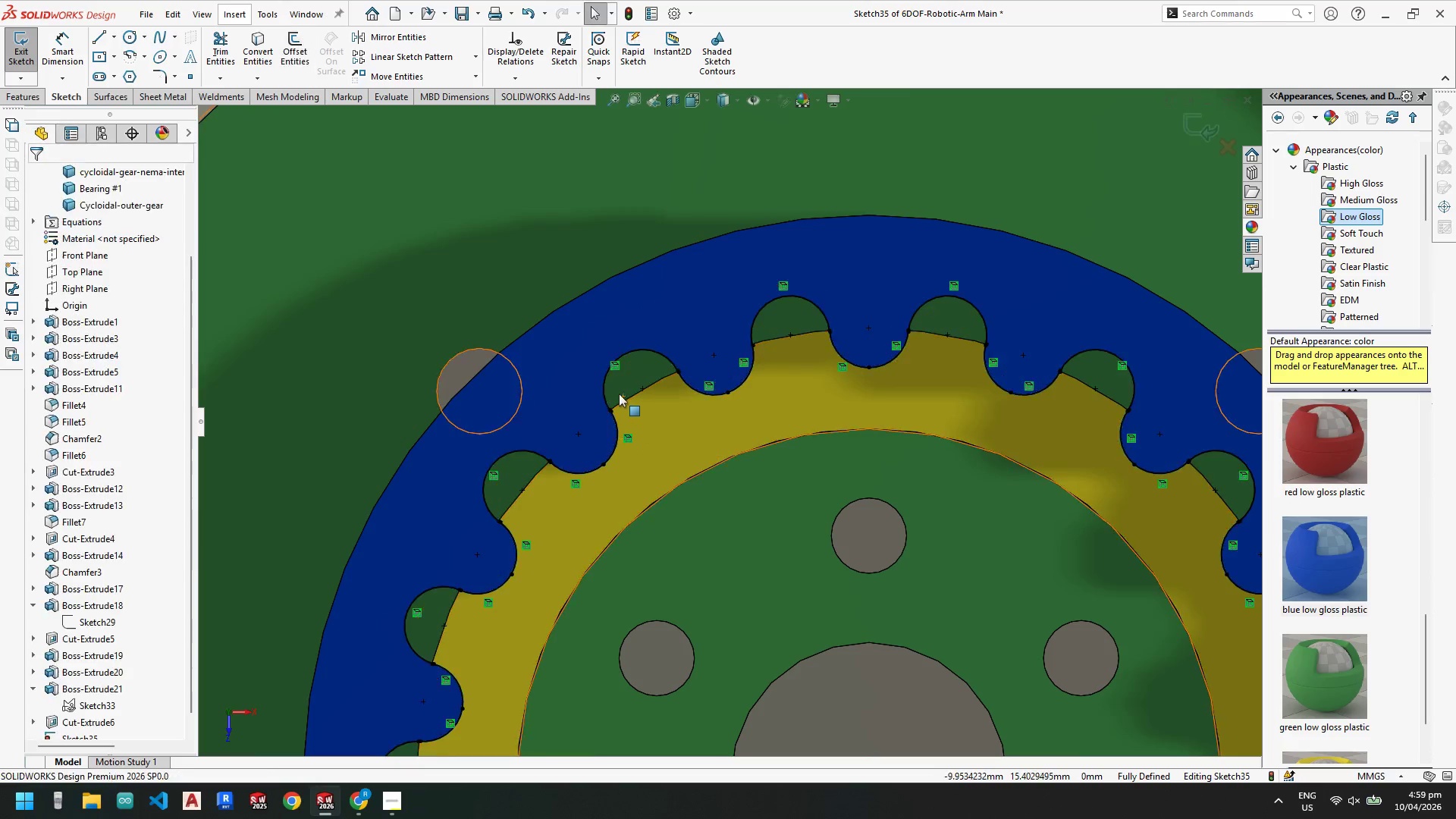 
key(Escape)
 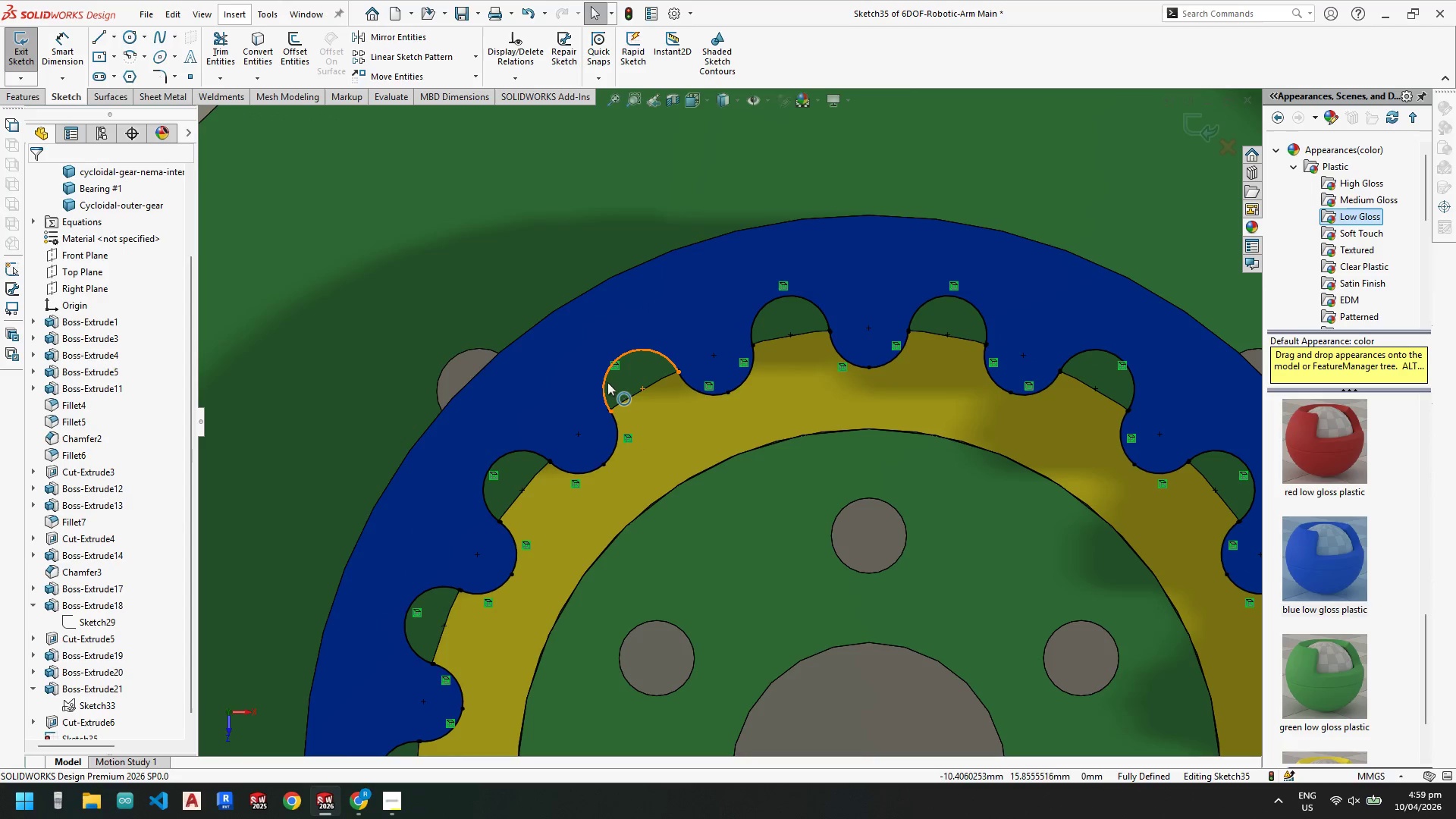 
left_click([607, 381])
 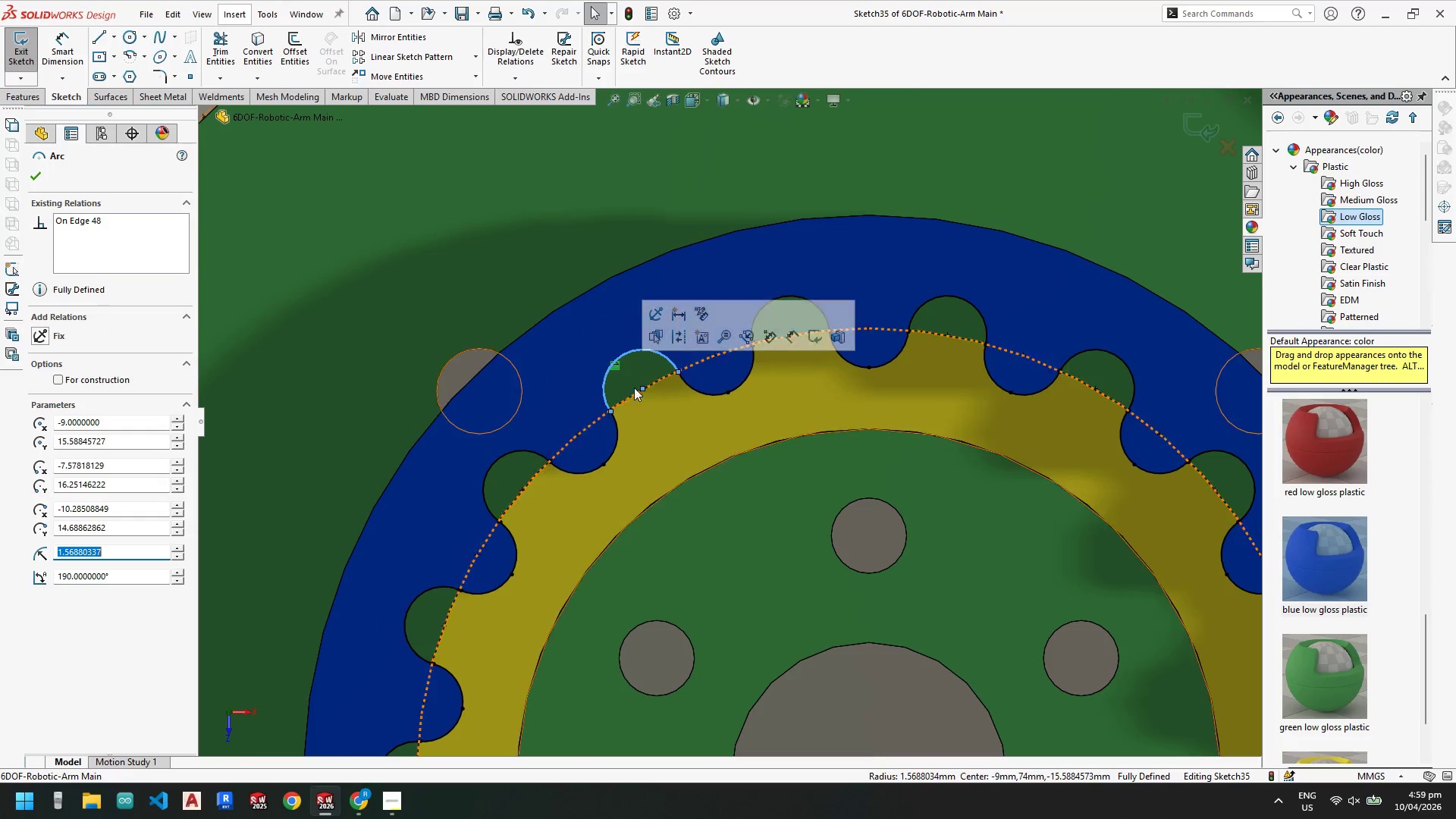 
hold_key(key=ControlLeft, duration=3.02)
left_click([613, 447])
 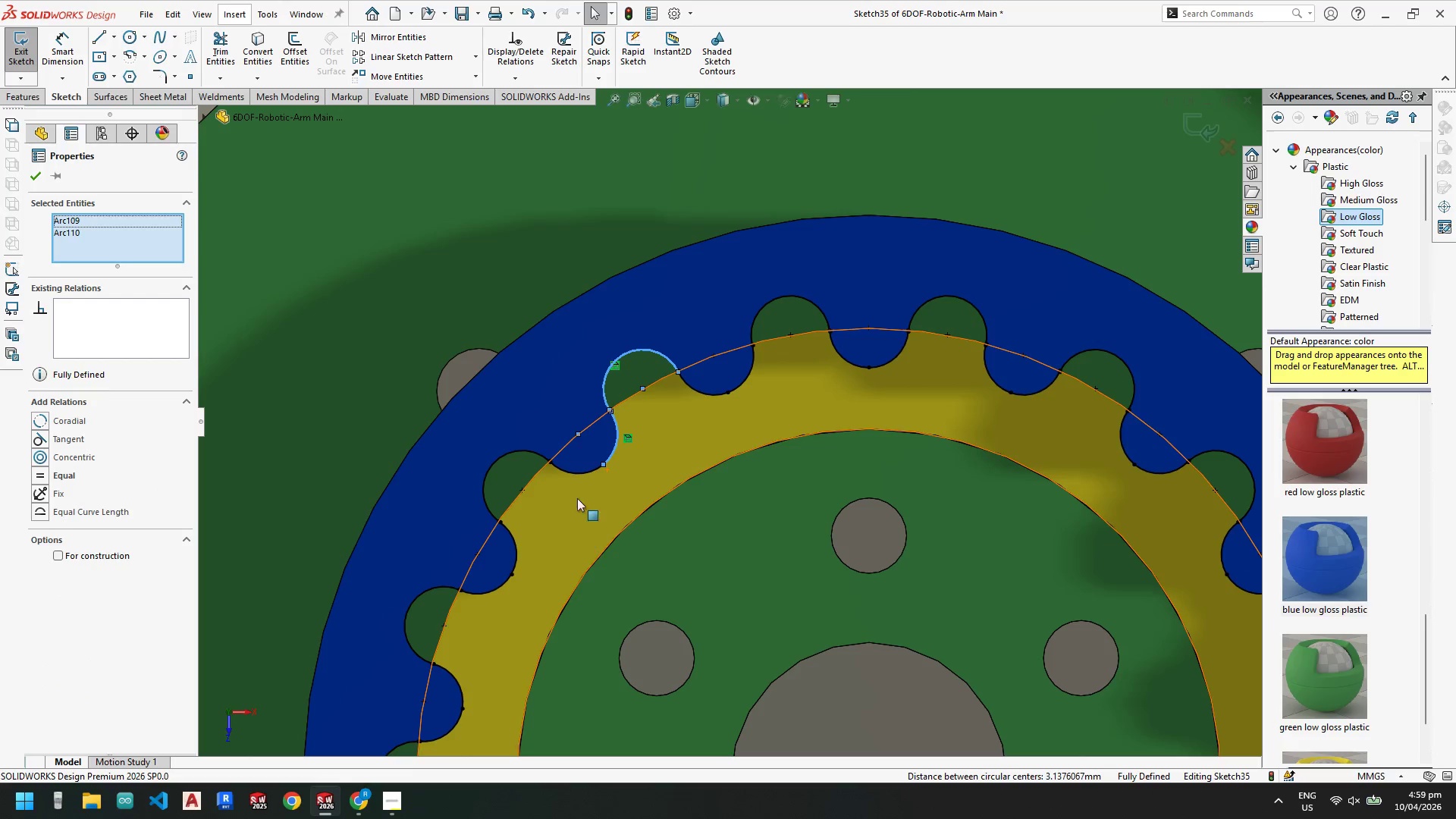 
hold_key(key=ControlLeft, duration=0.67)
 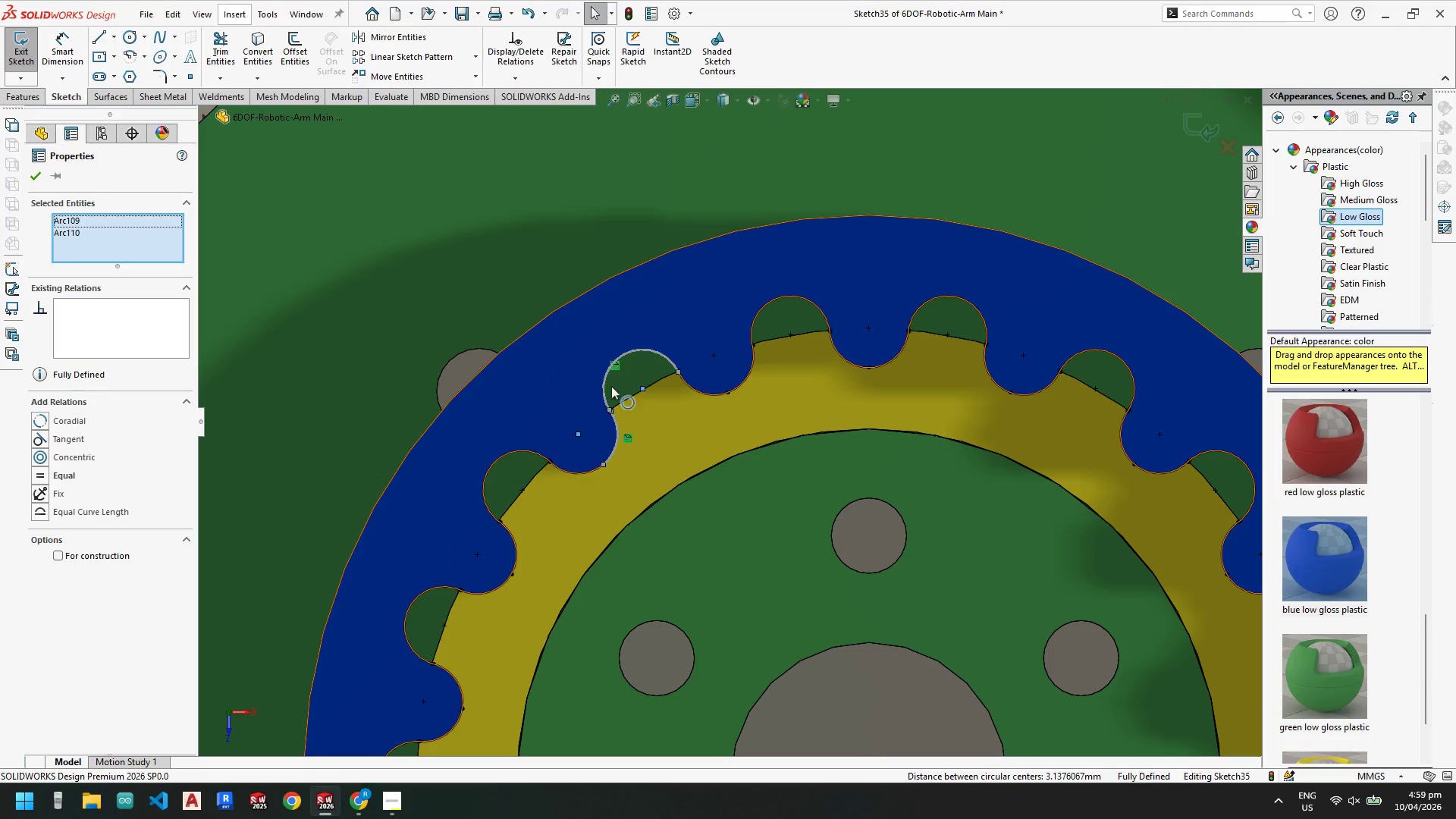 
key(Escape)
 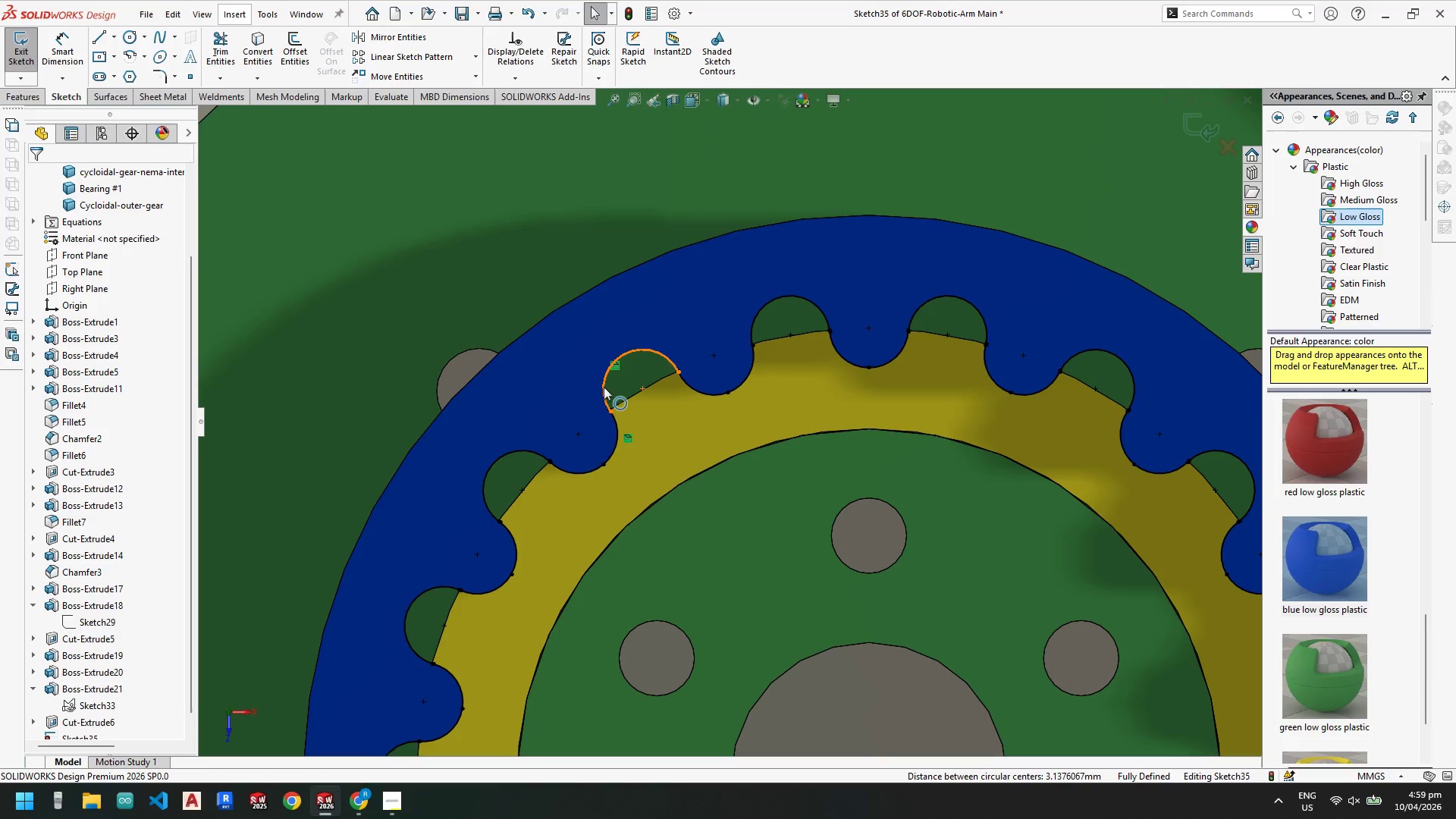 
key(Escape)
 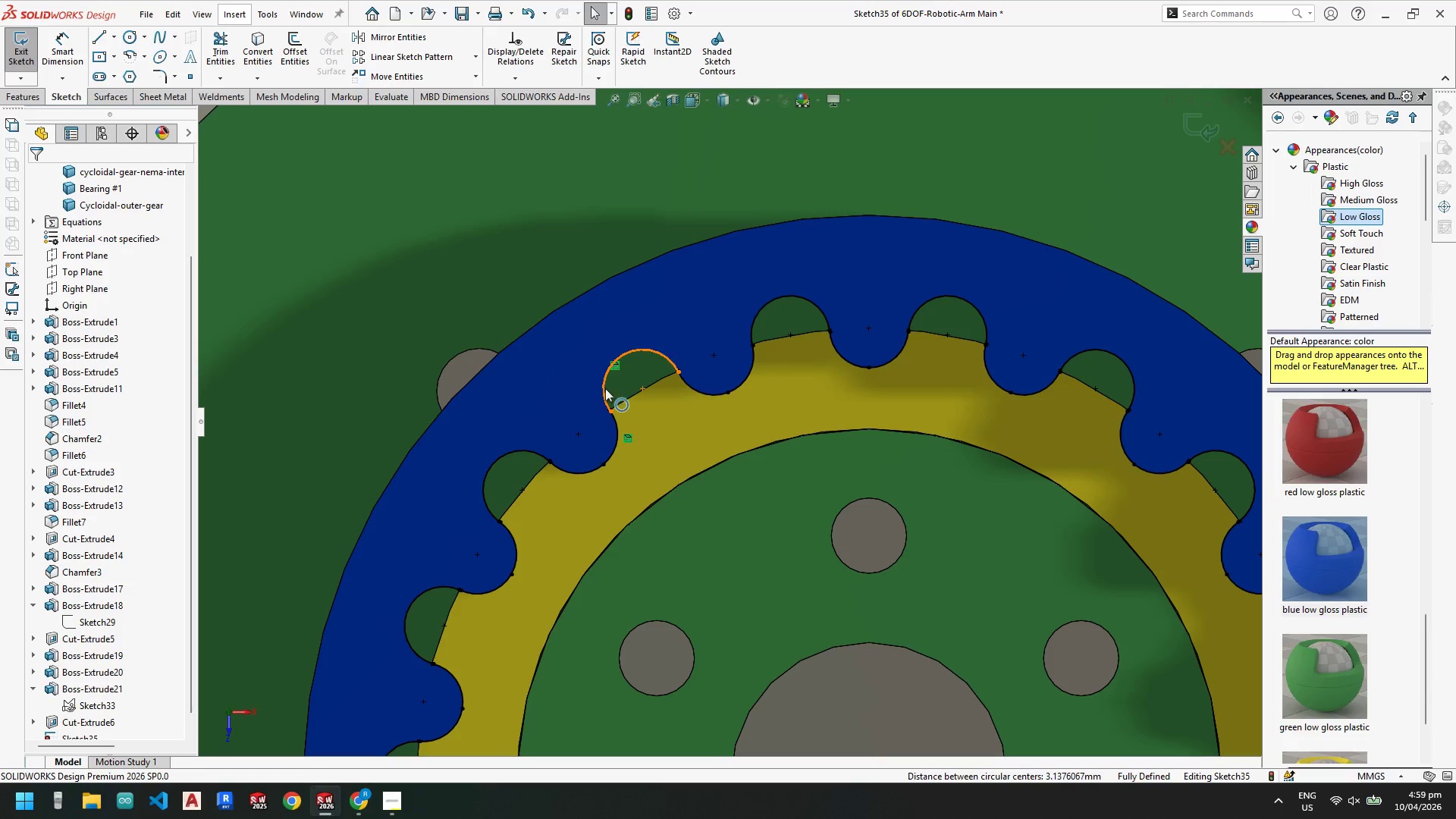 
left_click([605, 388])
 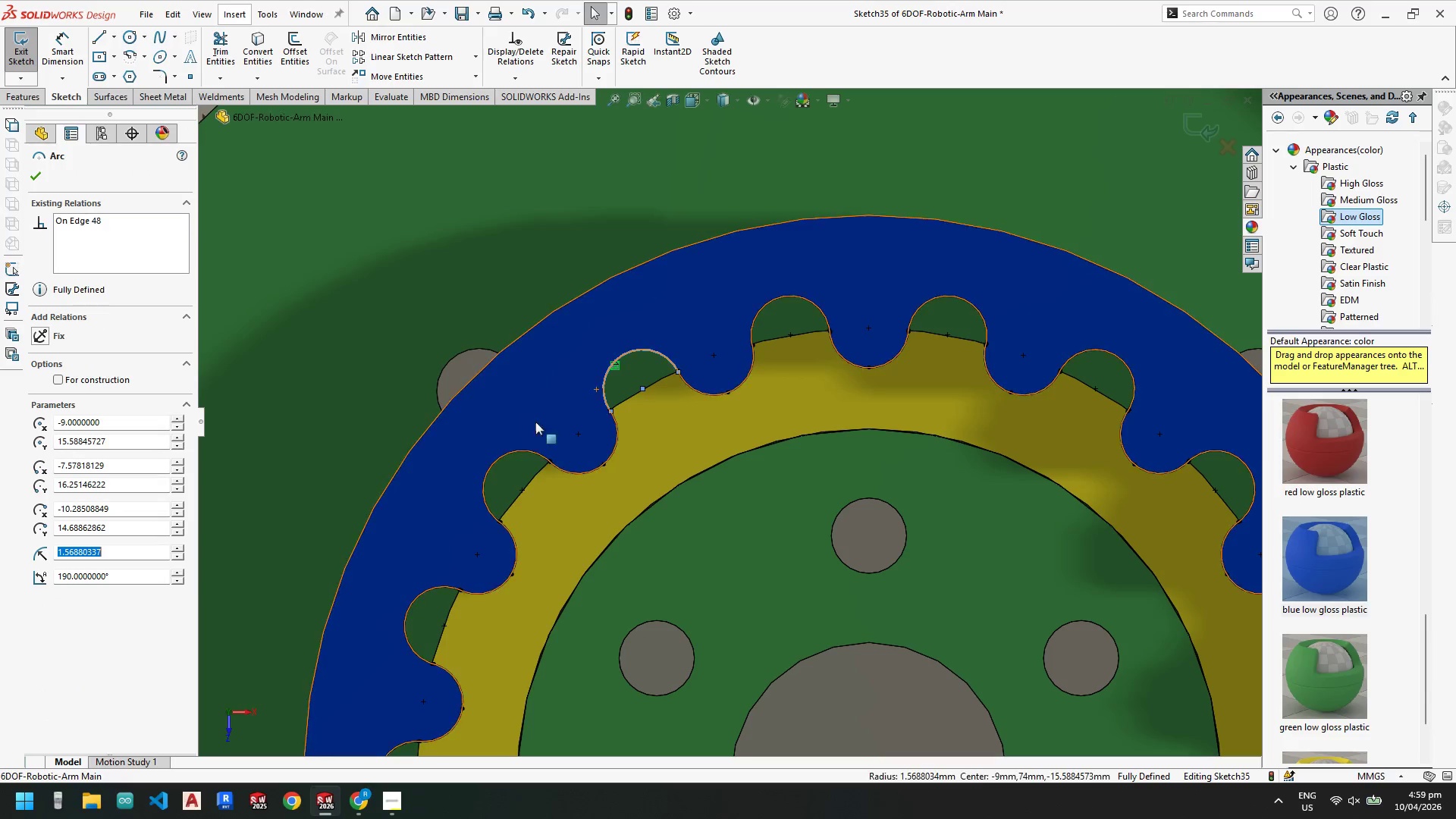 
hold_key(key=ControlLeft, duration=1.55)
left_click([507, 457])
 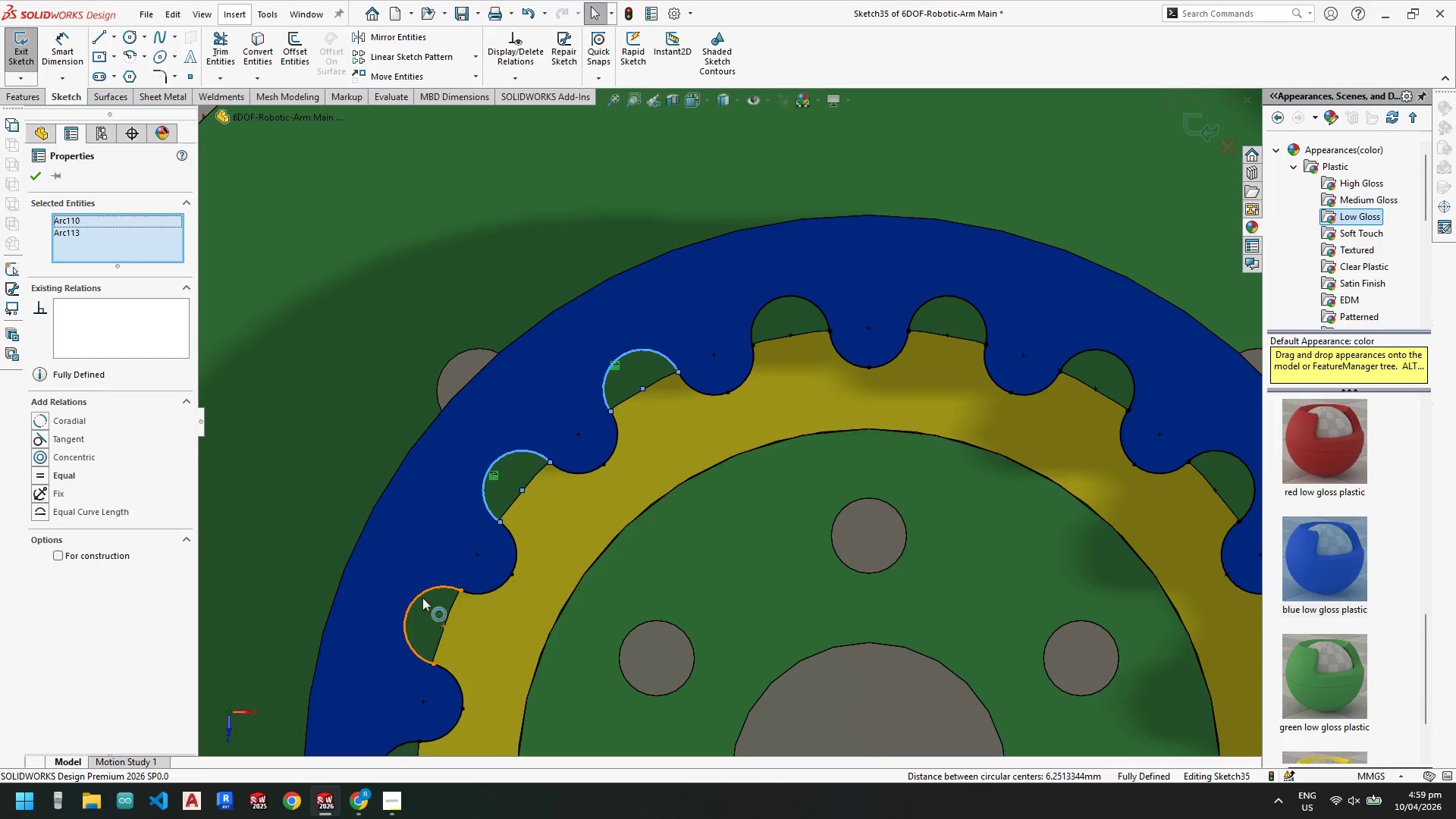 
left_click([422, 598])
 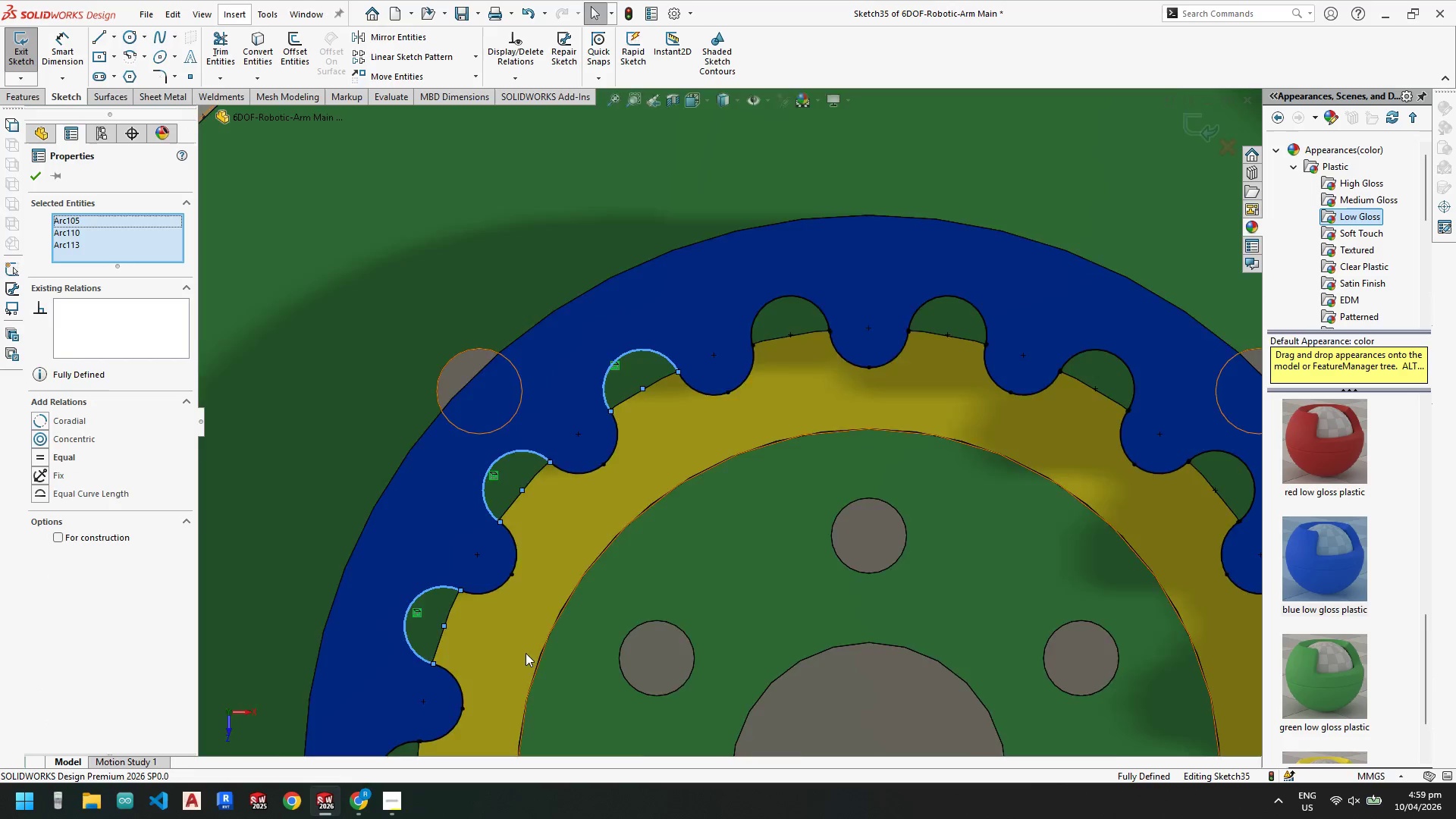 
hold_key(key=ControlLeft, duration=1.95)
 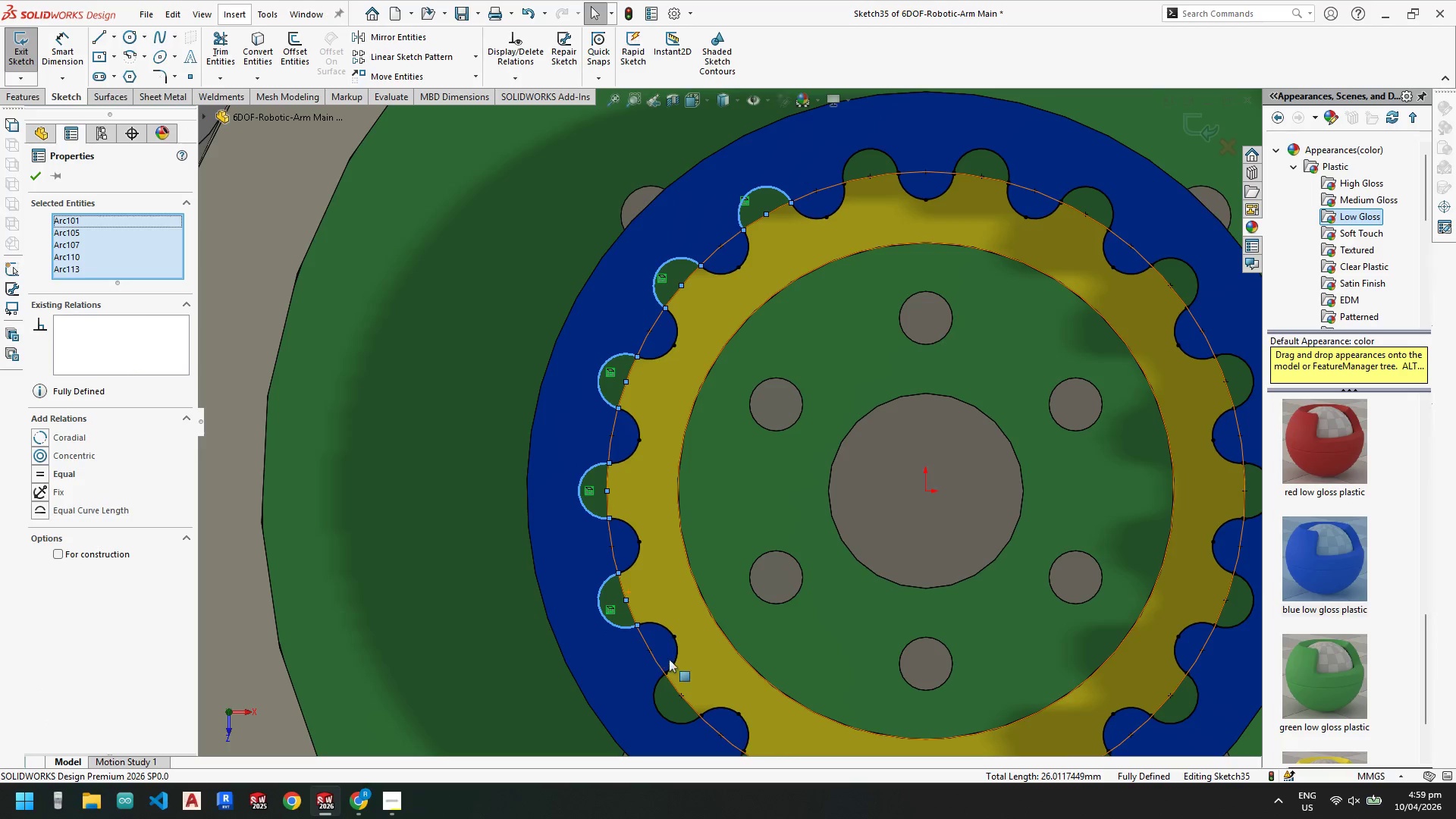 
scroll: coordinate [628, 582], scroll_direction: up, amount: 1.0
 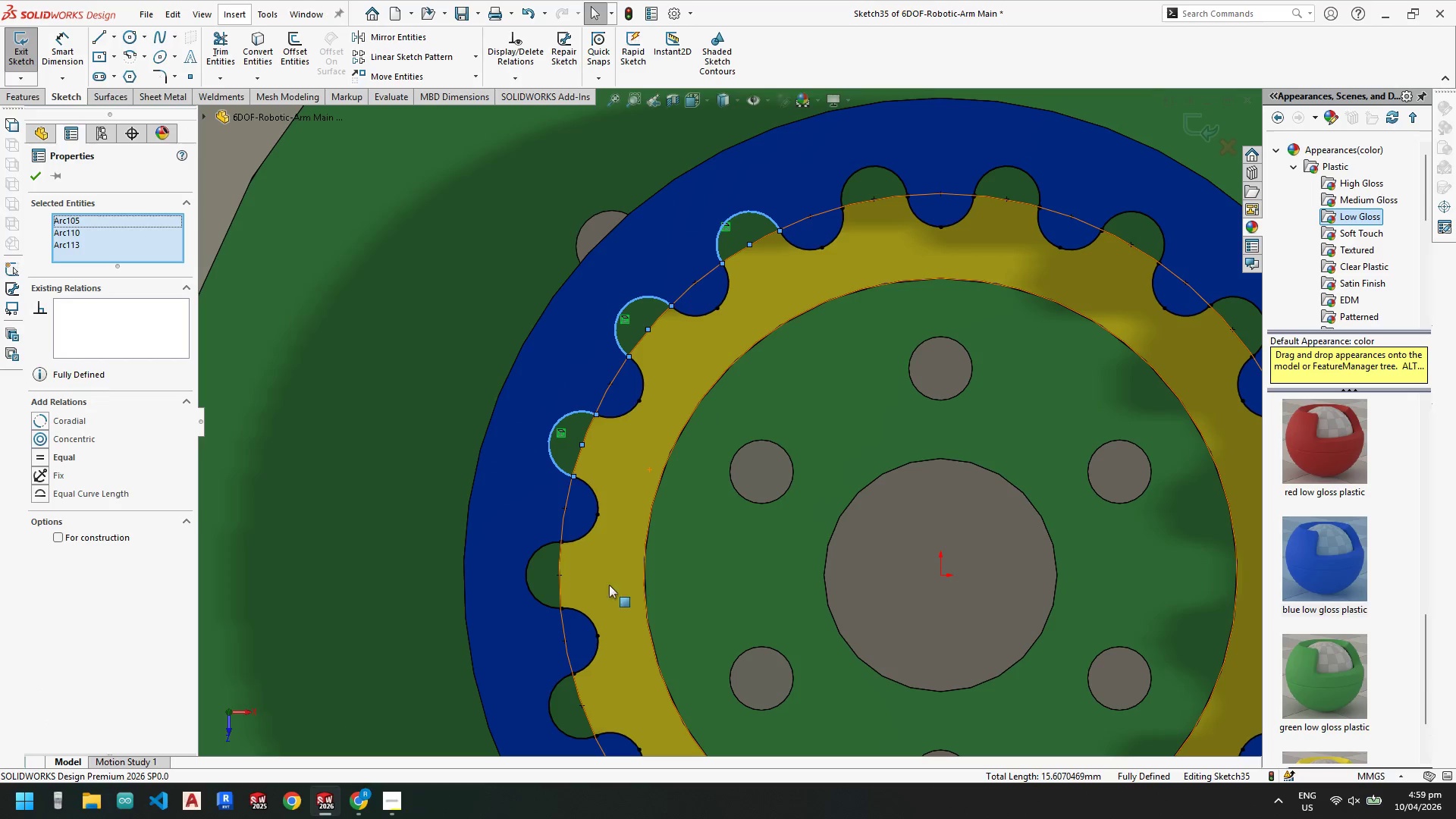 
left_click([527, 570])
 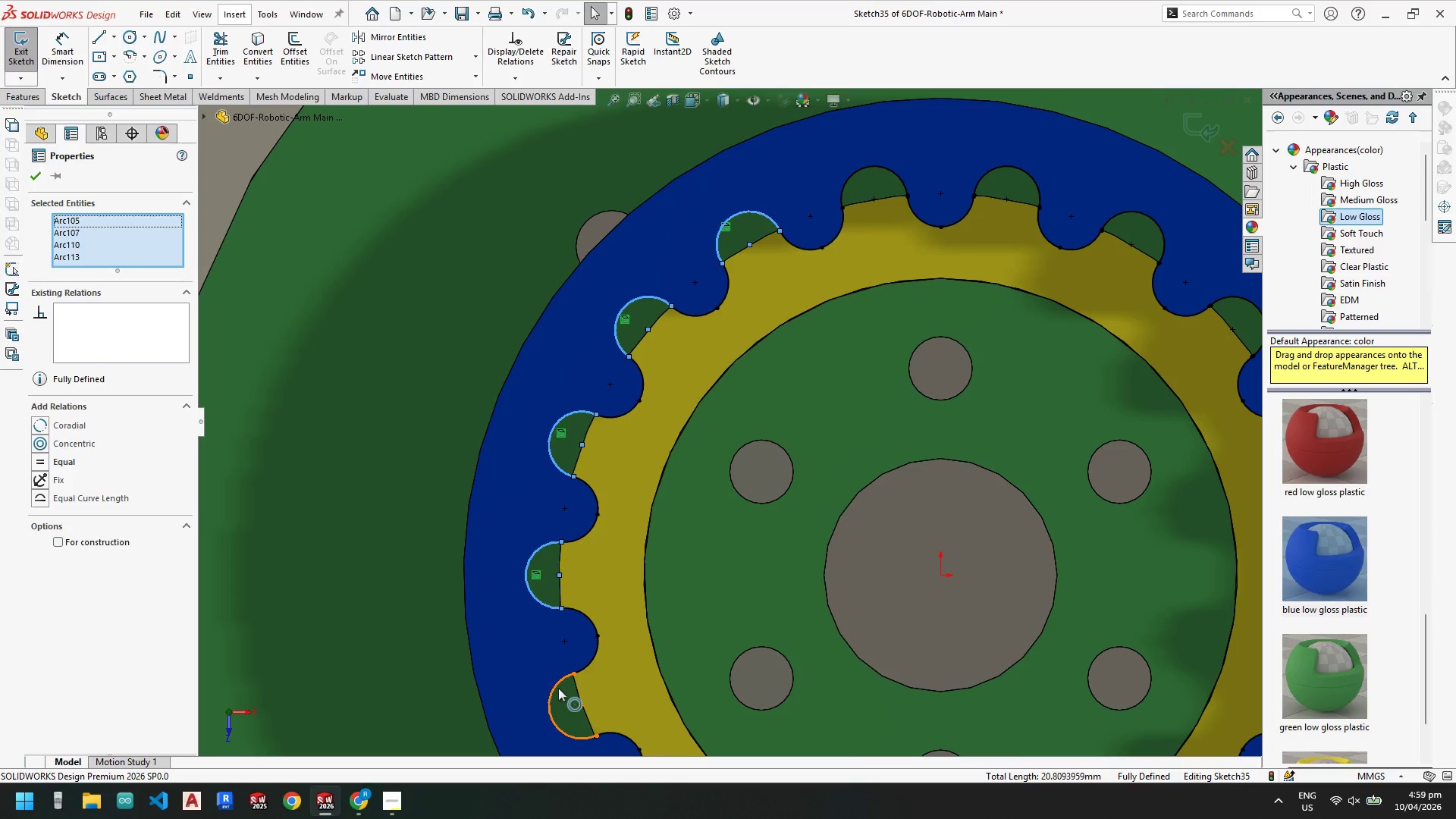 
left_click([558, 688])
 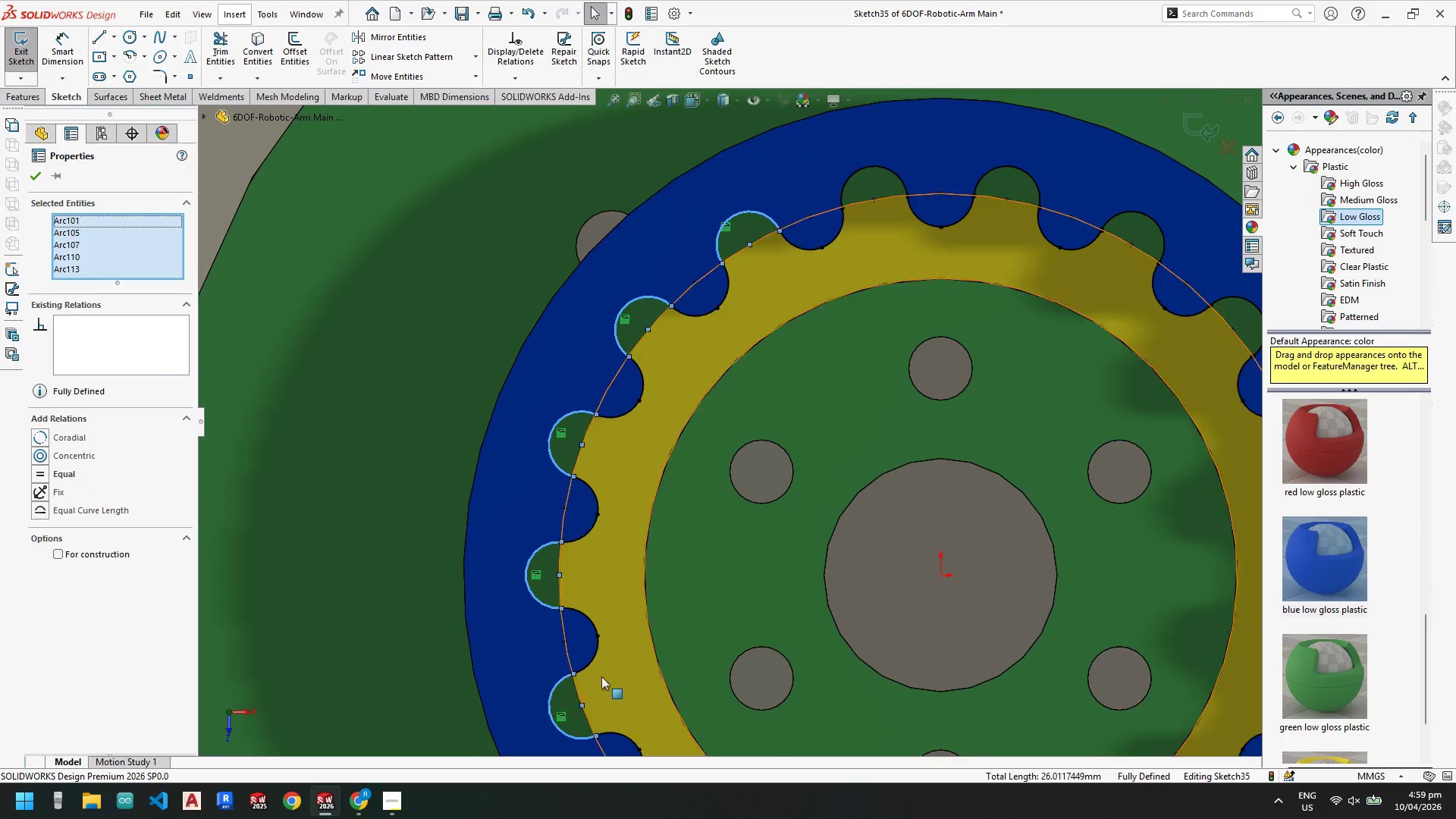 
hold_key(key=ControlLeft, duration=0.73)
 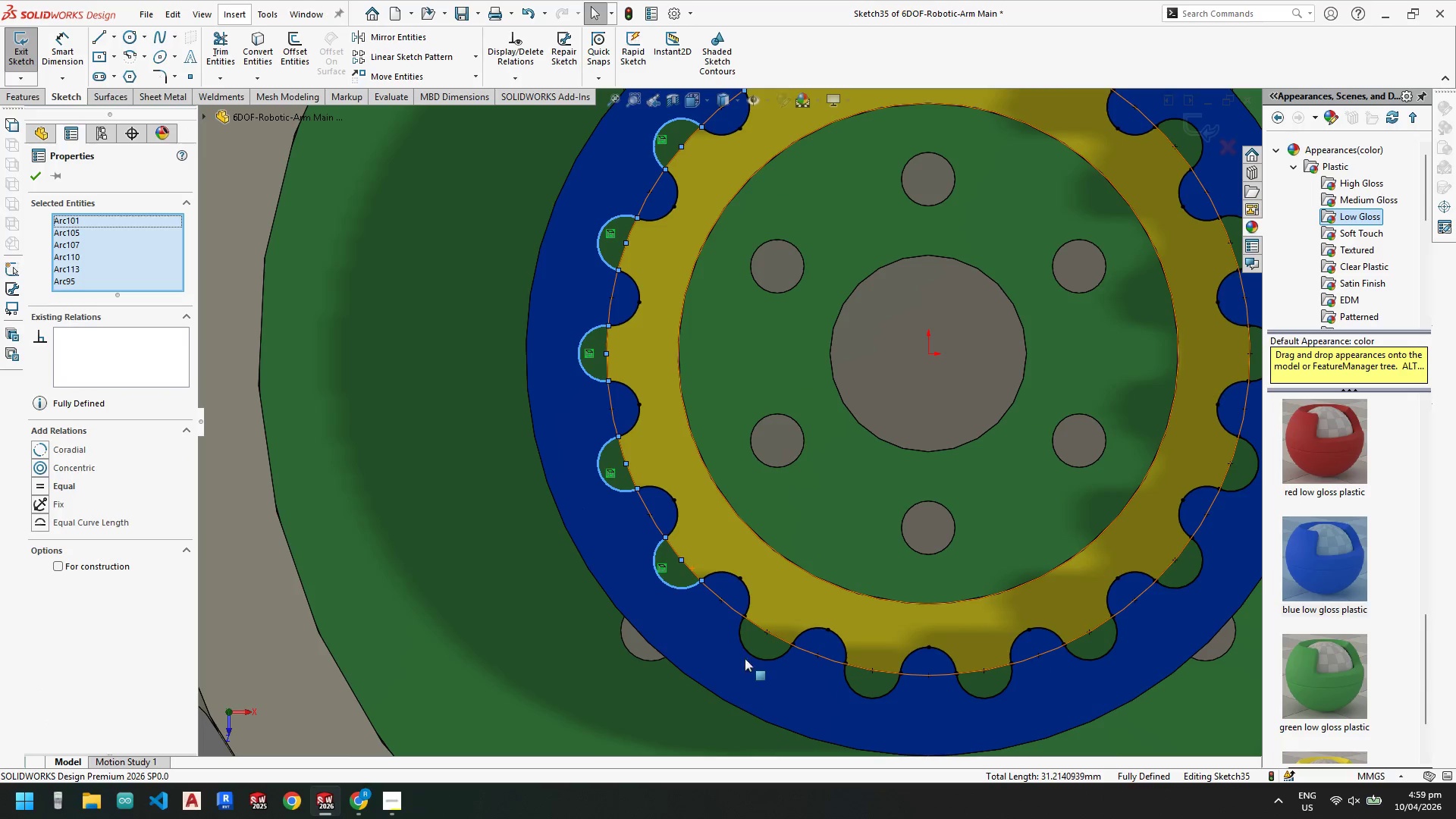 
scroll: coordinate [650, 654], scroll_direction: up, amount: 1.0
 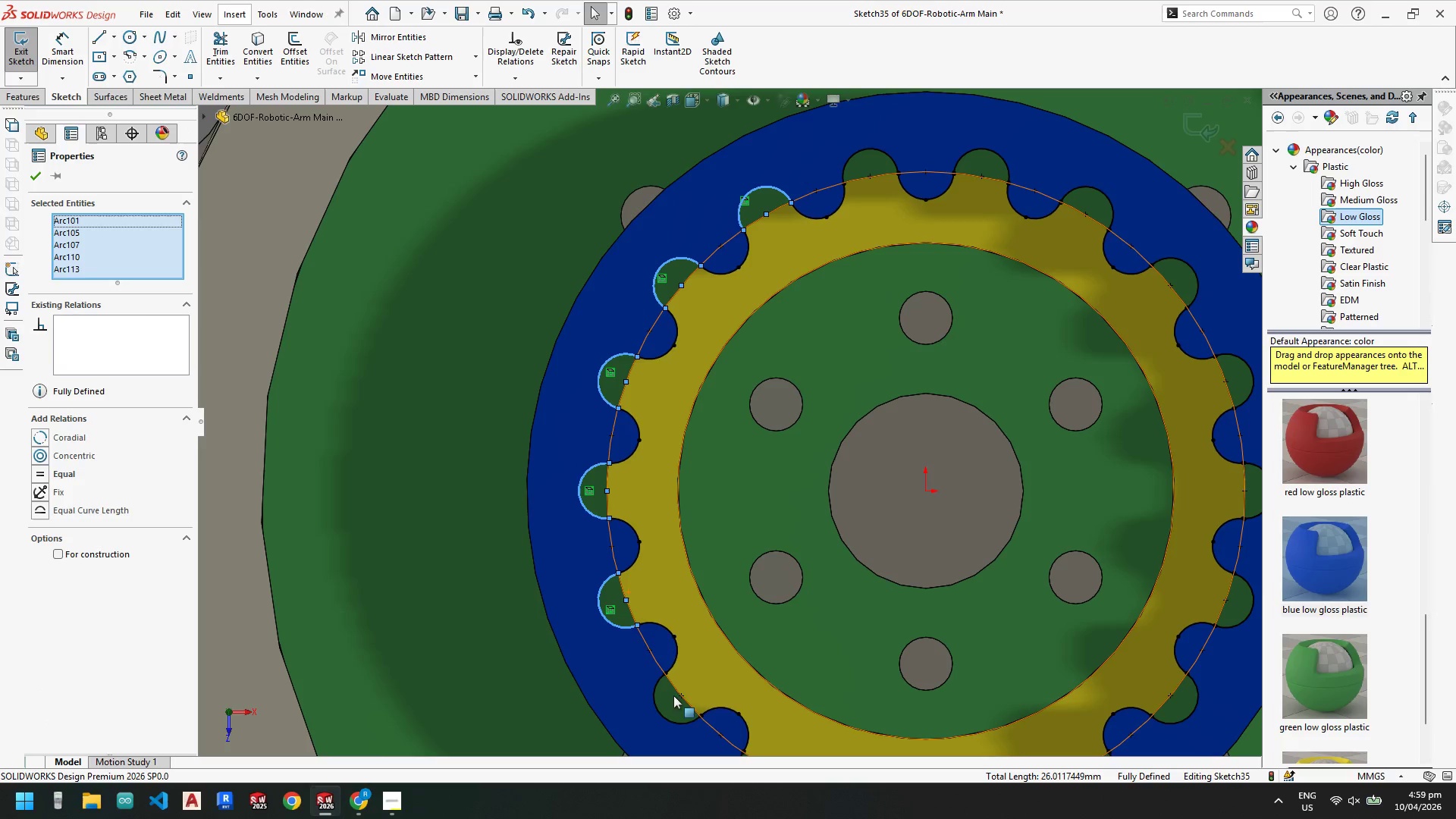 
left_click([656, 709])
 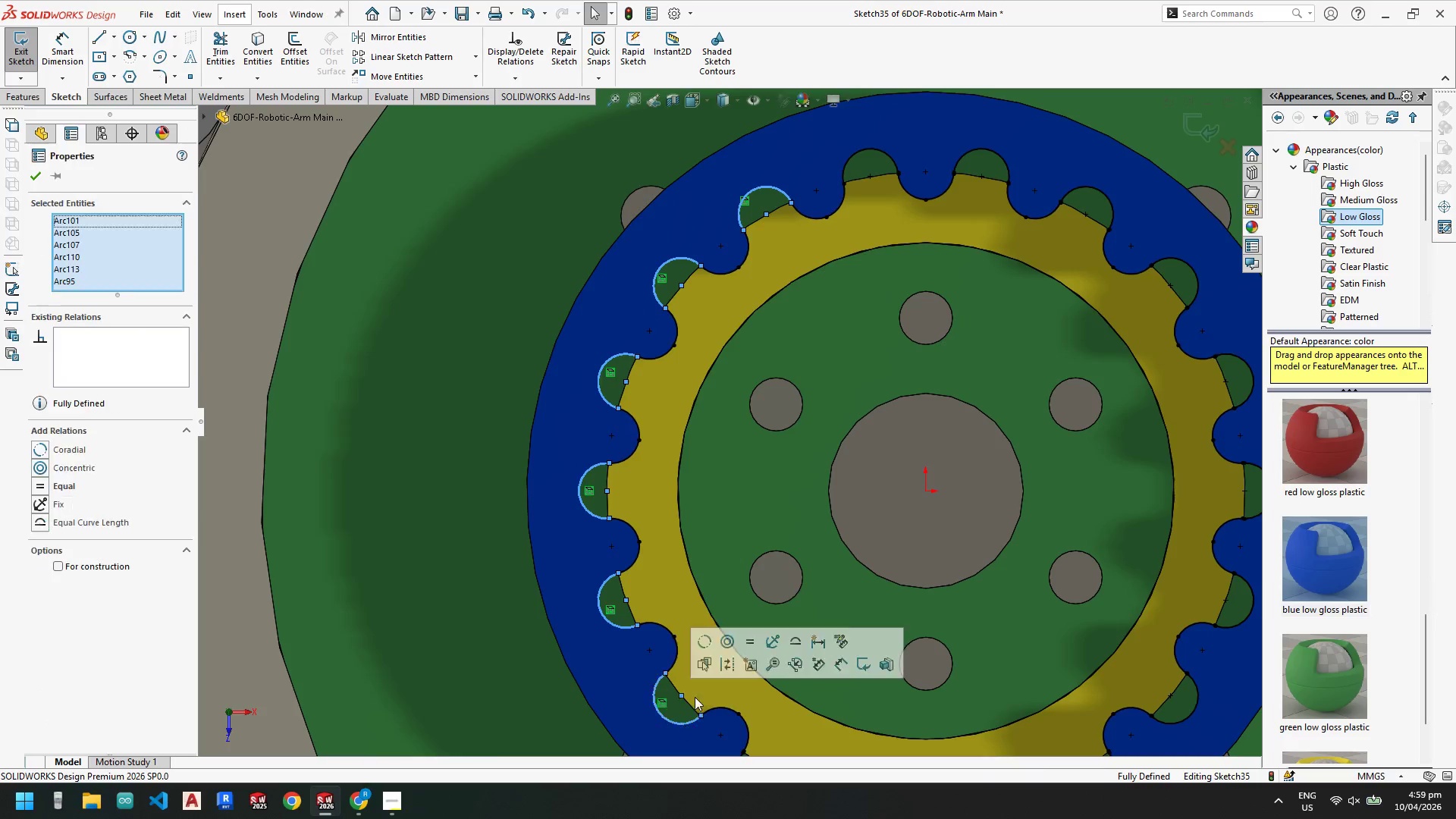 
hold_key(key=ControlLeft, duration=3.03)
 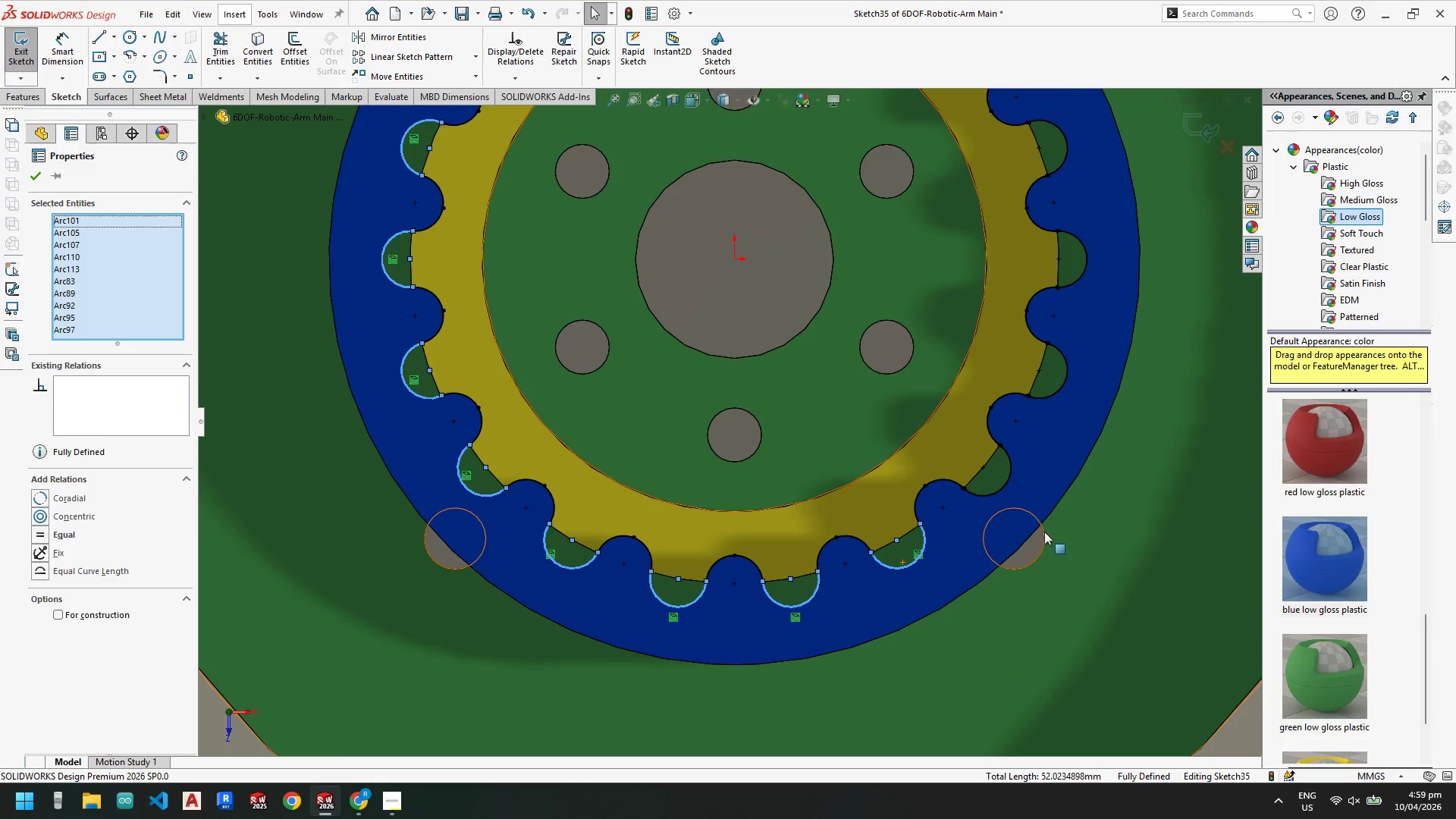 
scroll: coordinate [730, 665], scroll_direction: none, amount: 0.0
 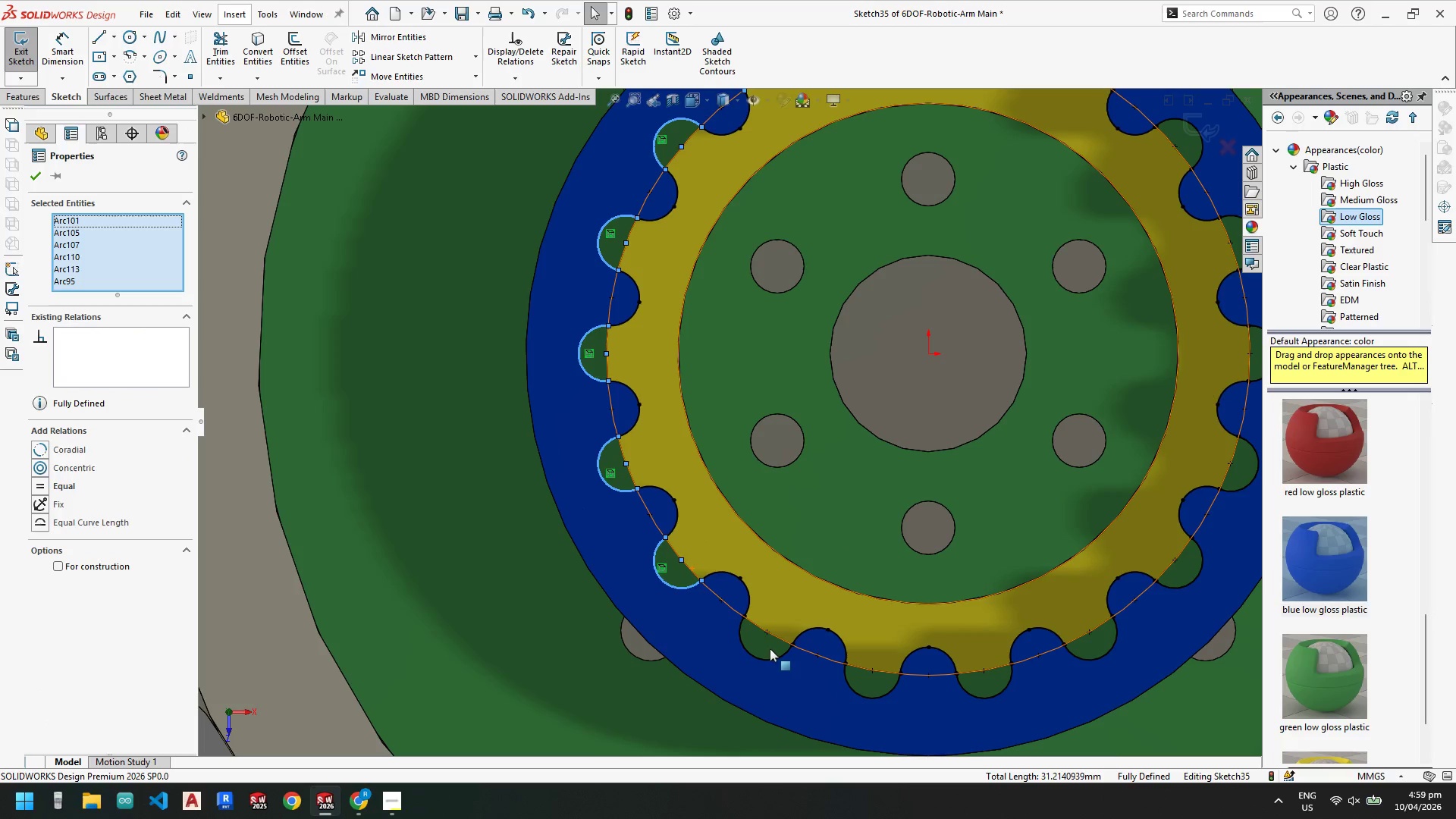 
left_click([763, 658])
 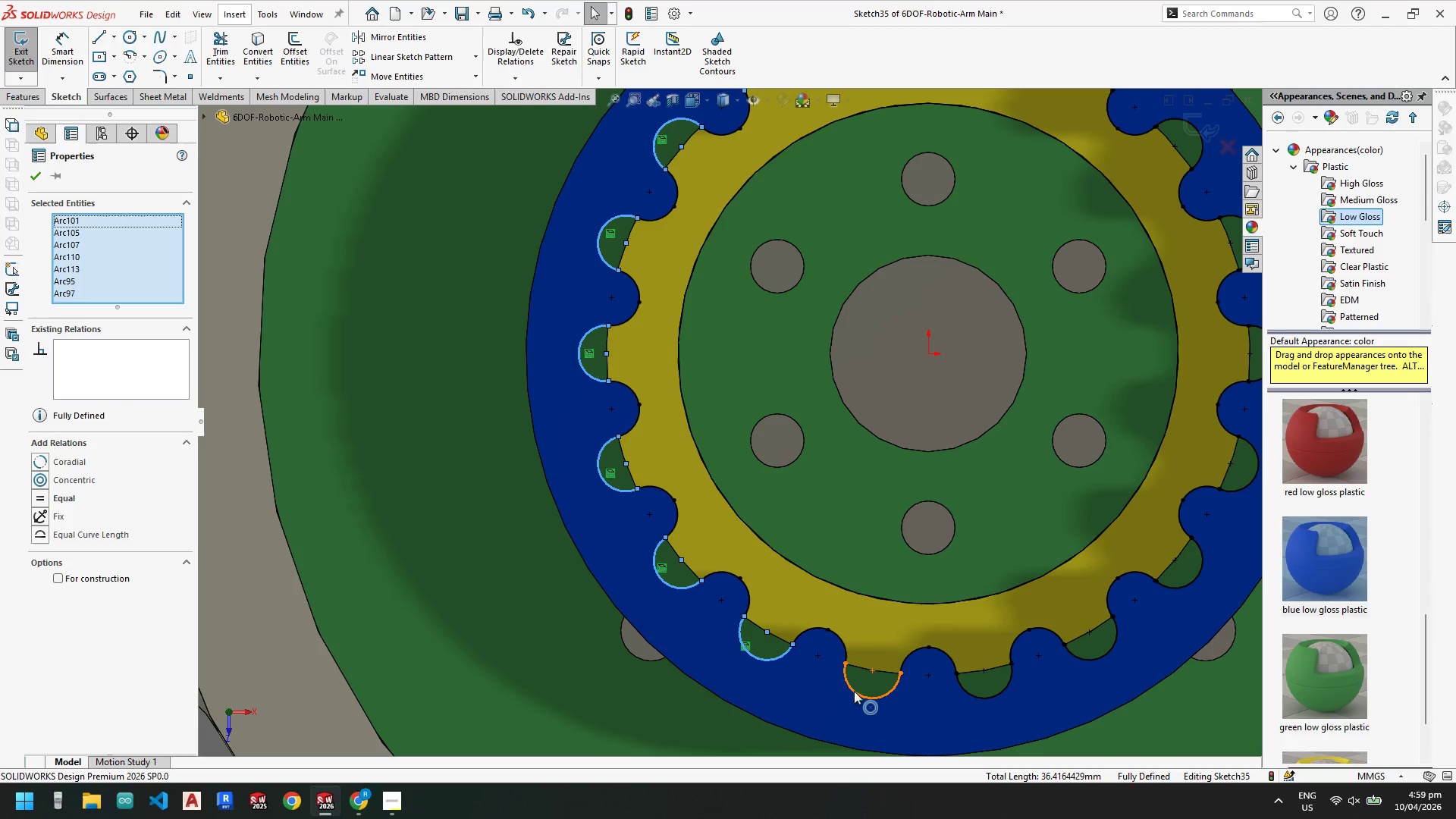 
left_click([855, 691])
 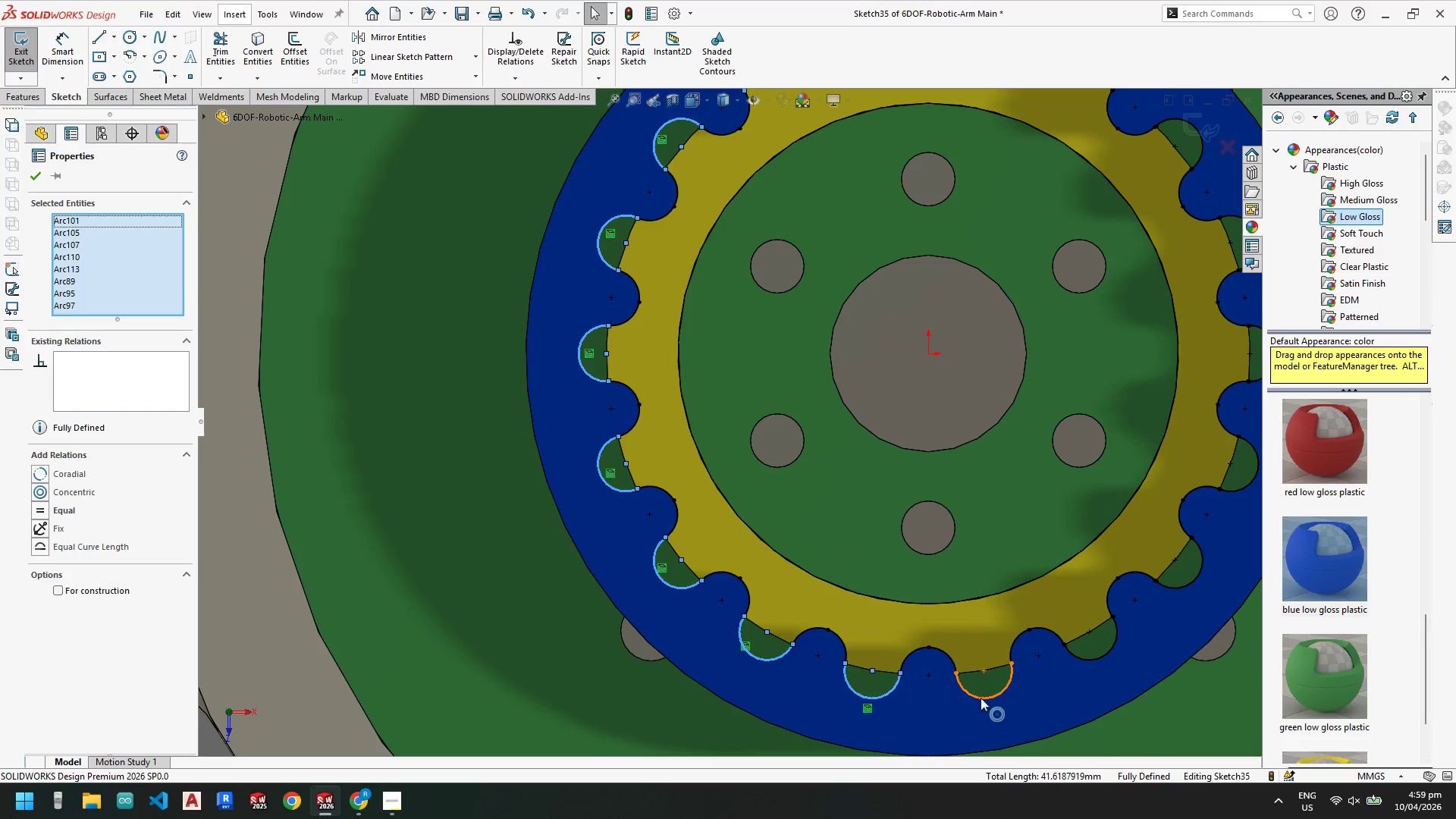 
left_click([981, 698])
 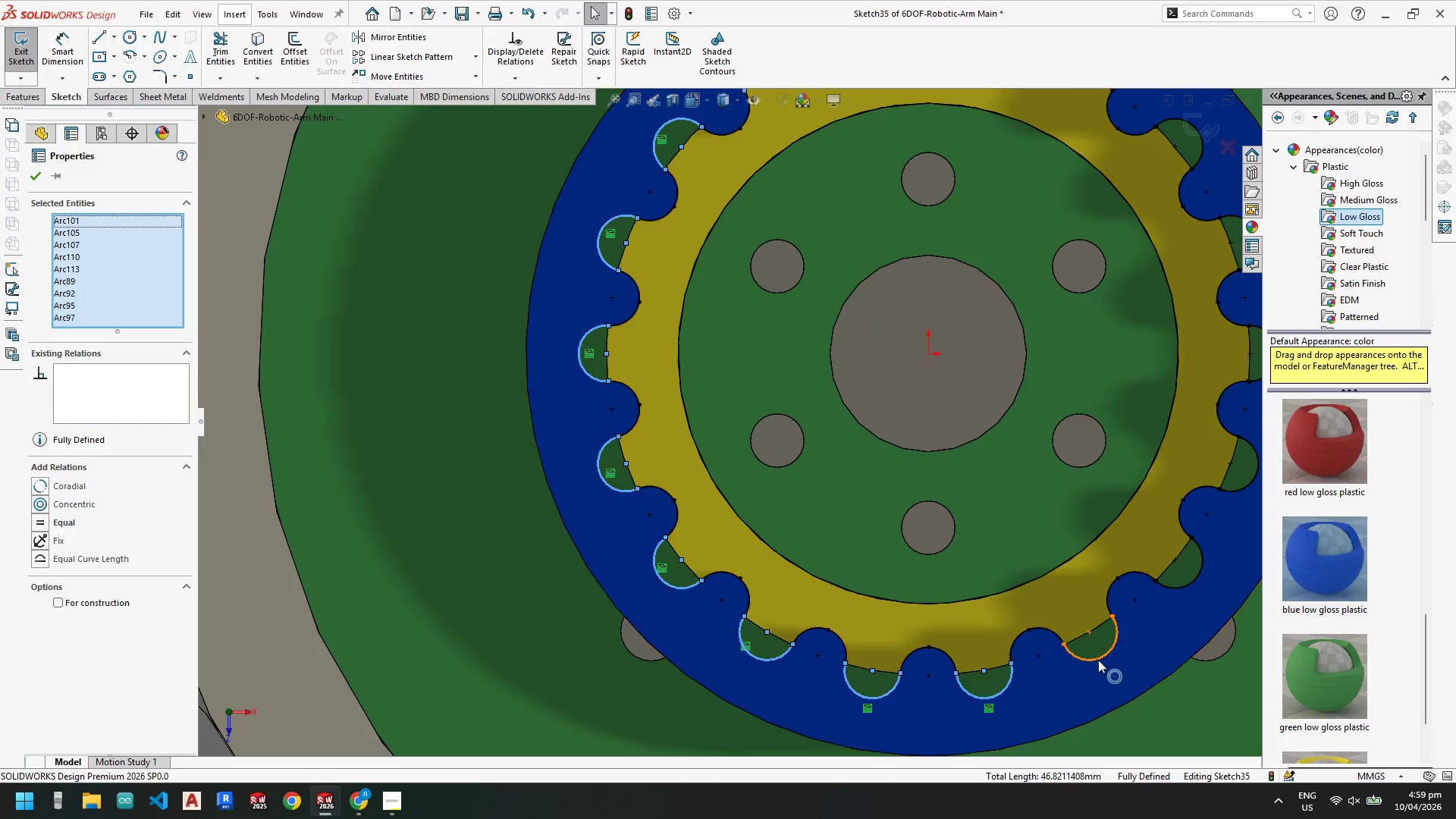 
left_click([1099, 655])
 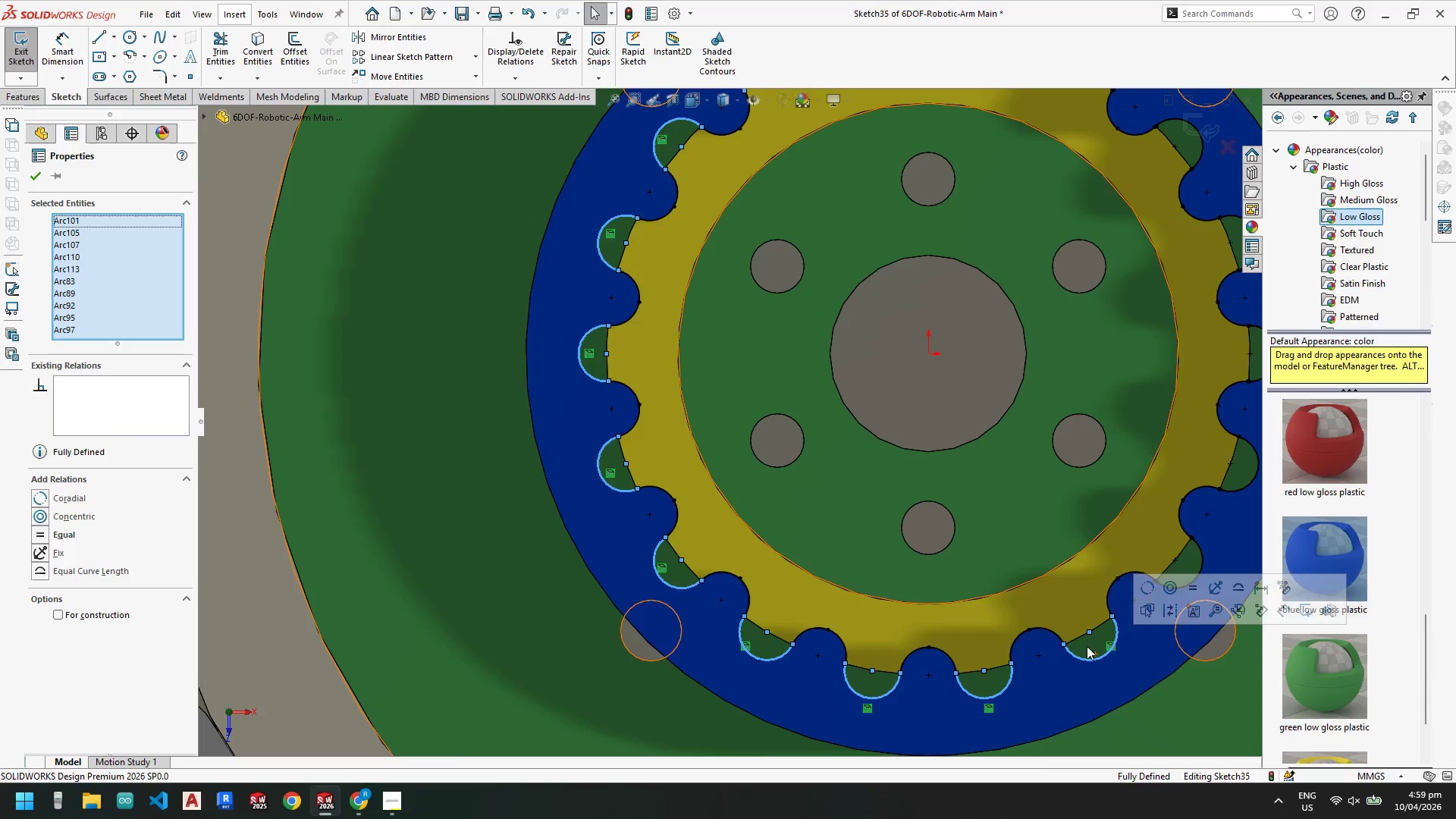 
hold_key(key=ControlLeft, duration=2.64)
 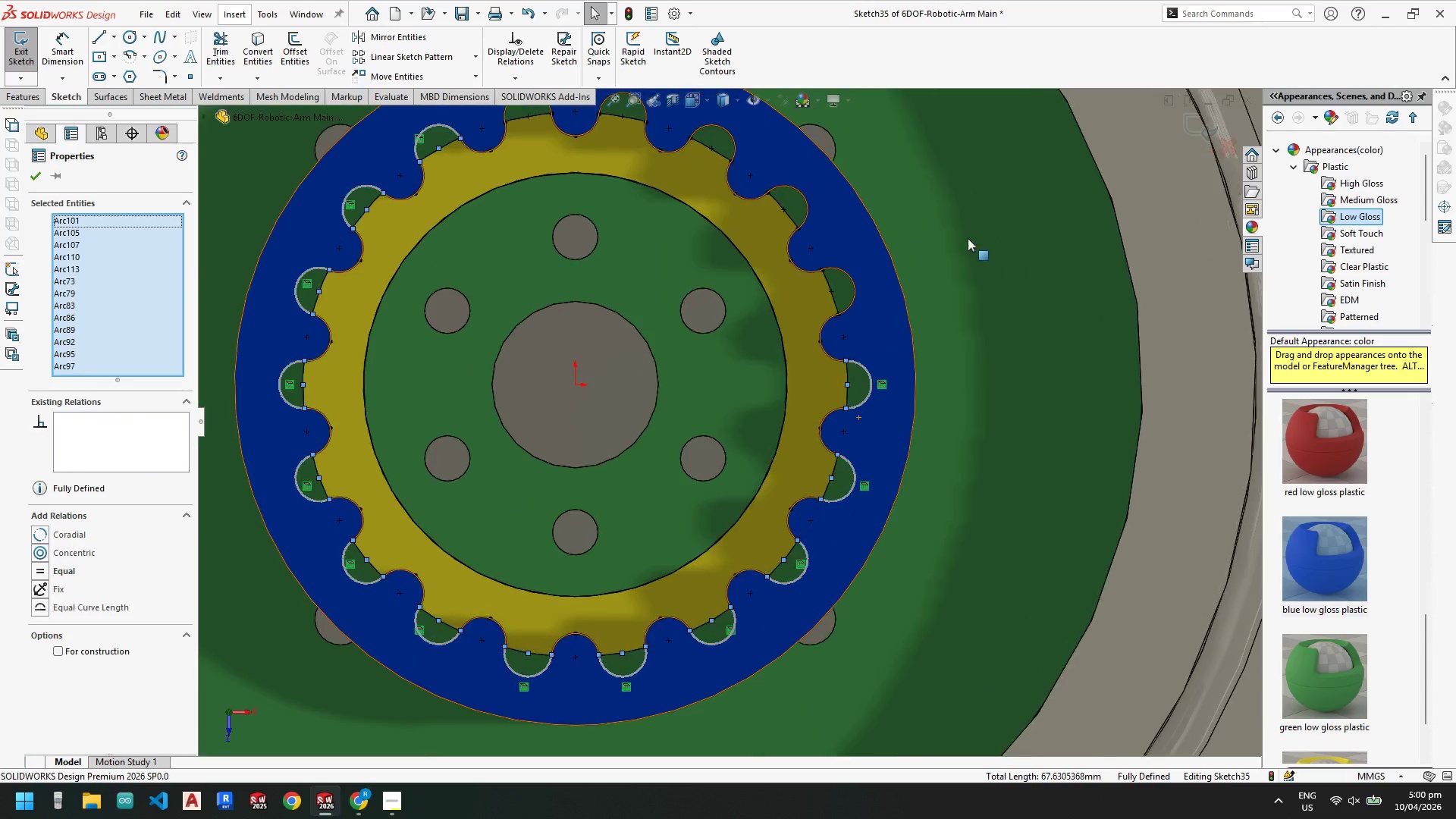 
scroll: coordinate [1072, 576], scroll_direction: none, amount: 0.0
 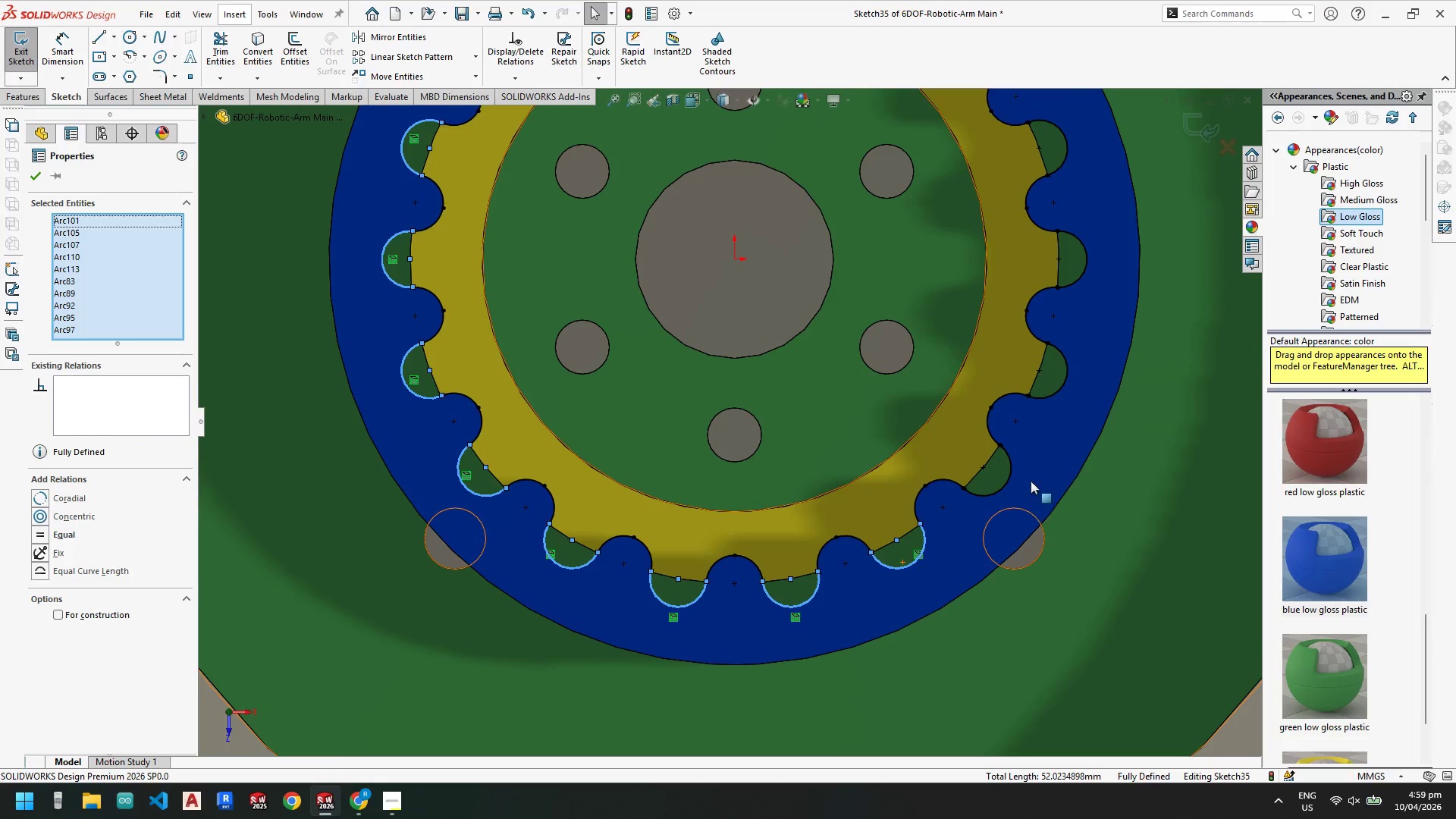 
left_click([1009, 478])
 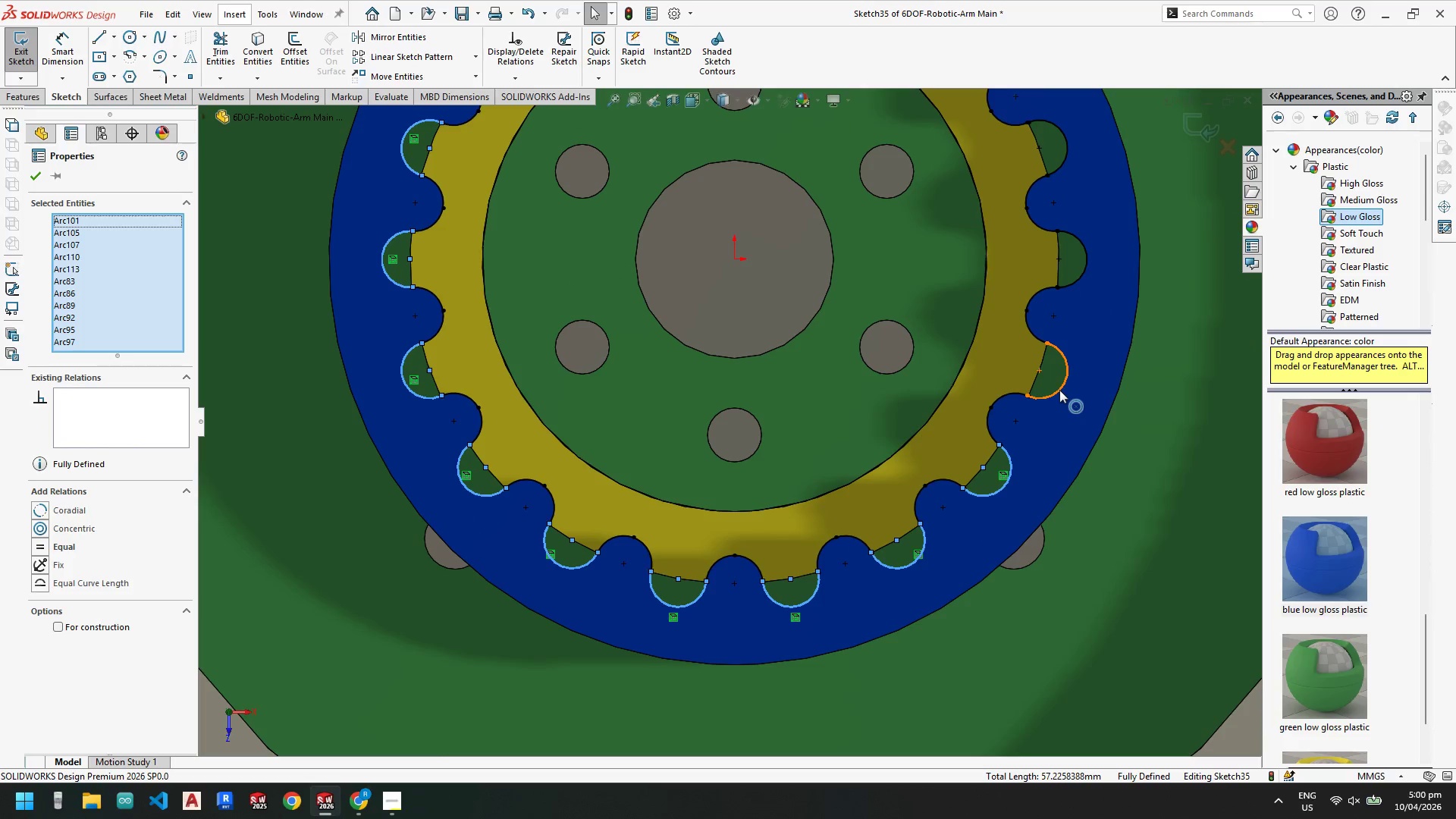 
left_click([1059, 390])
 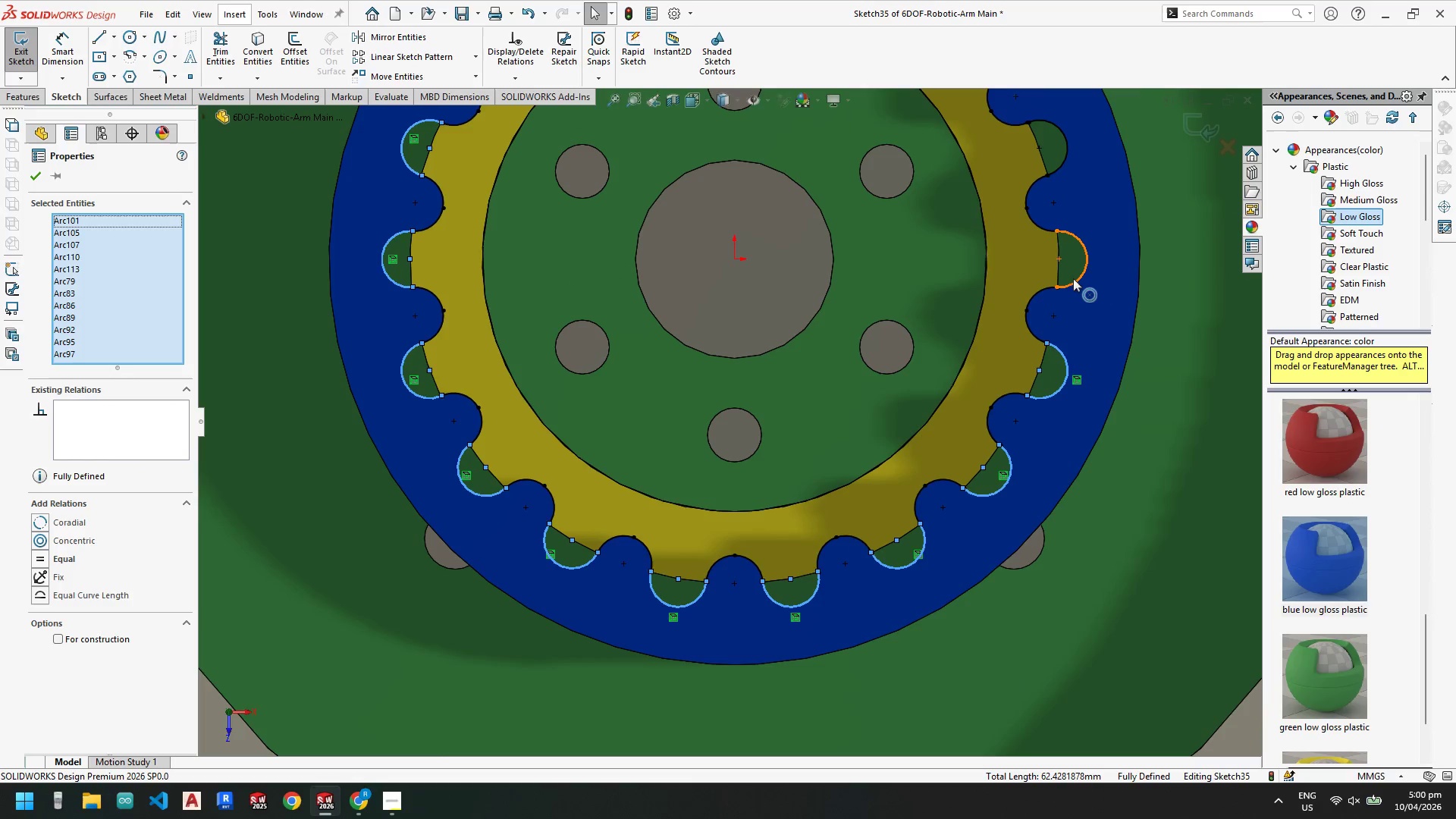 
left_click([1076, 278])
 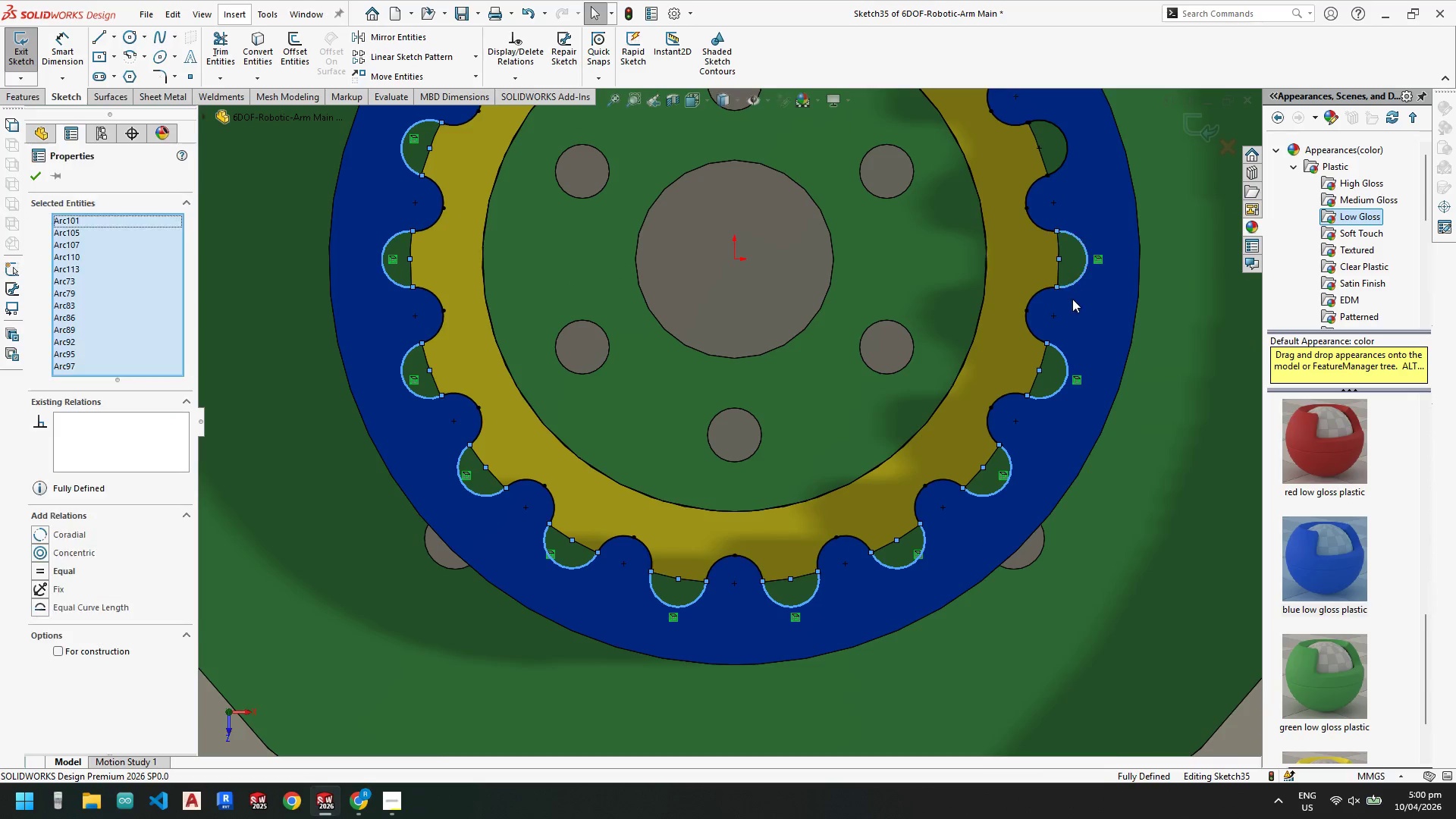 
hold_key(key=ControlLeft, duration=2.73)
 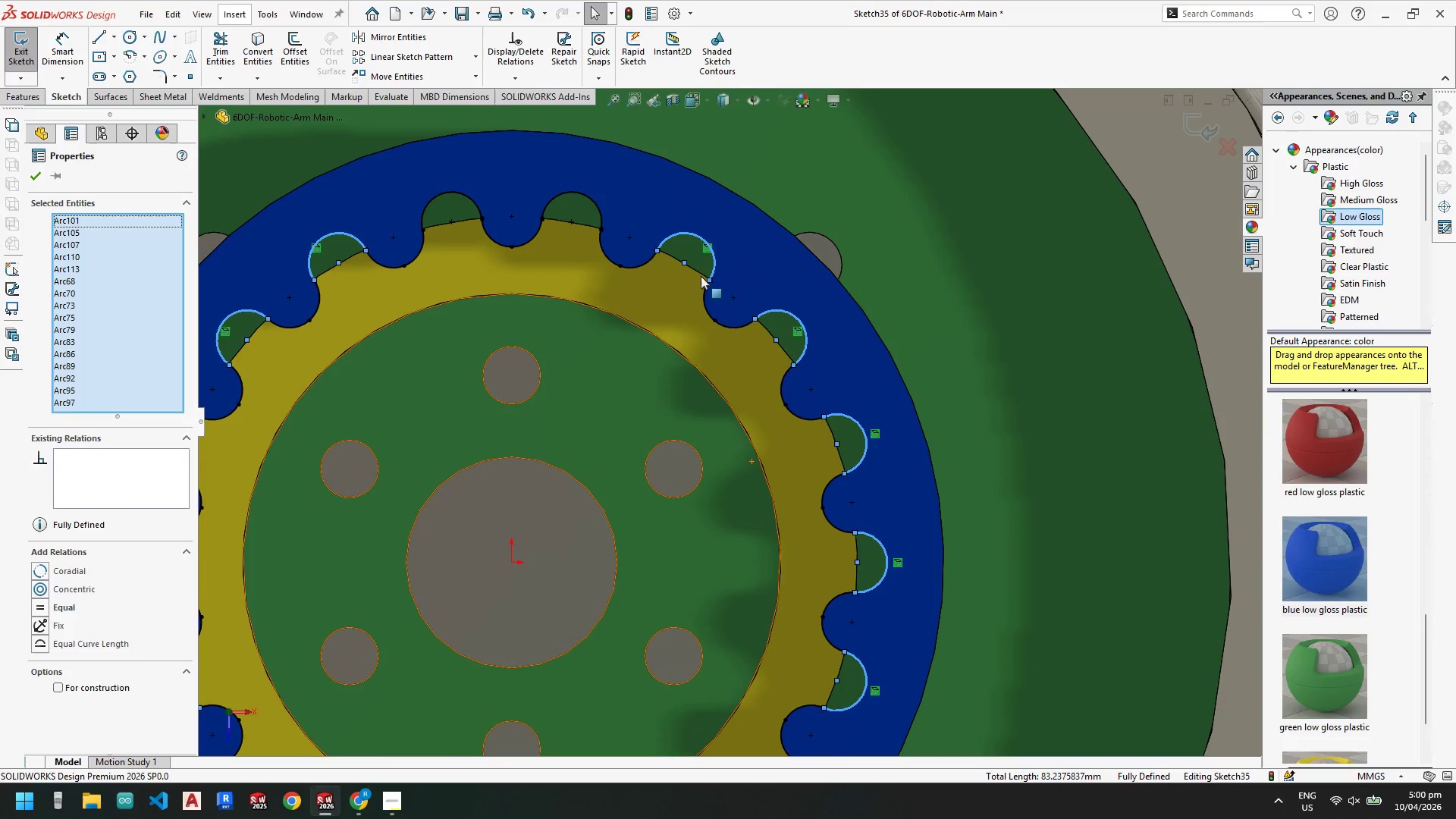 
scroll: coordinate [1001, 242], scroll_direction: up, amount: 1.0
 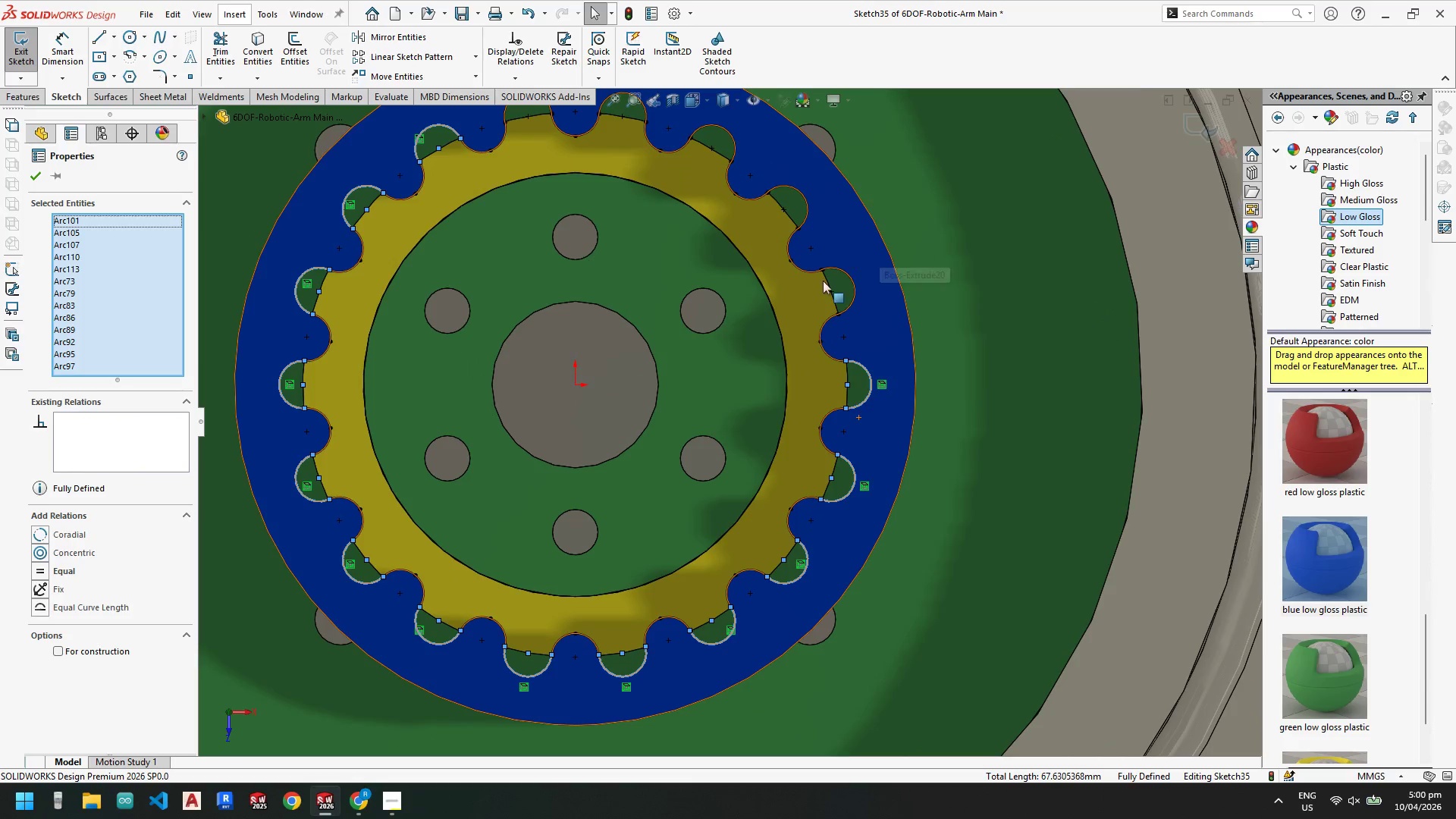 
left_click([848, 278])
 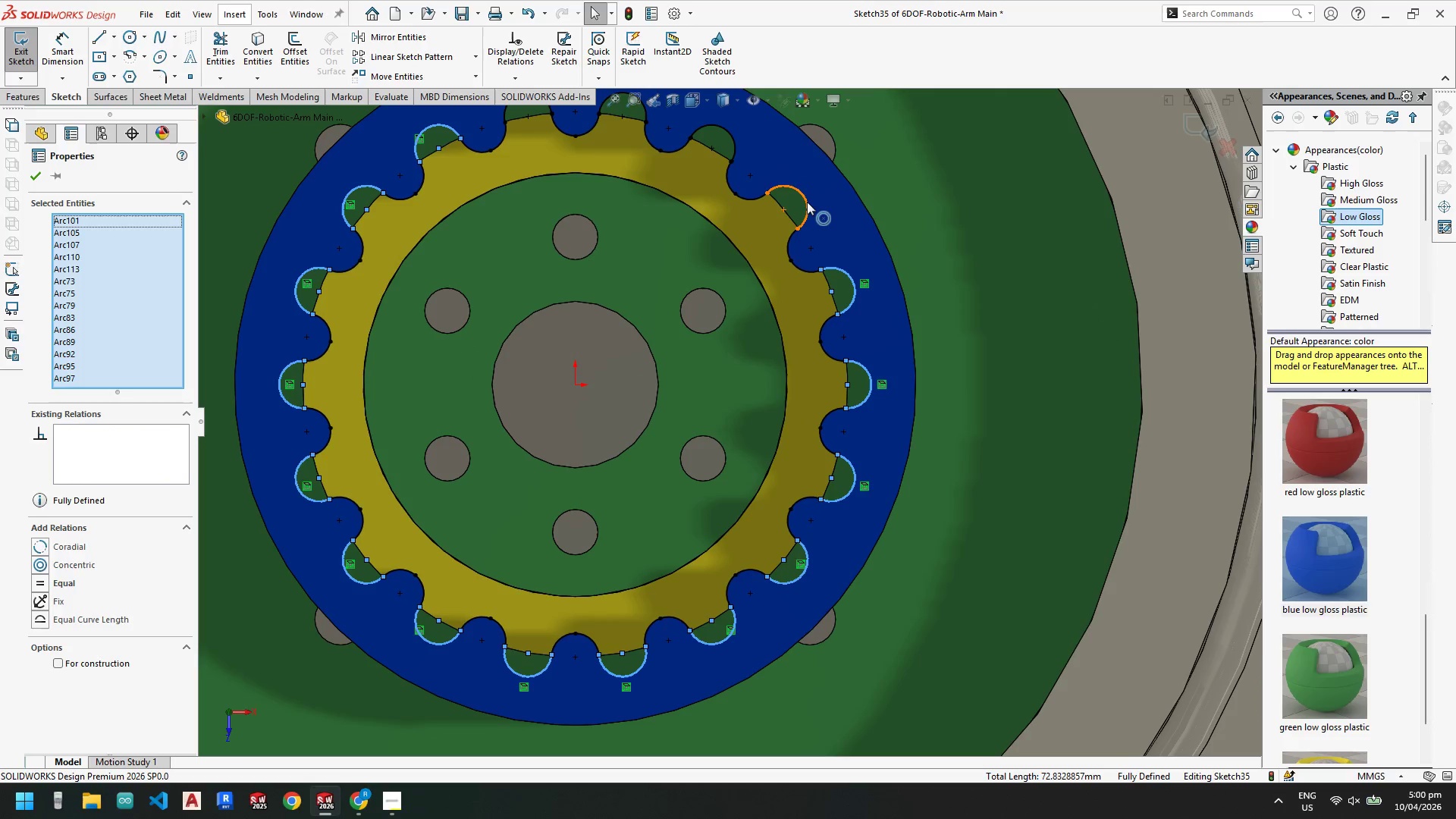 
left_click([807, 201])
 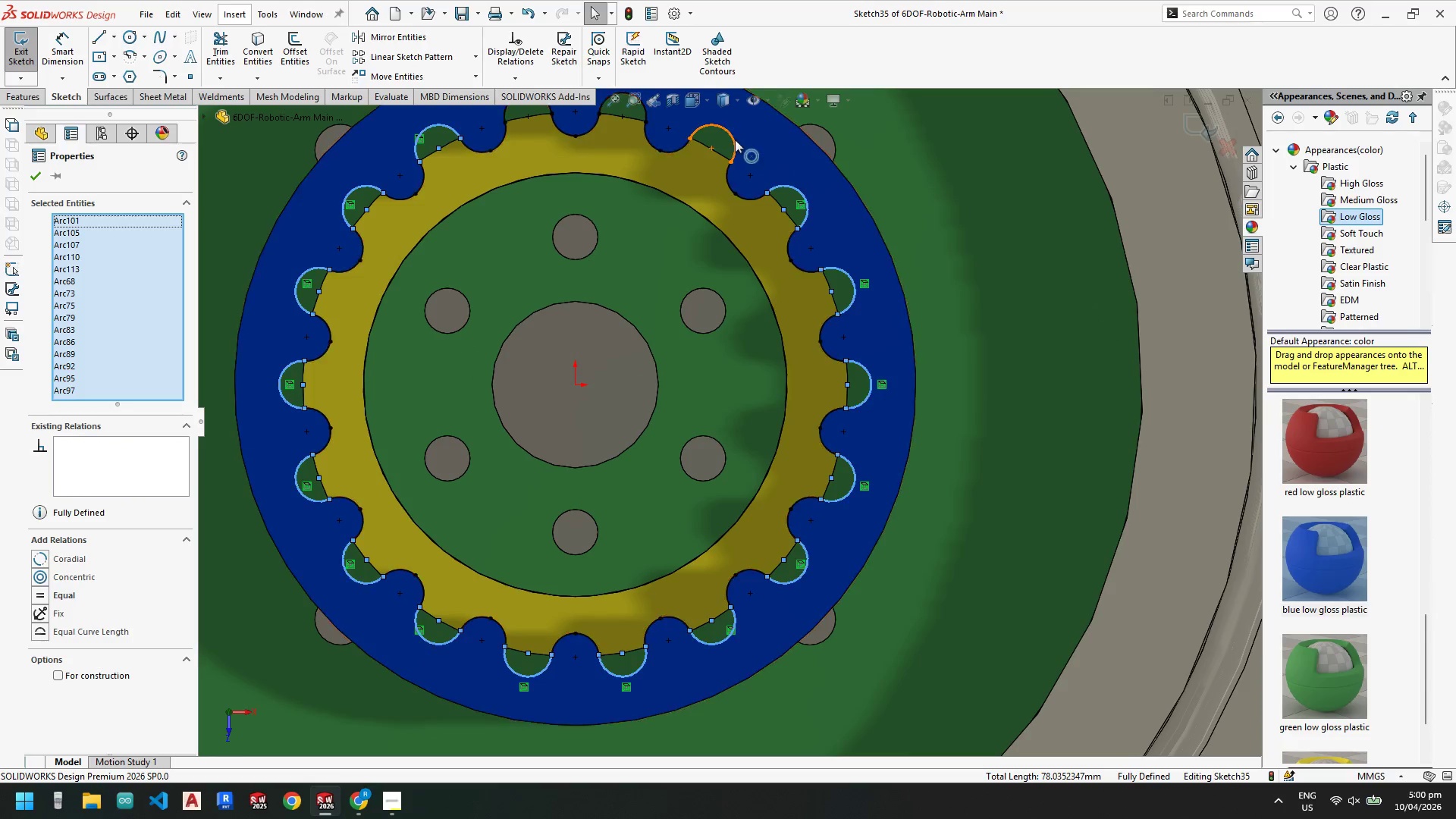 
left_click([733, 139])
 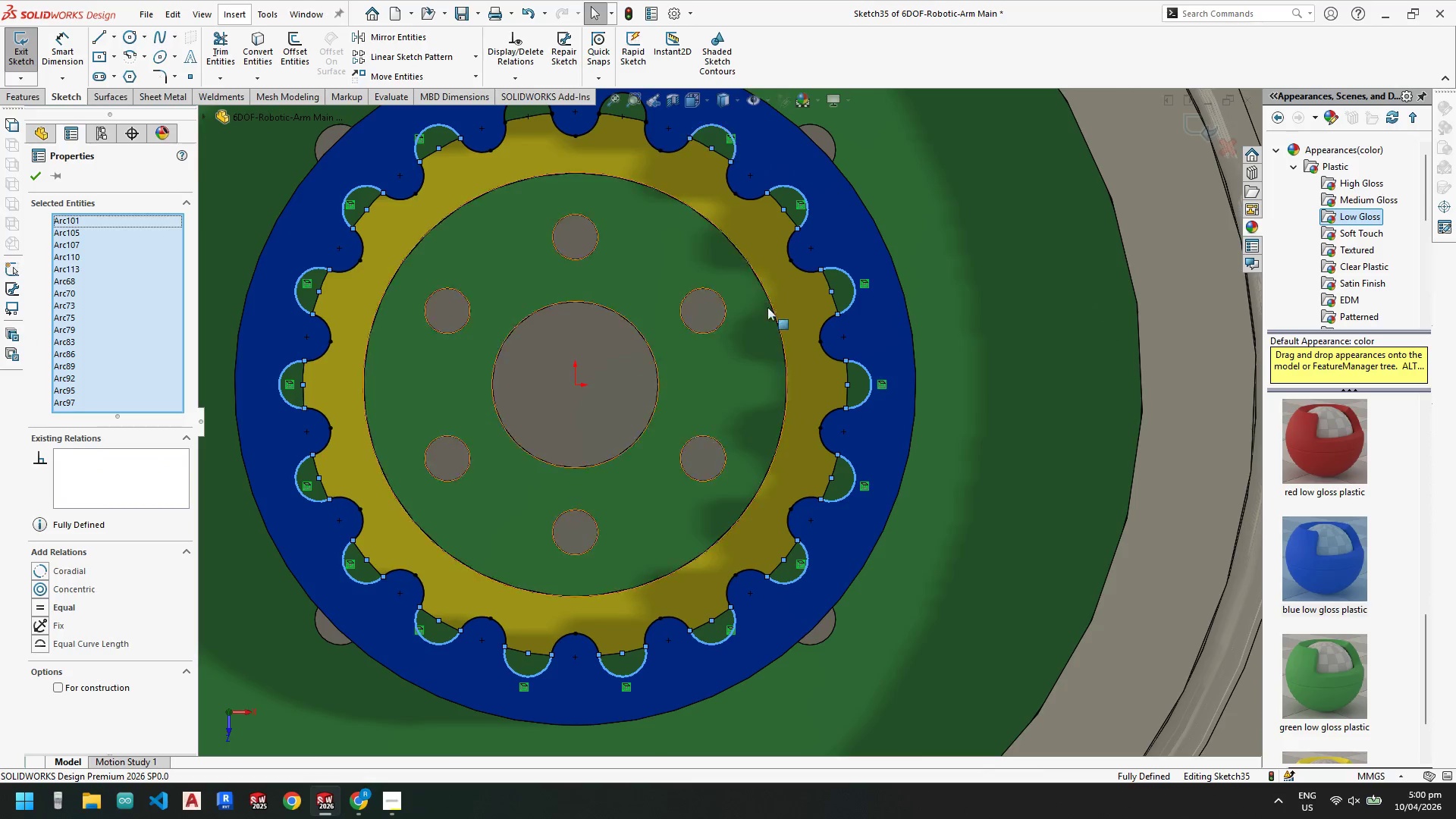 
hold_key(key=ControlLeft, duration=1.59)
 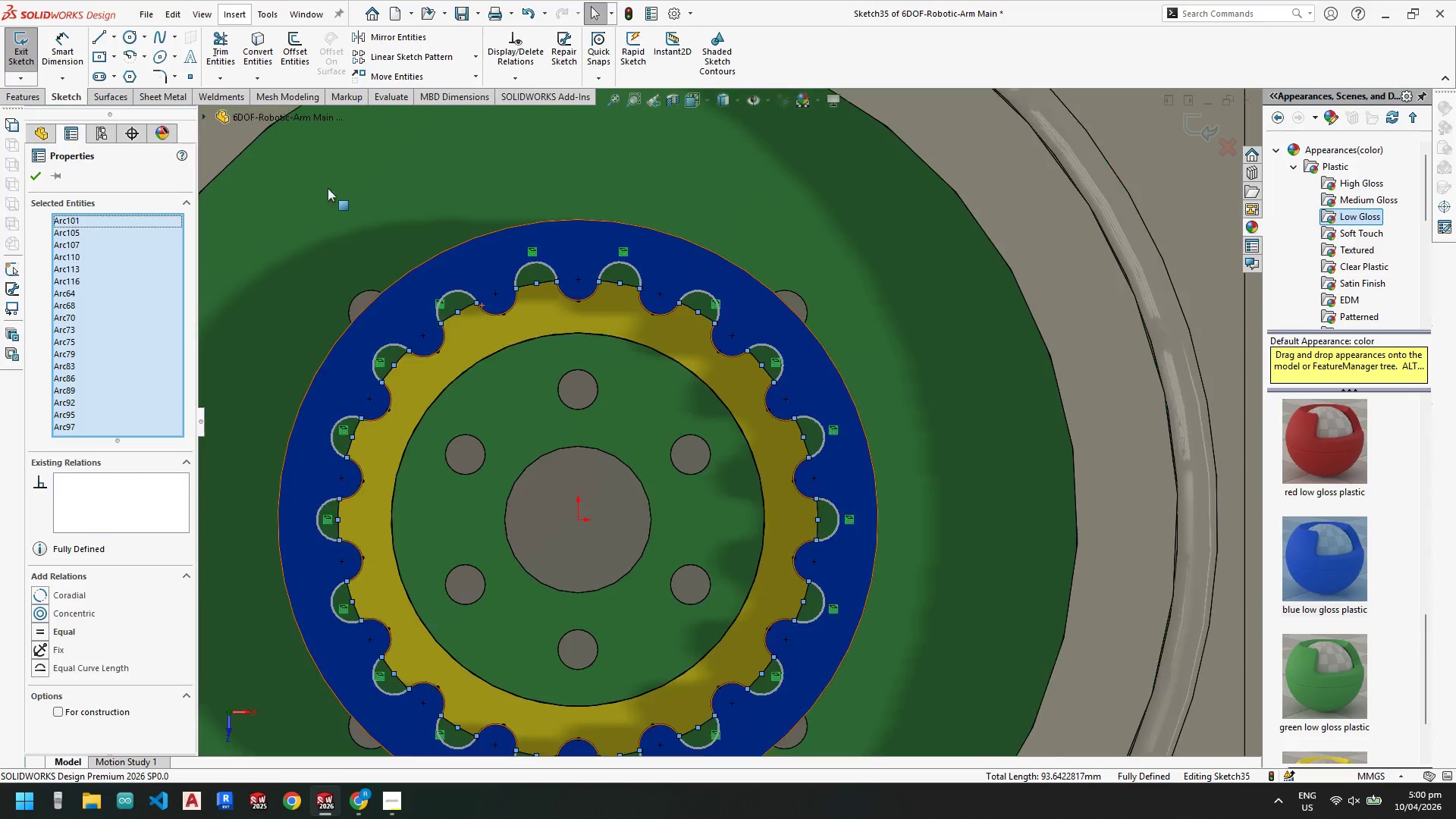 
scroll: coordinate [739, 277], scroll_direction: none, amount: 0.0
 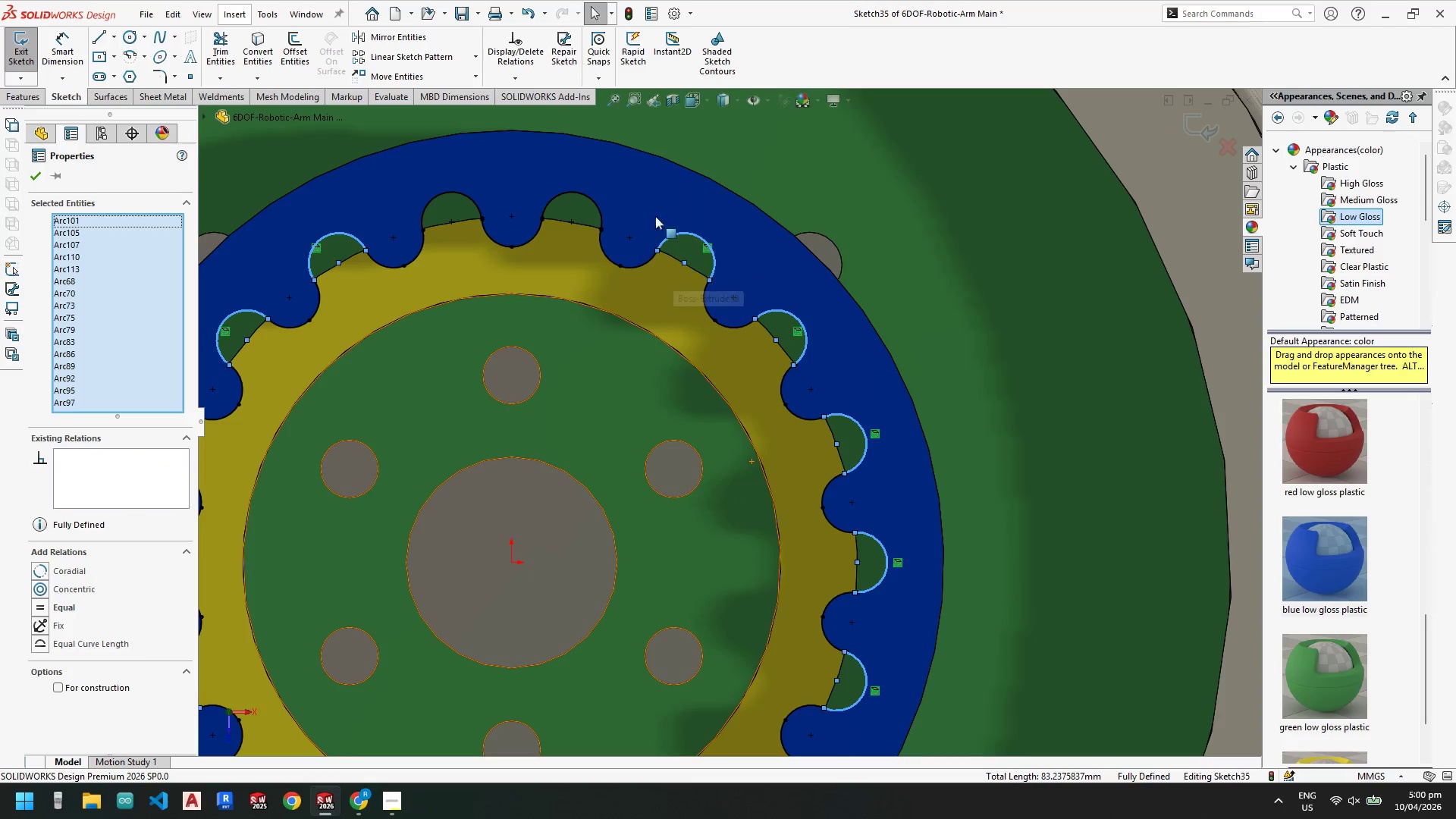 
left_click([586, 196])
 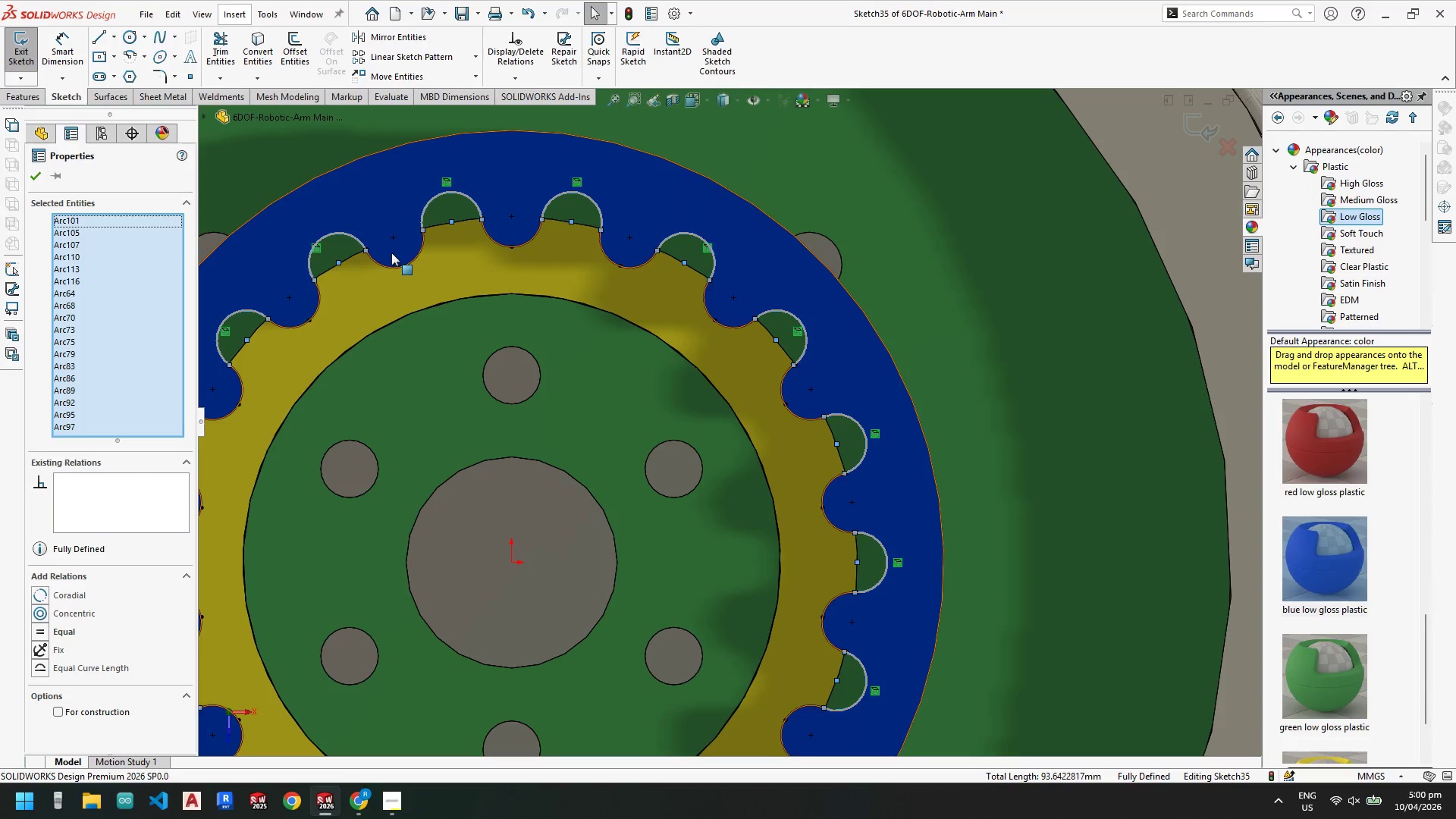 
scroll: coordinate [337, 201], scroll_direction: up, amount: 2.0
 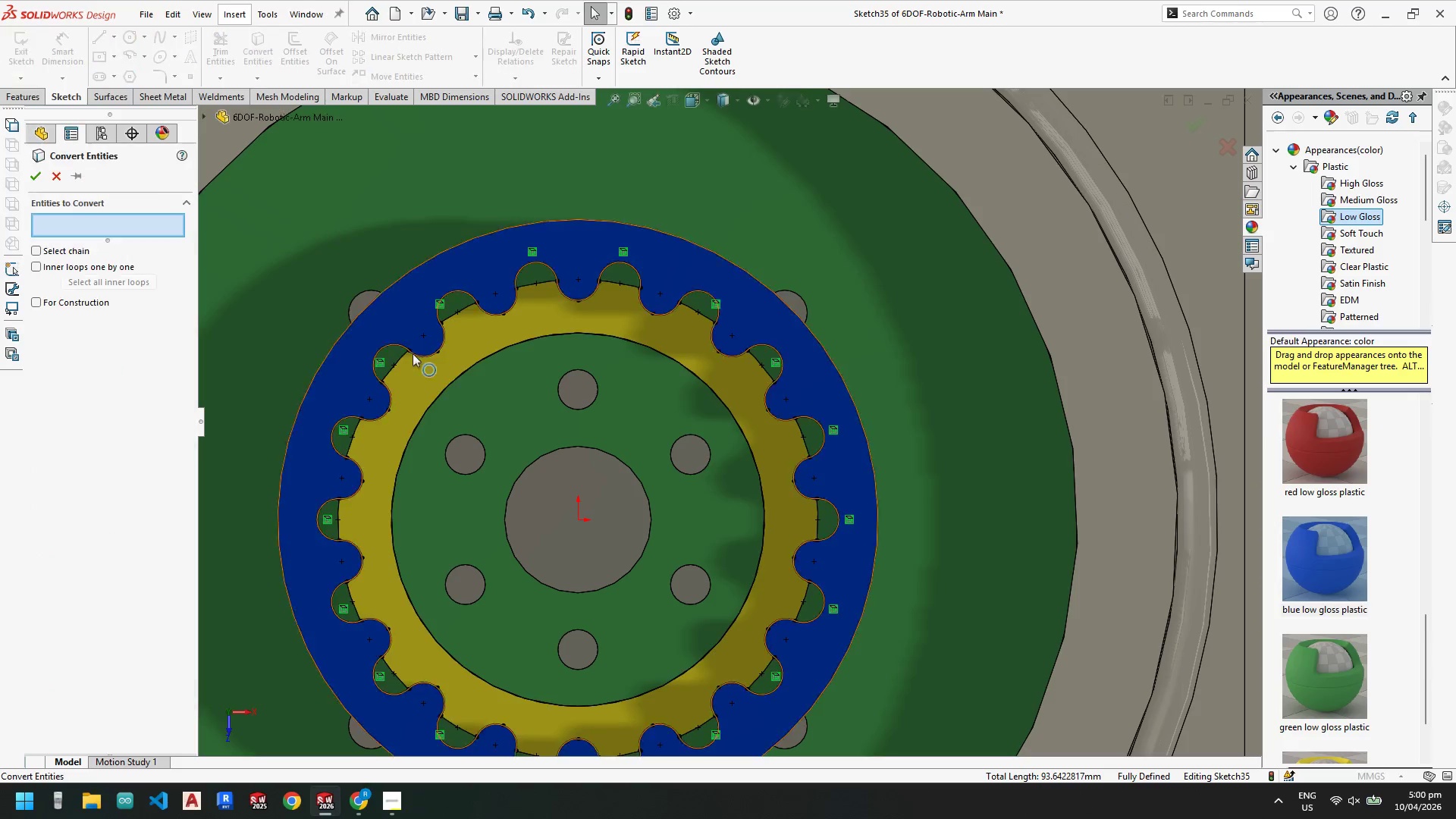 
scroll: coordinate [487, 360], scroll_direction: down, amount: 4.0
 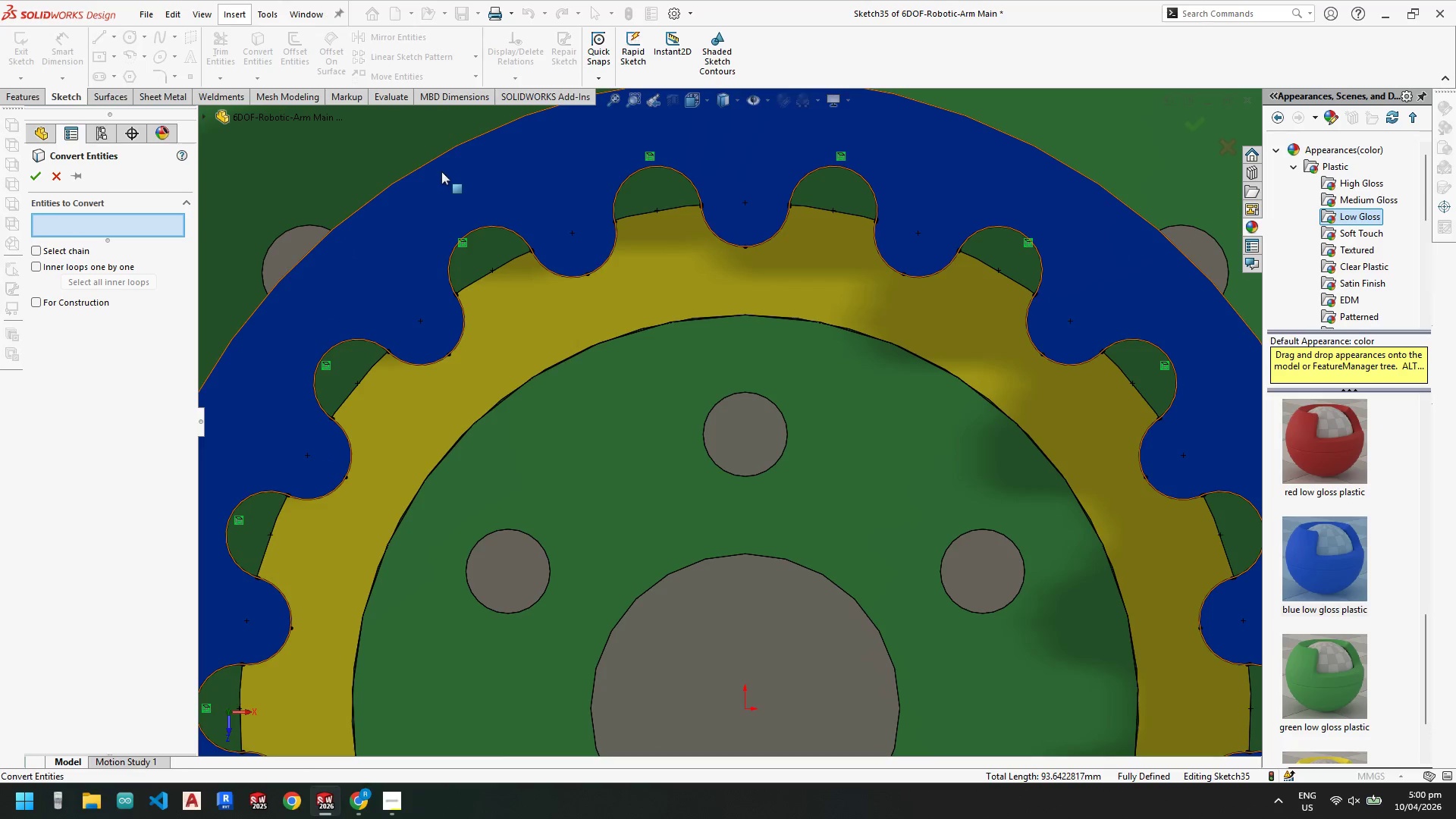 
key(Escape)
 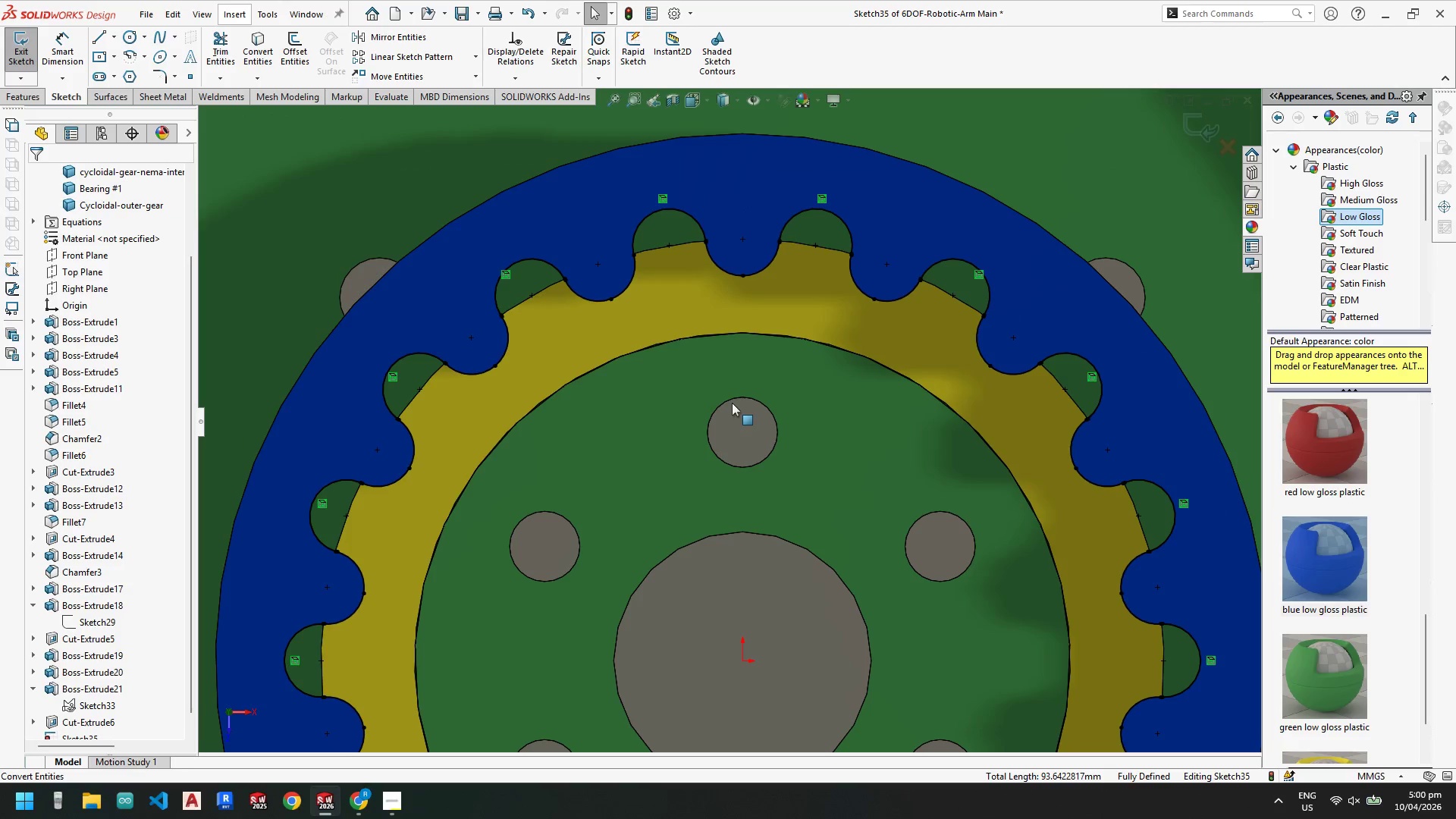 
scroll: coordinate [733, 403], scroll_direction: up, amount: 1.0
 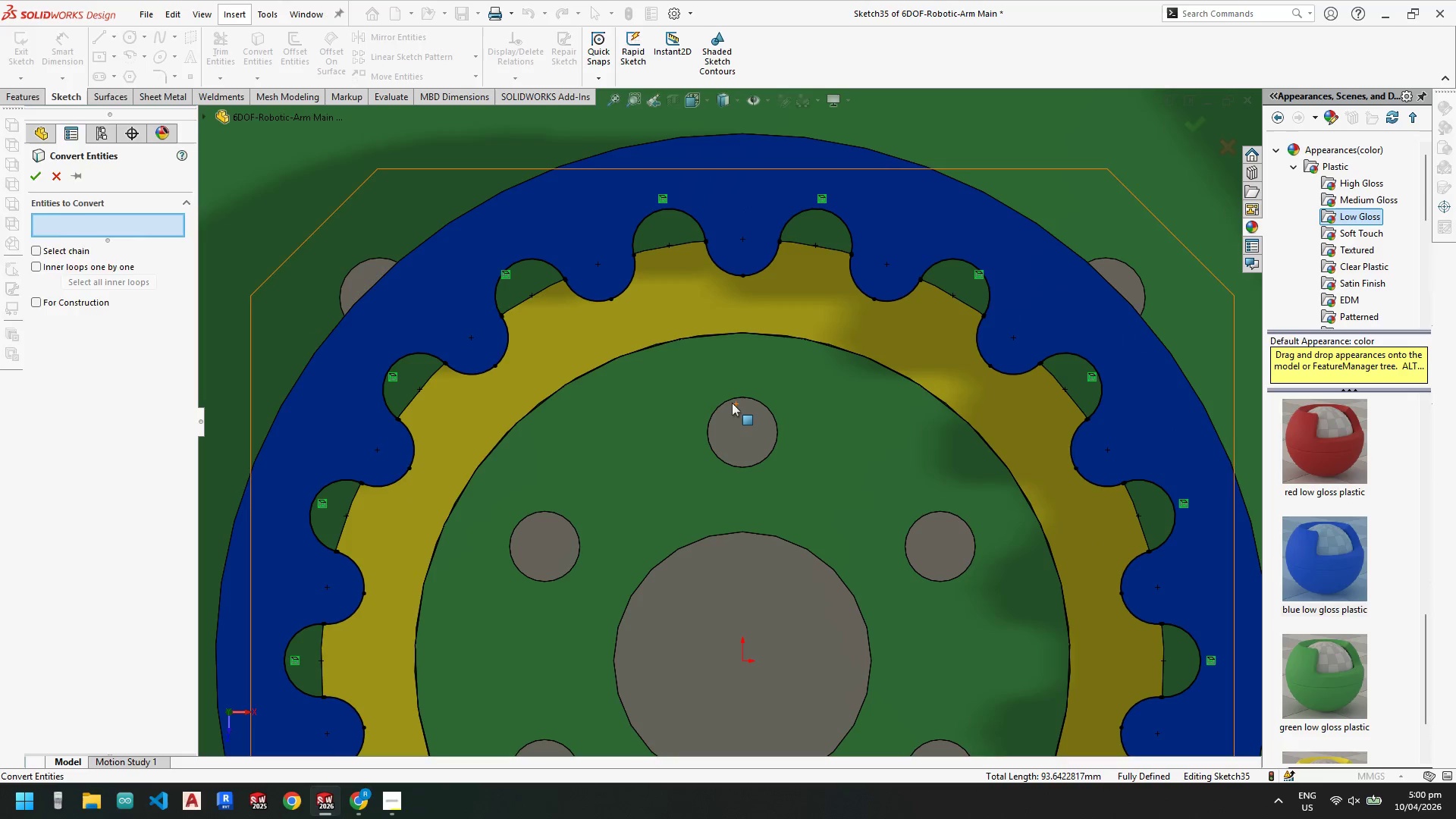 
key(Escape)
 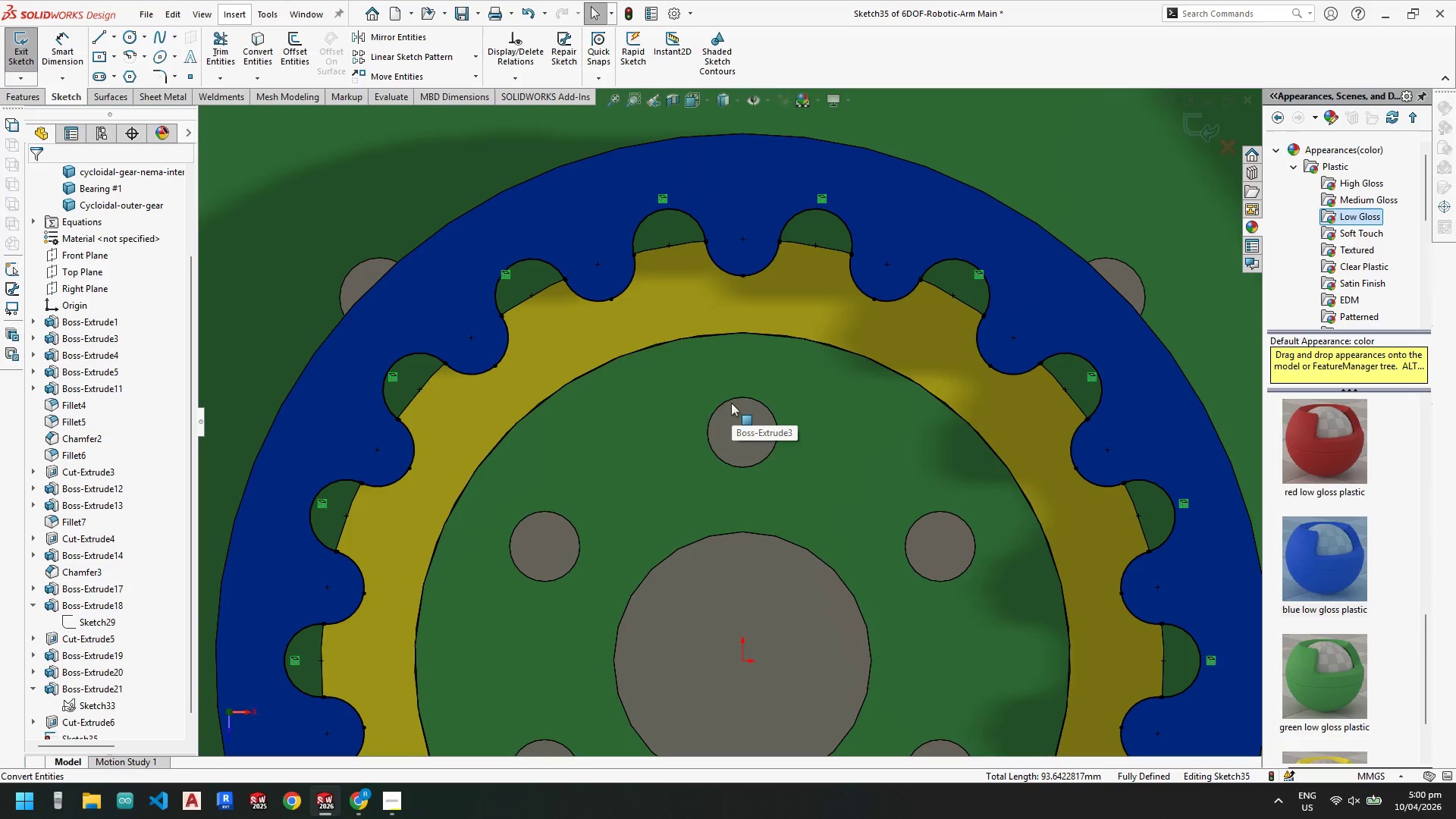 
key(Control+Z)
 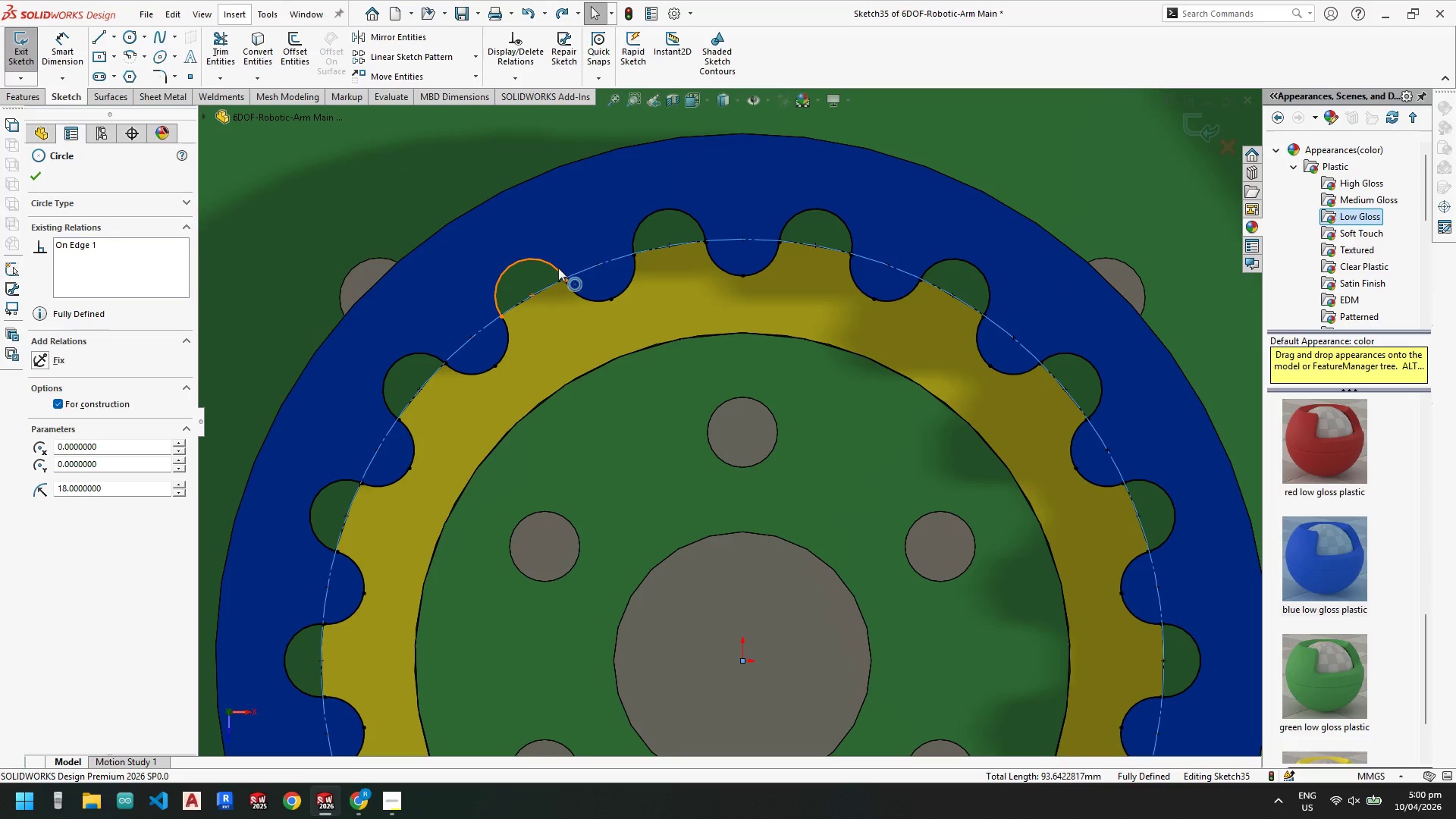 
key(Control+Y)
 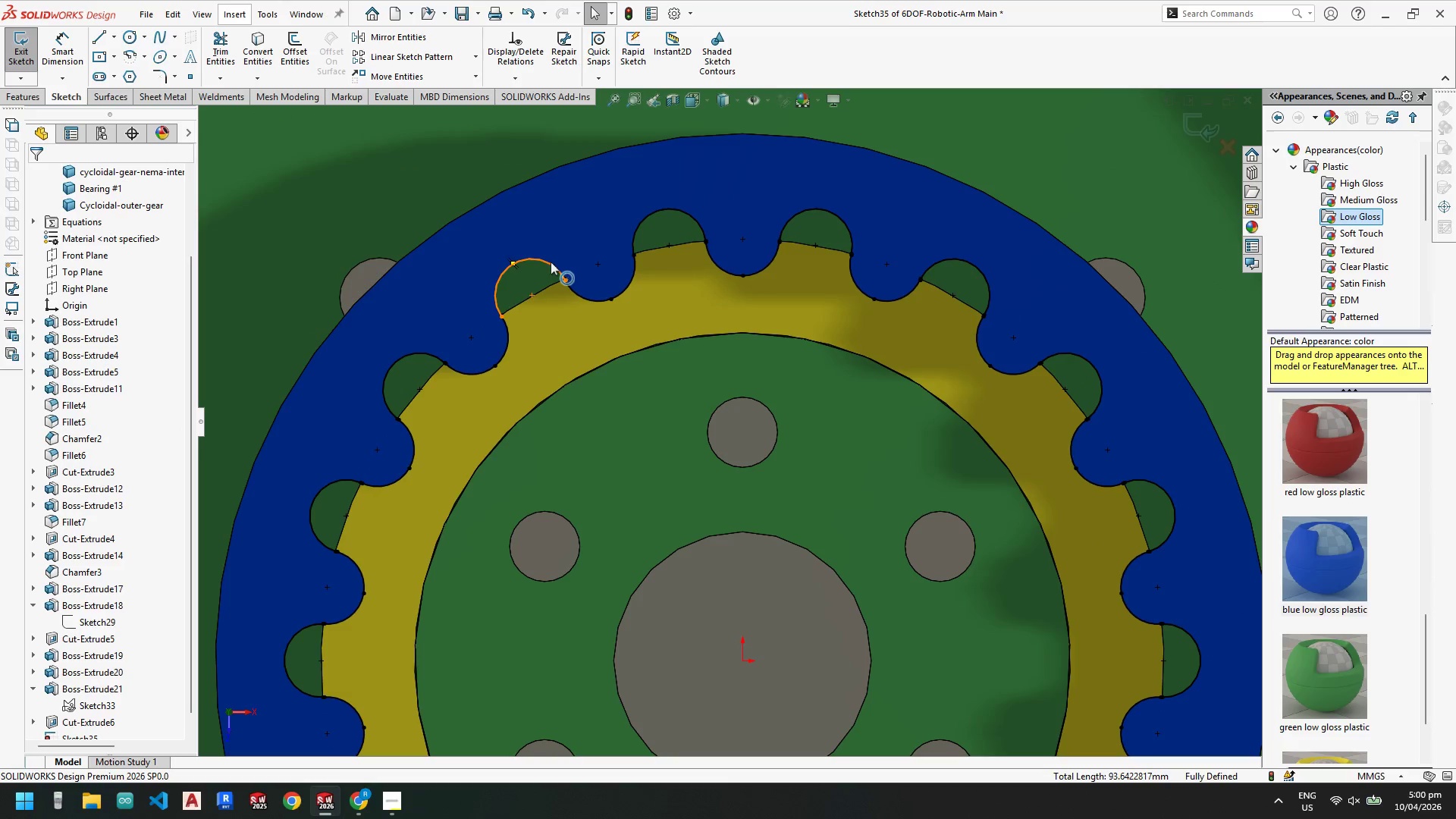 
key(Escape)
 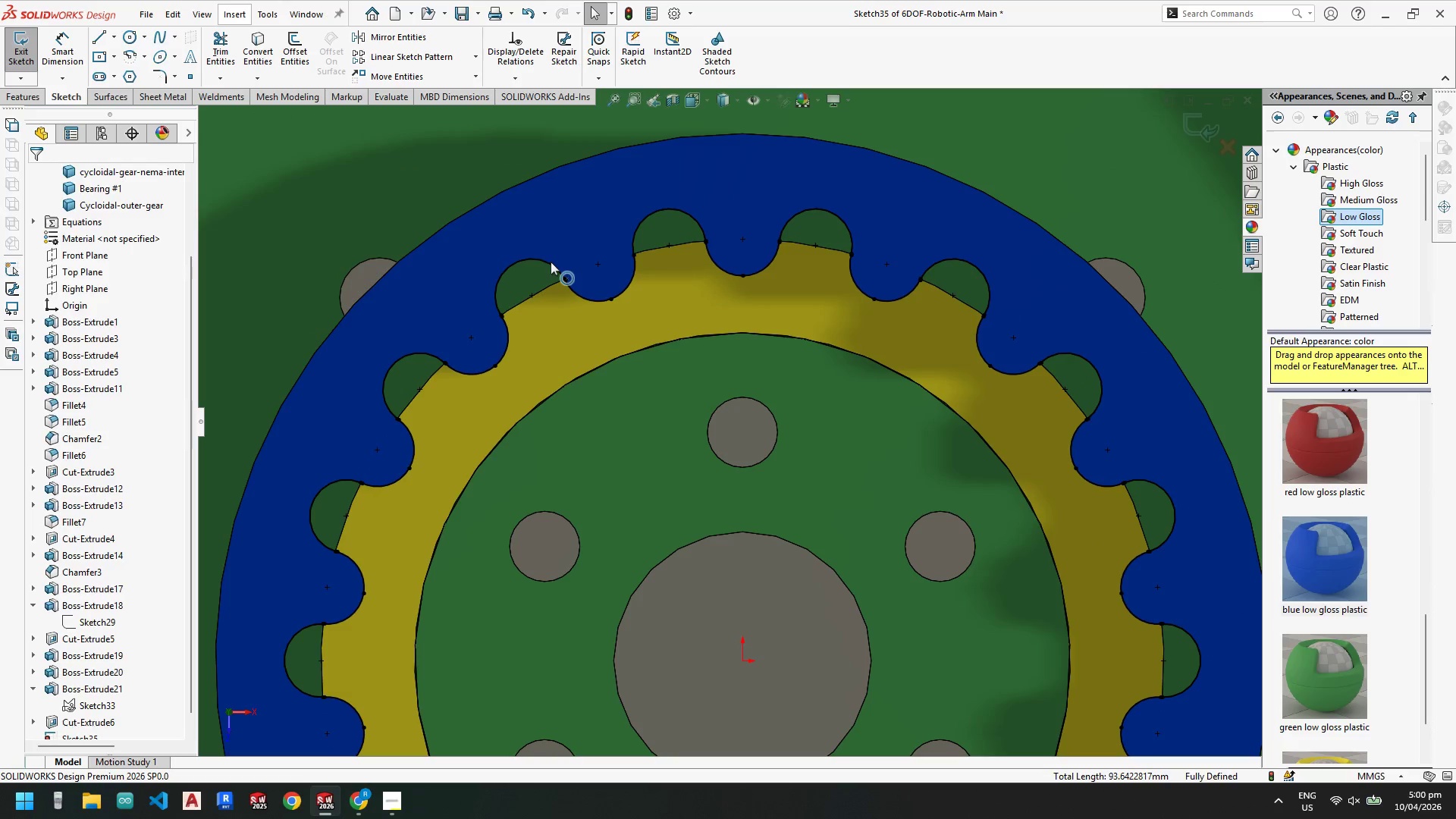 
left_click([551, 262])
 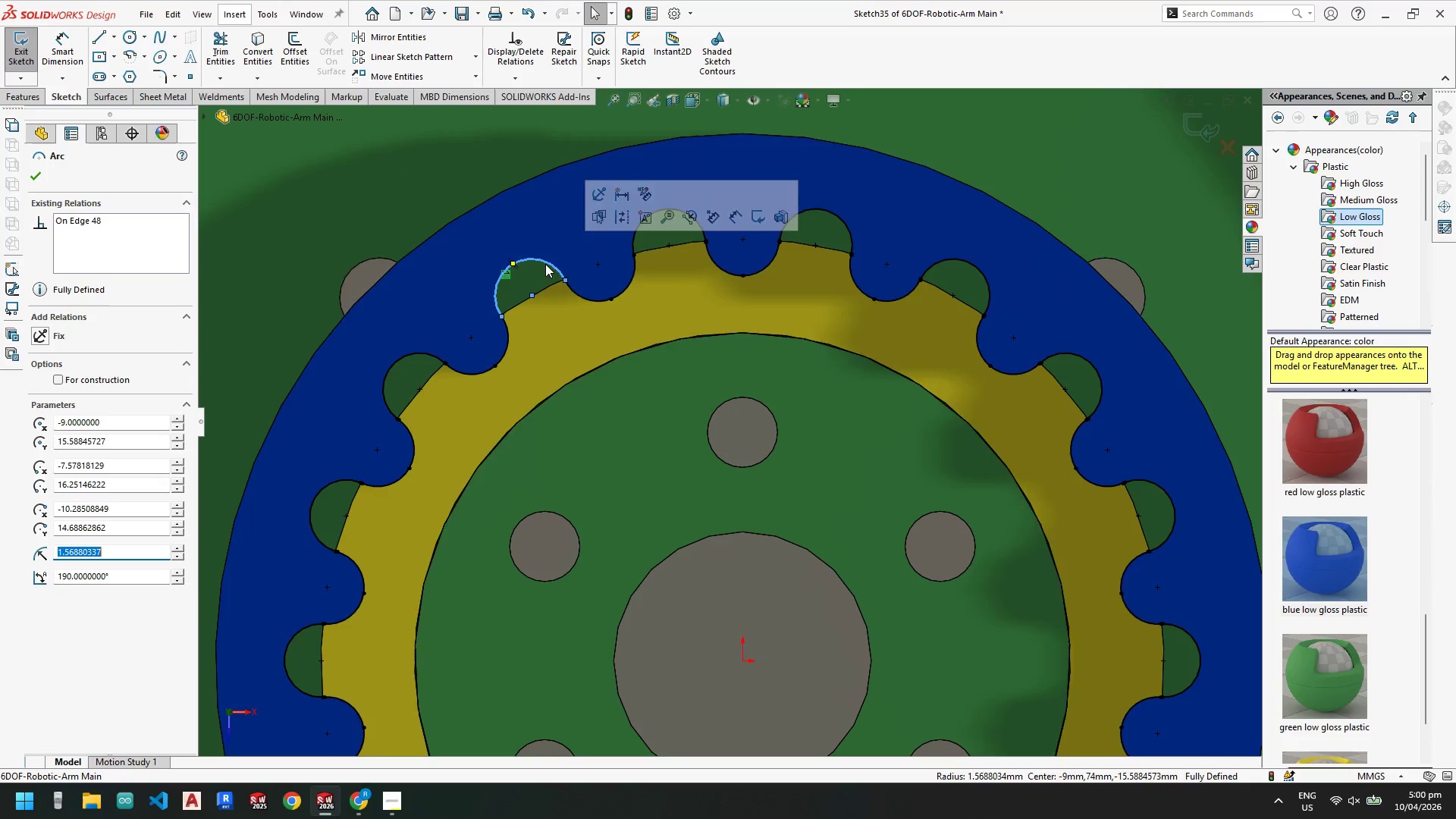 
hold_key(key=ControlLeft, duration=2.61)
left_click([334, 485])
 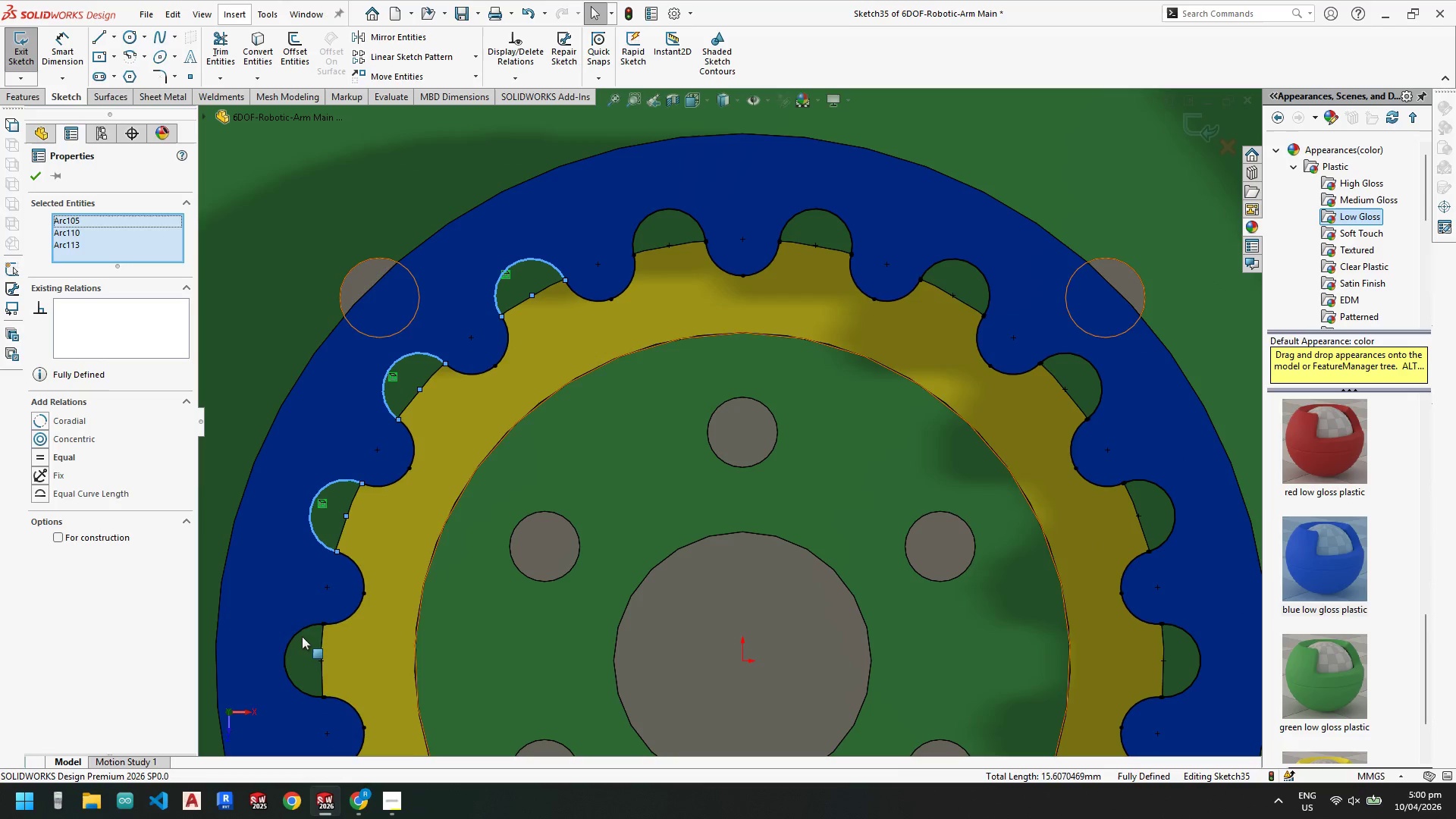 
left_click([300, 635])
 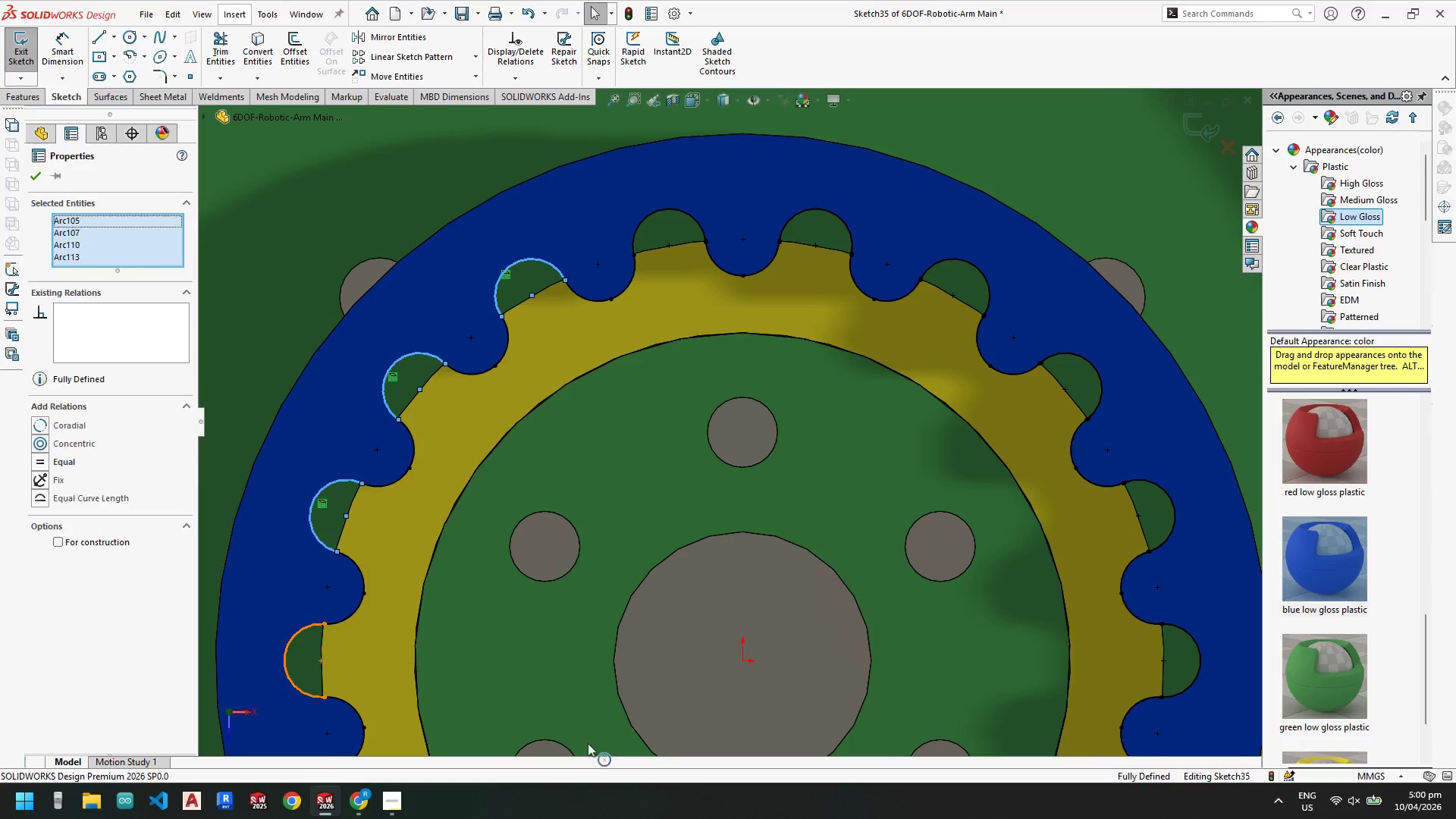 
hold_key(key=ControlLeft, duration=1.52)
 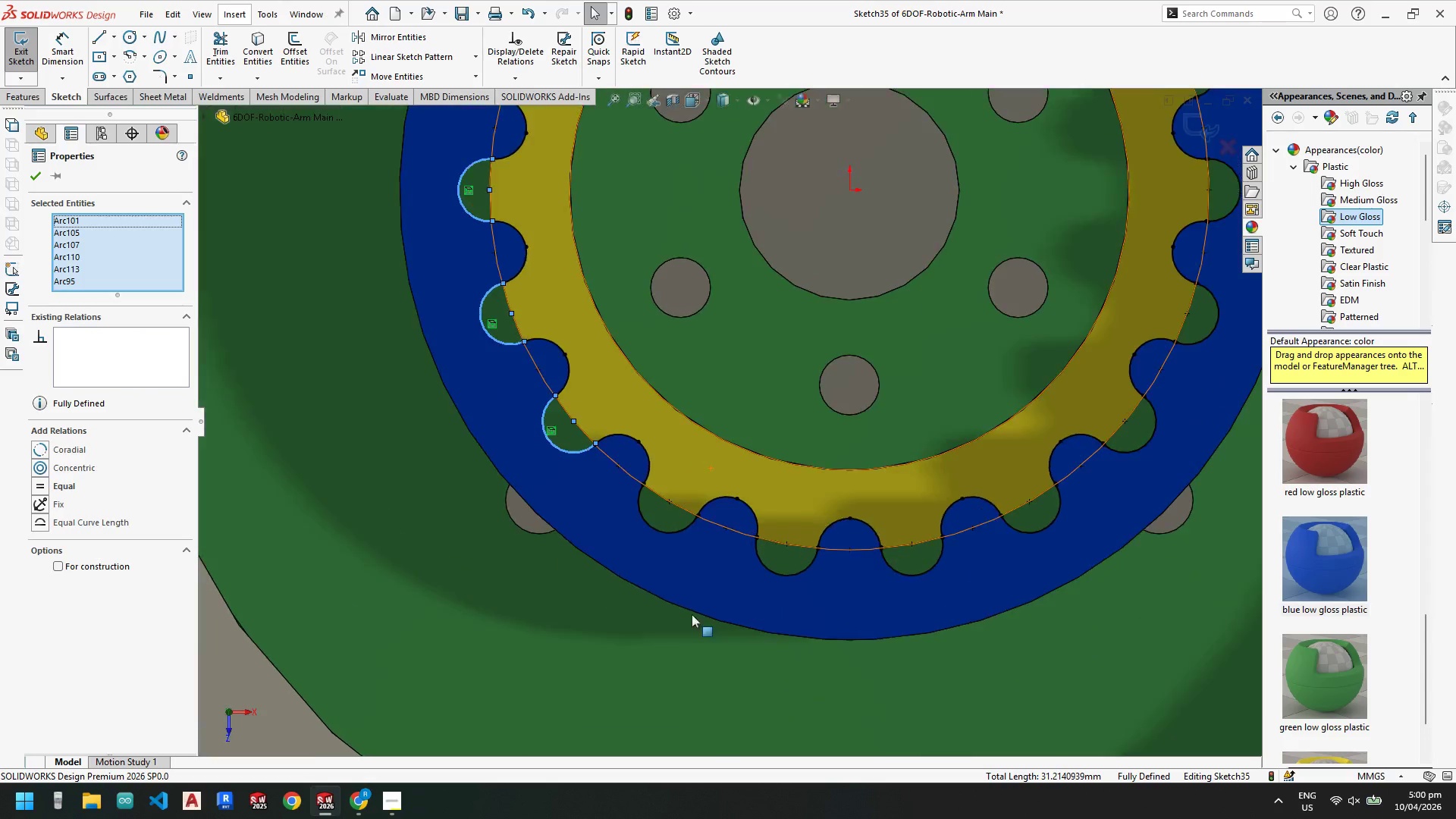 
scroll: coordinate [639, 635], scroll_direction: up, amount: 1.0
 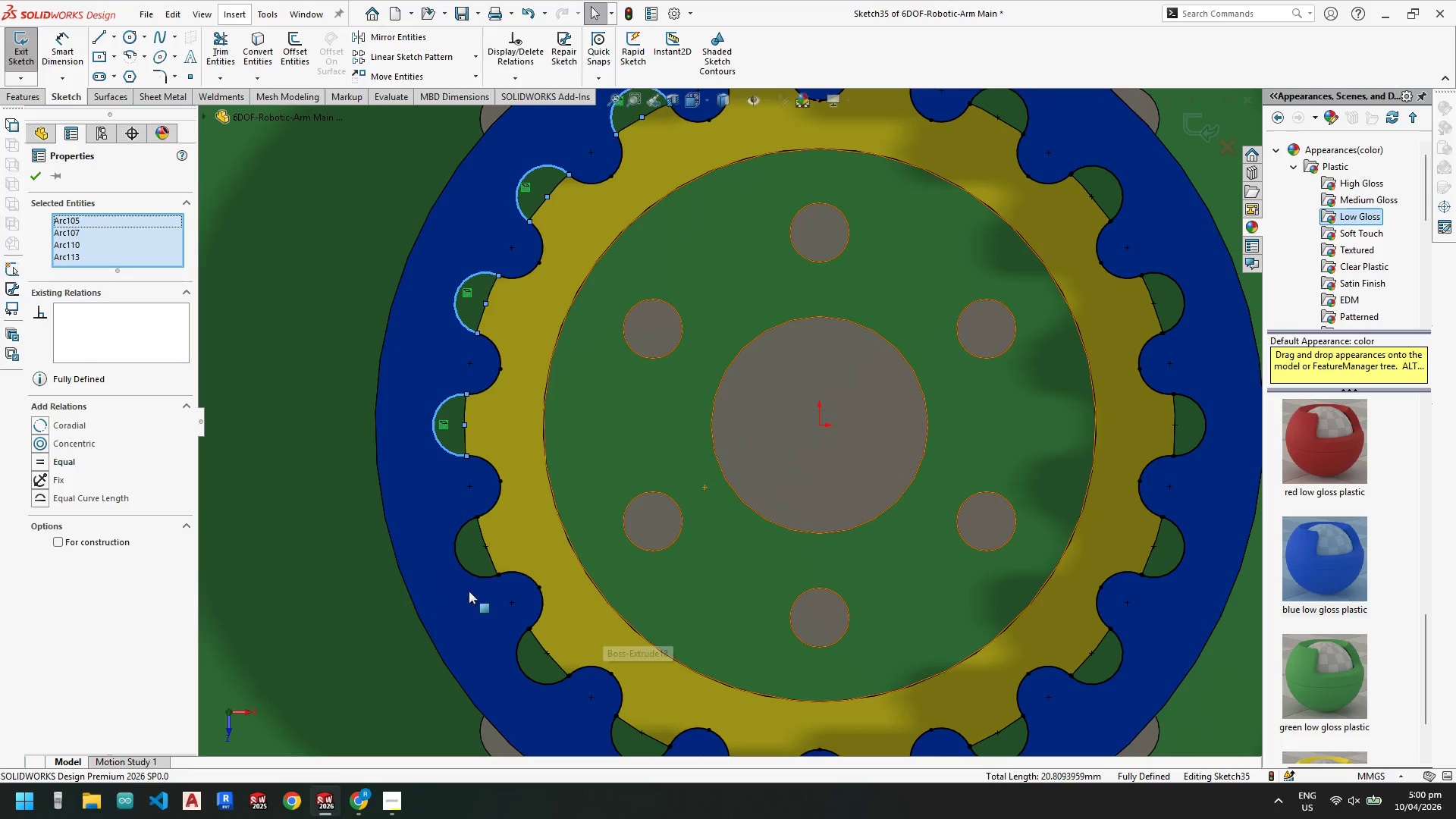 
left_click([467, 566])
 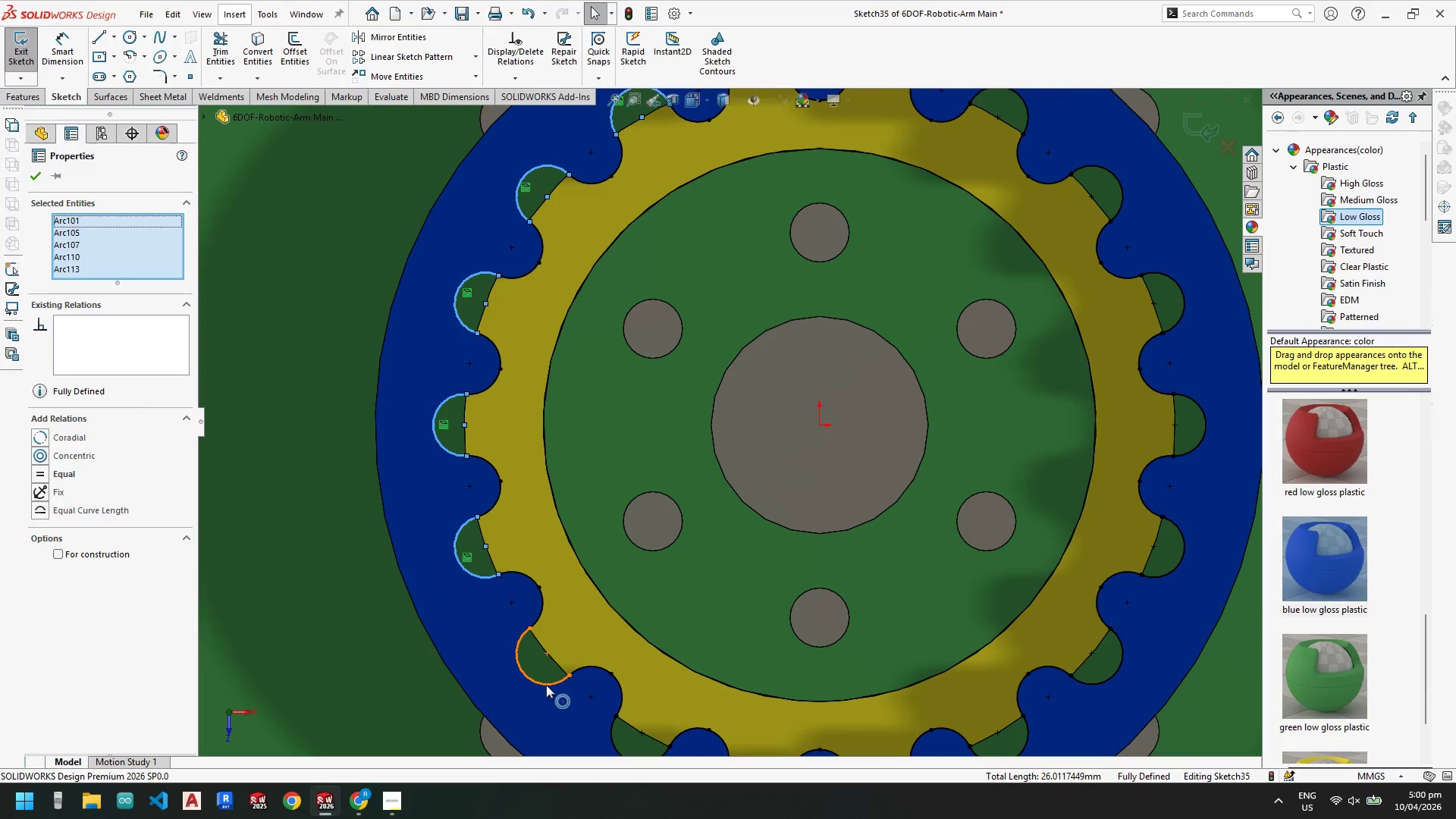 
left_click([545, 683])
 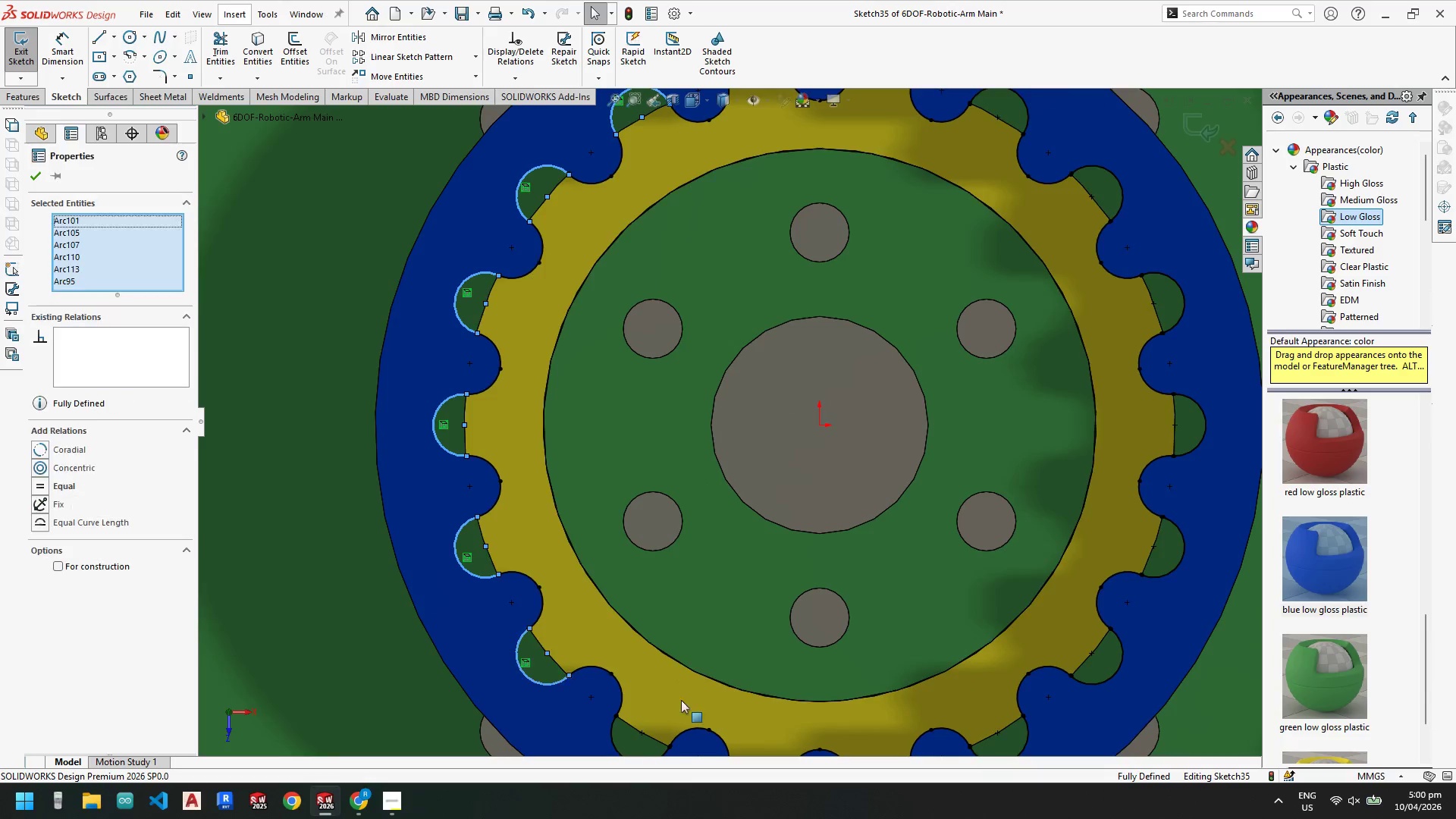 
hold_key(key=ControlLeft, duration=4.05)
 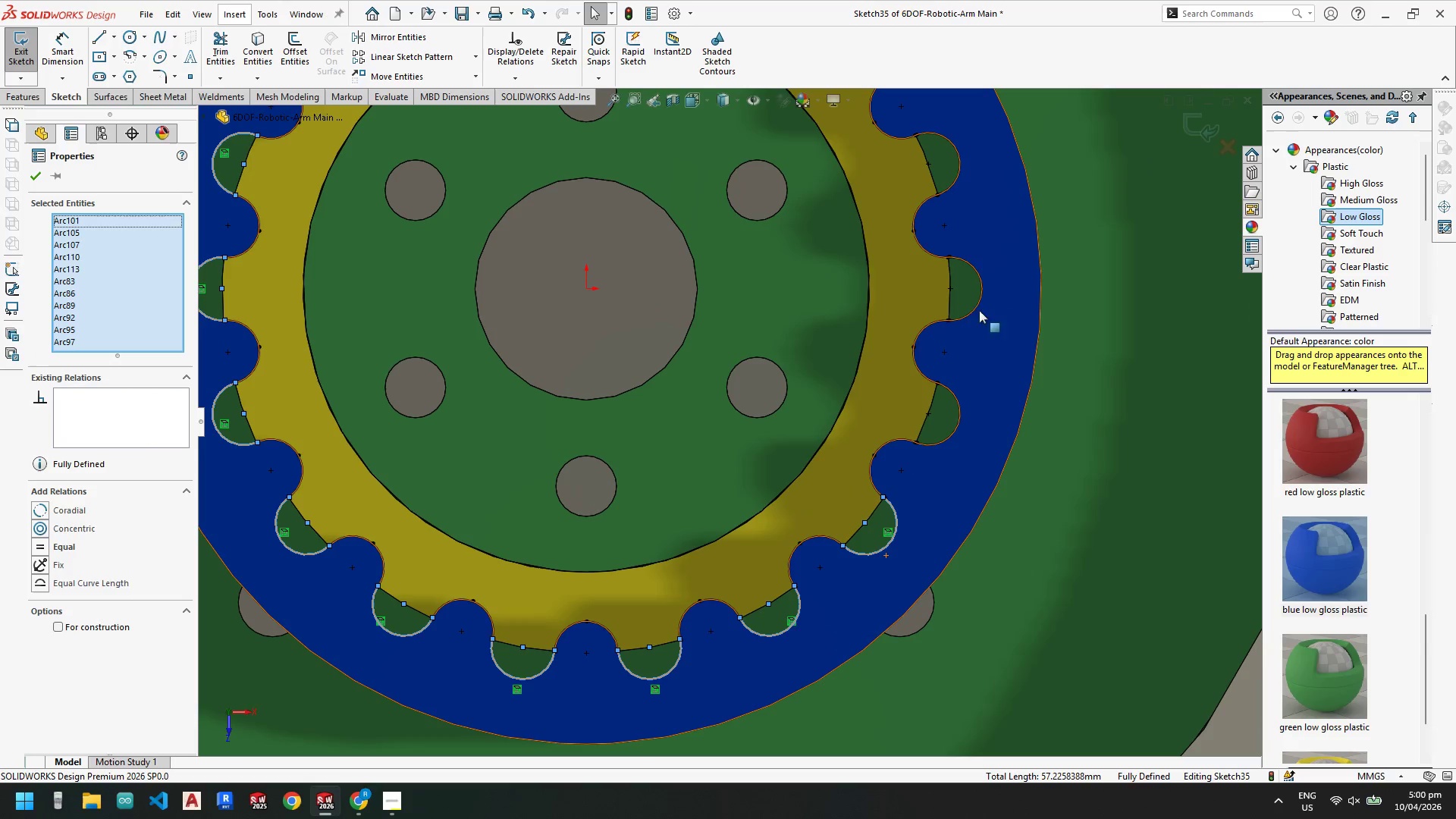 
scroll: coordinate [698, 674], scroll_direction: none, amount: 0.0
 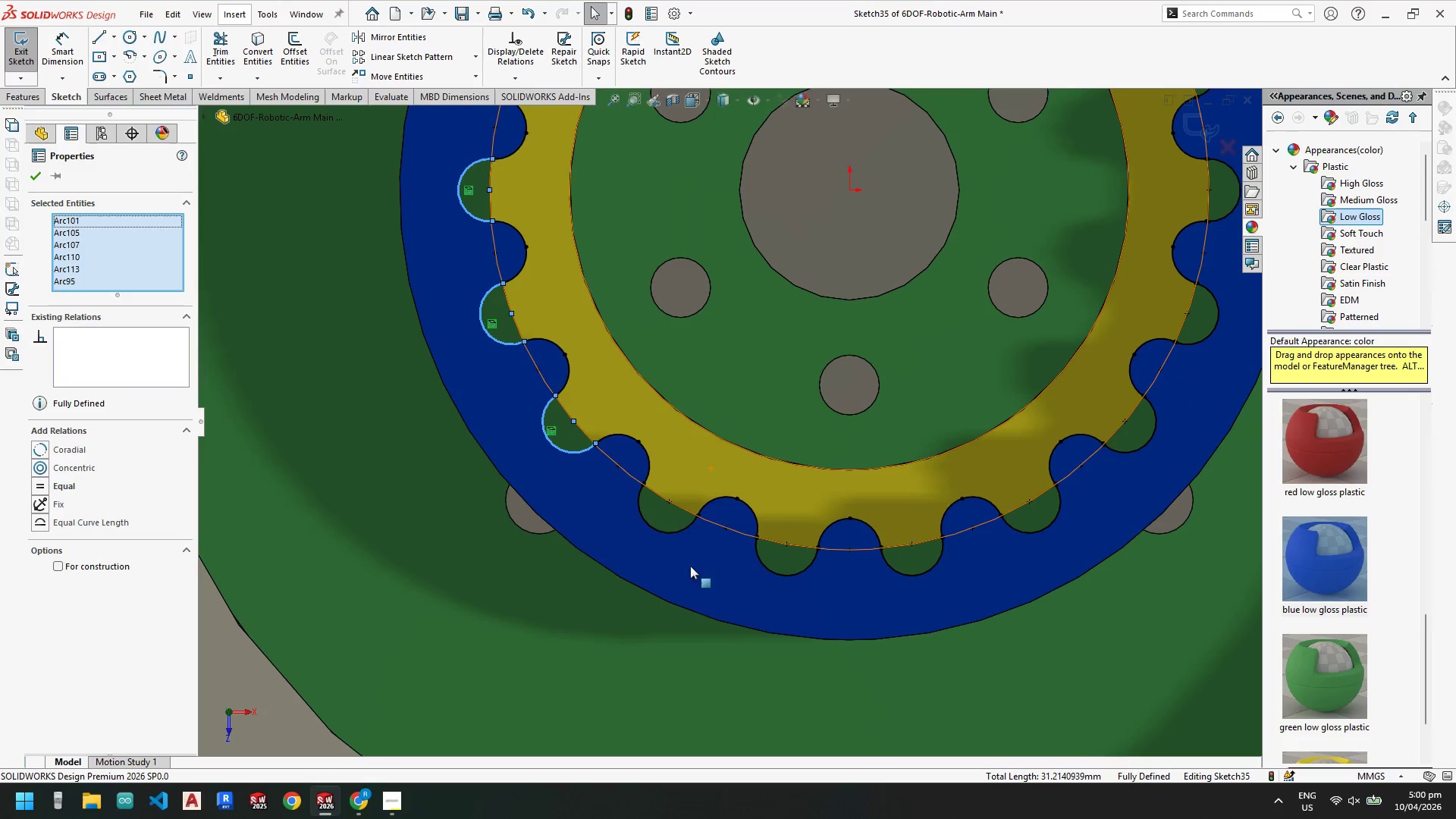 
left_click([677, 529])
 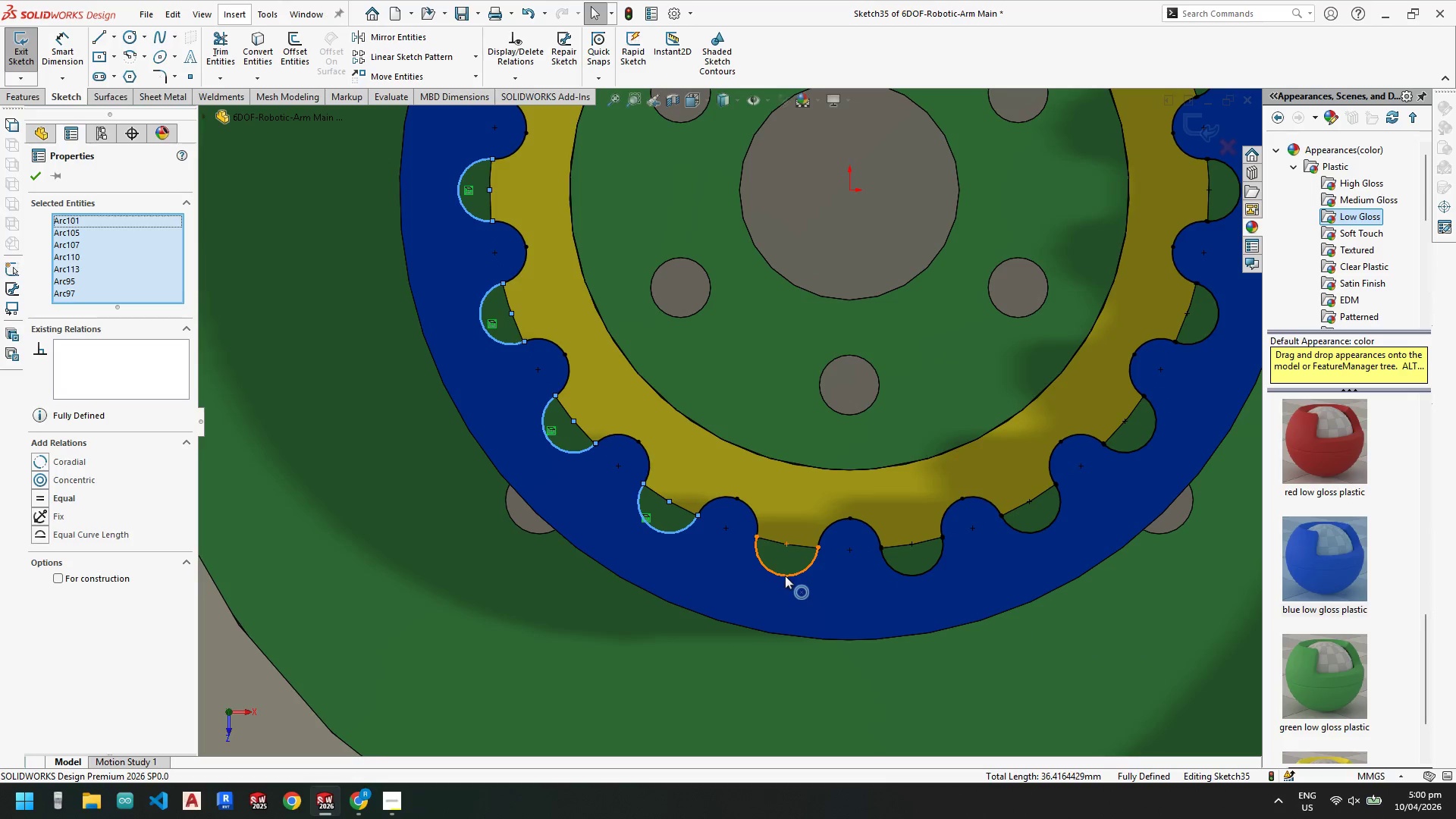 
left_click([785, 576])
 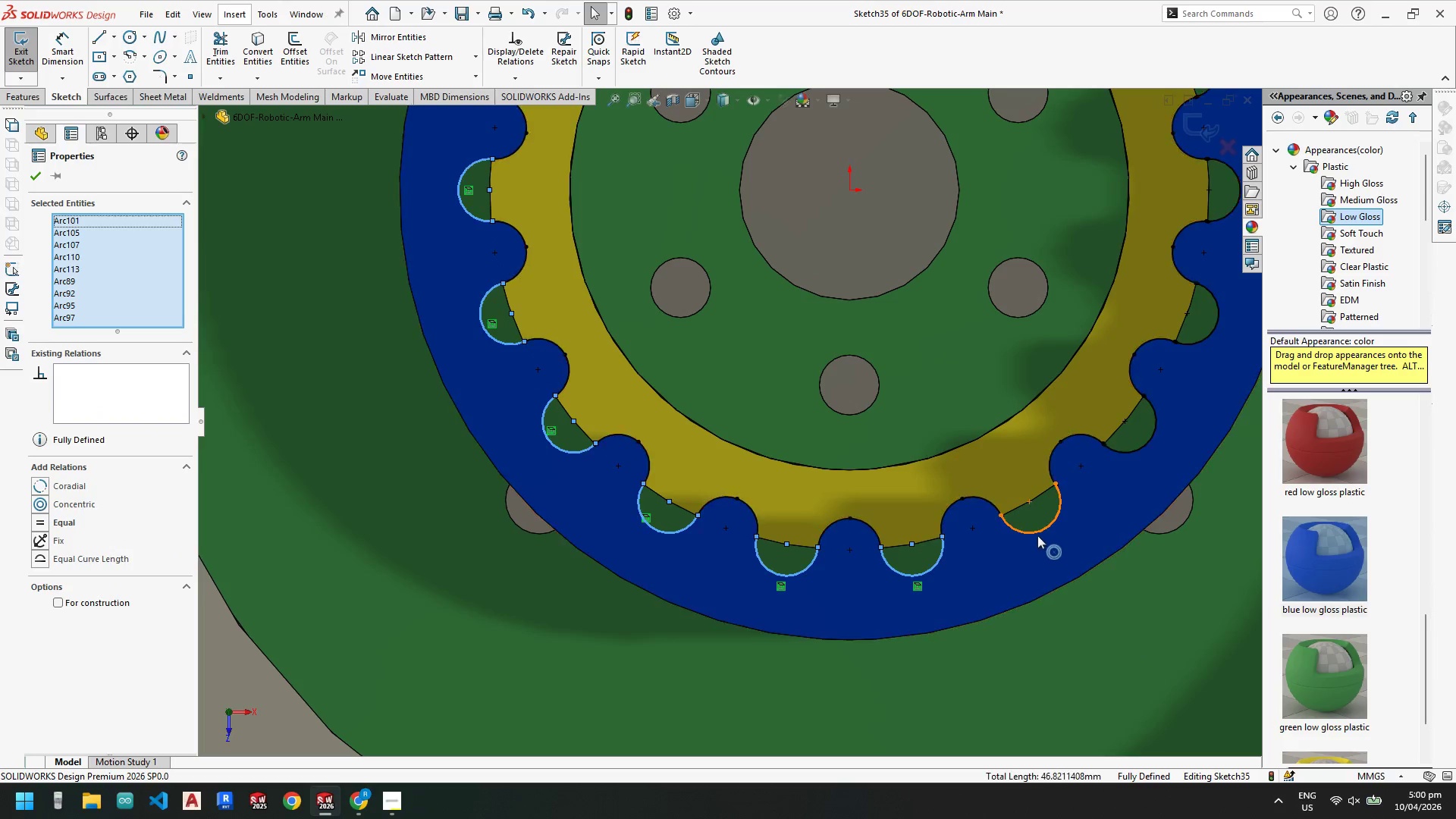 
left_click([1039, 531])
 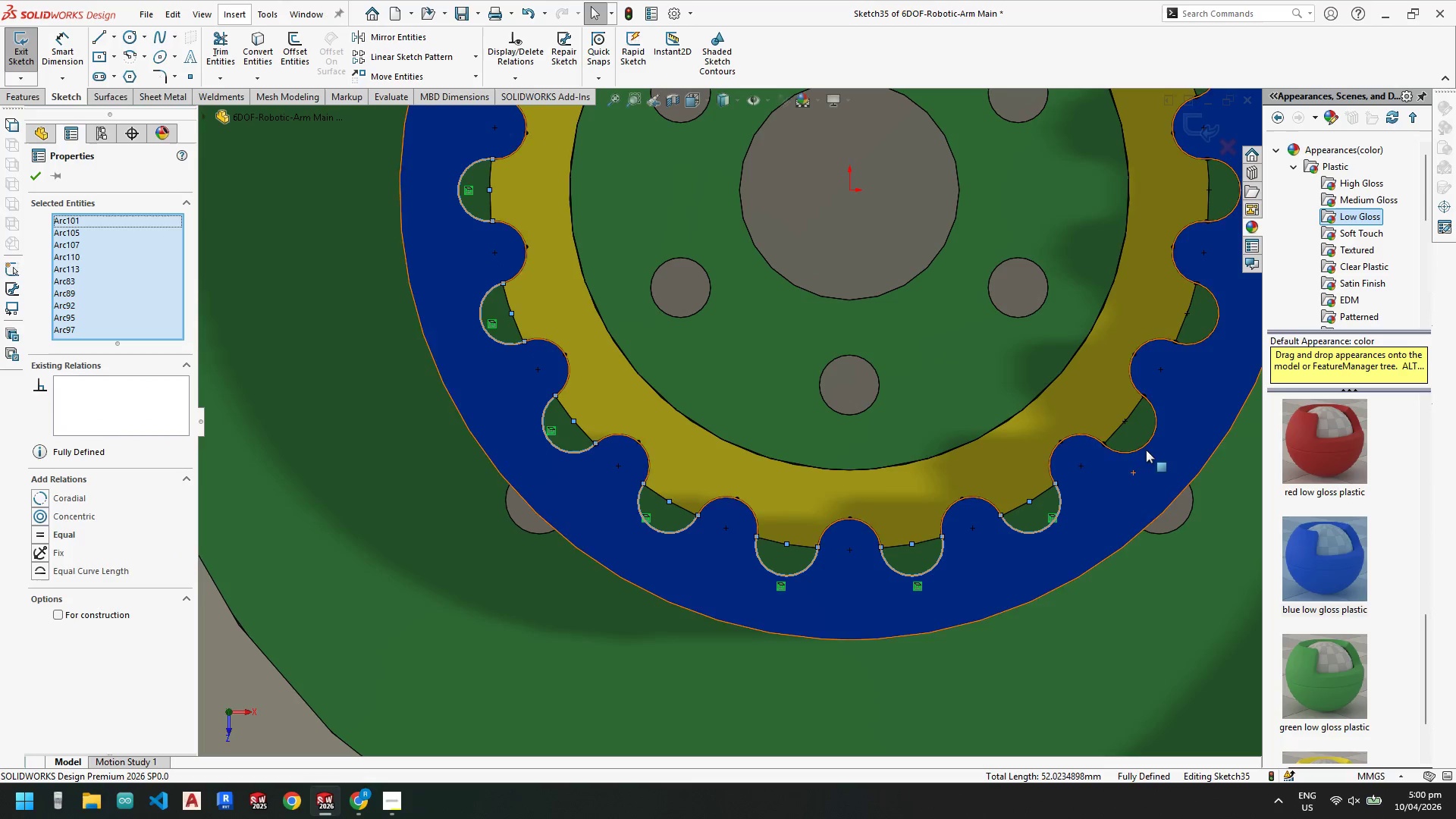 
left_click([1145, 449])
 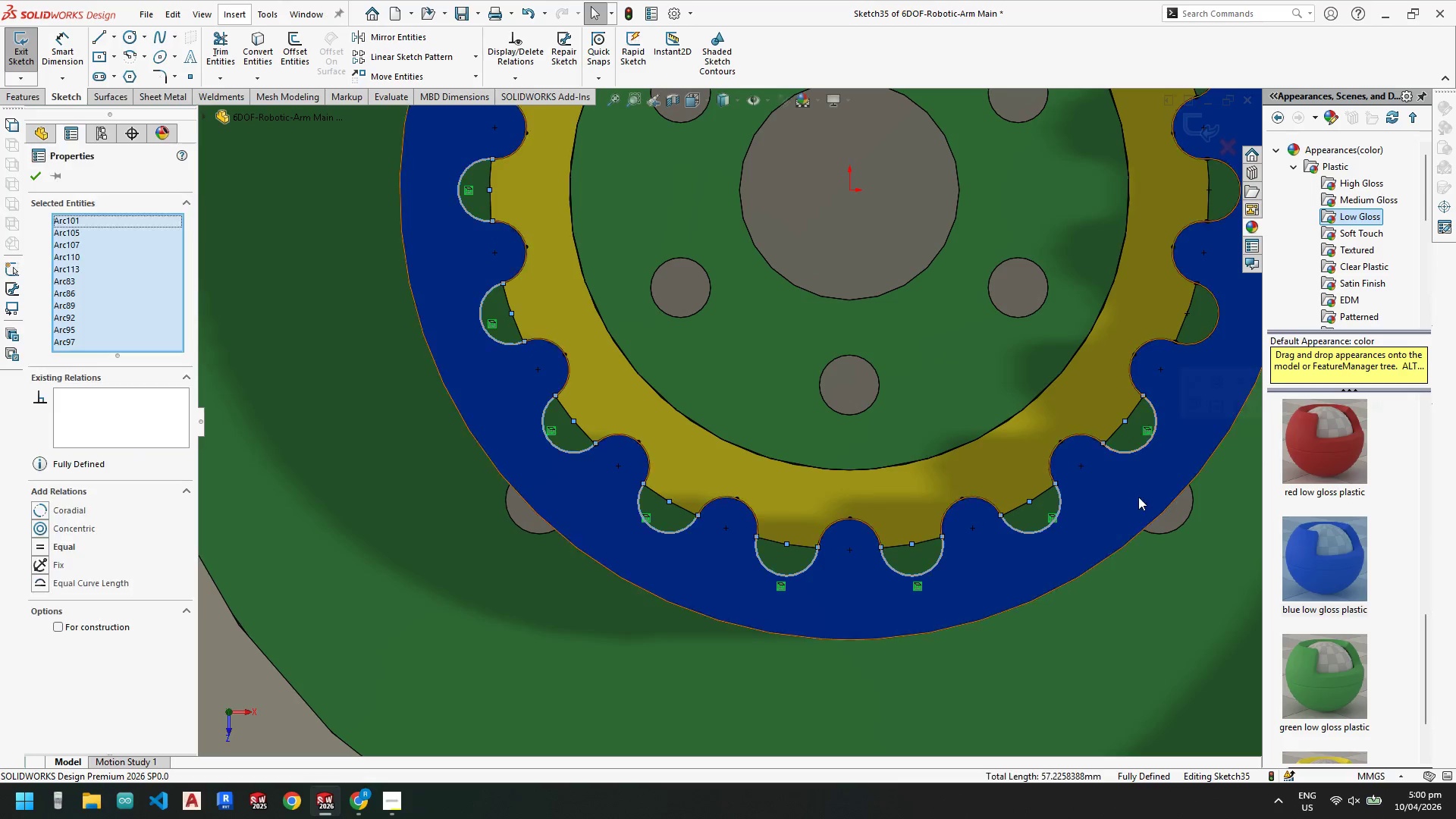 
hold_key(key=ControlLeft, duration=1.59)
 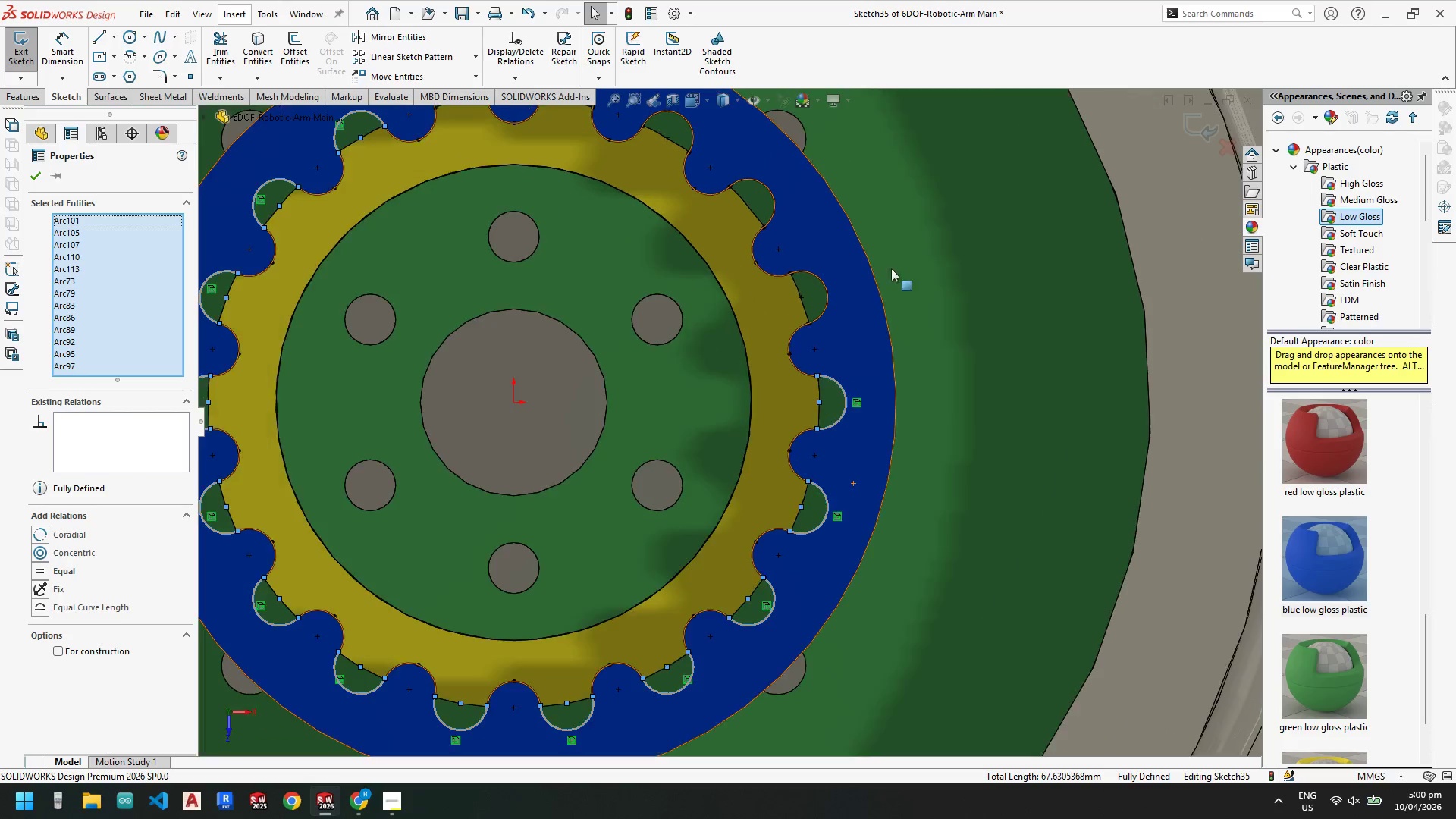 
scroll: coordinate [996, 310], scroll_direction: none, amount: 0.0
 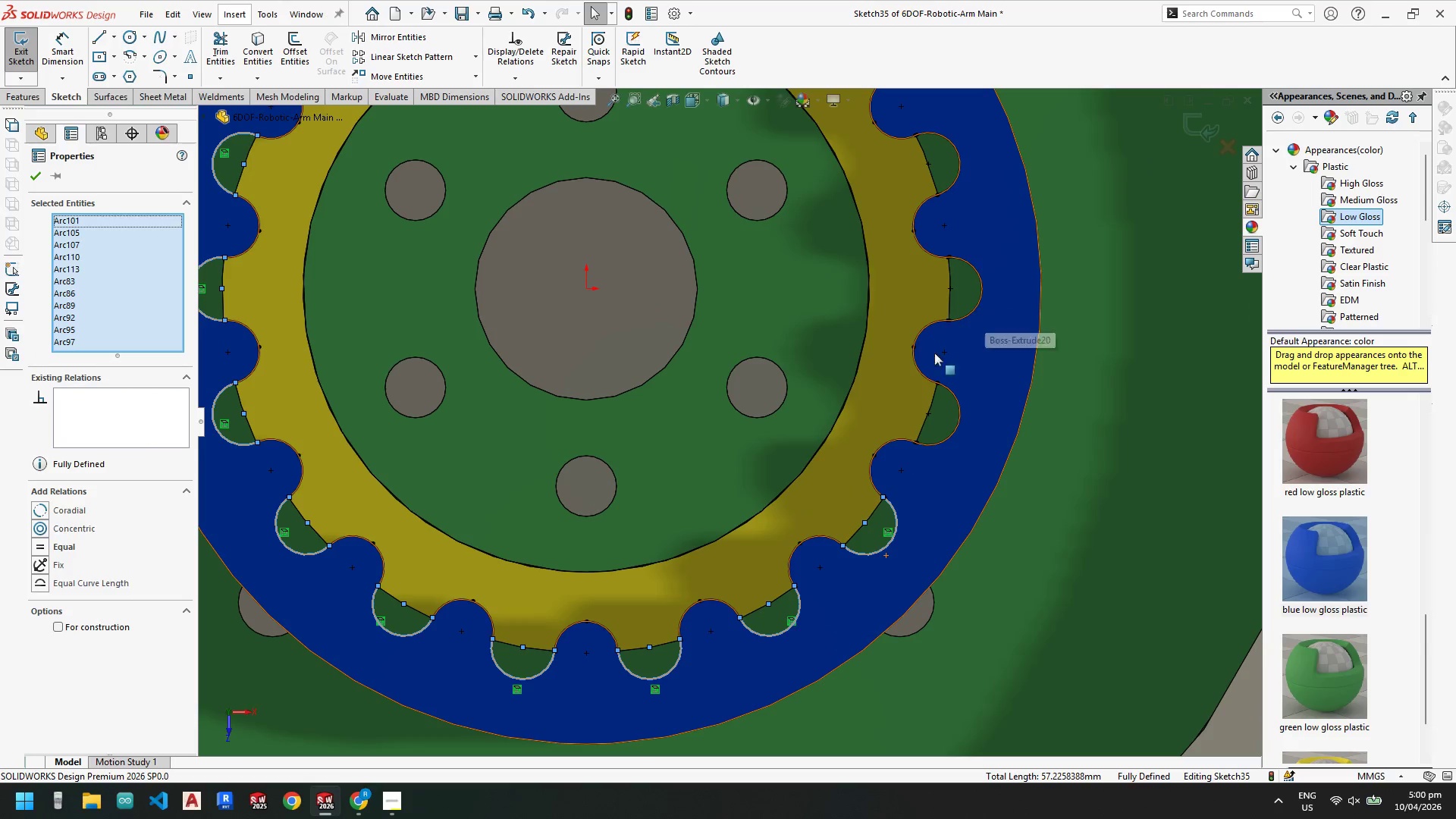 
left_click([978, 307])
 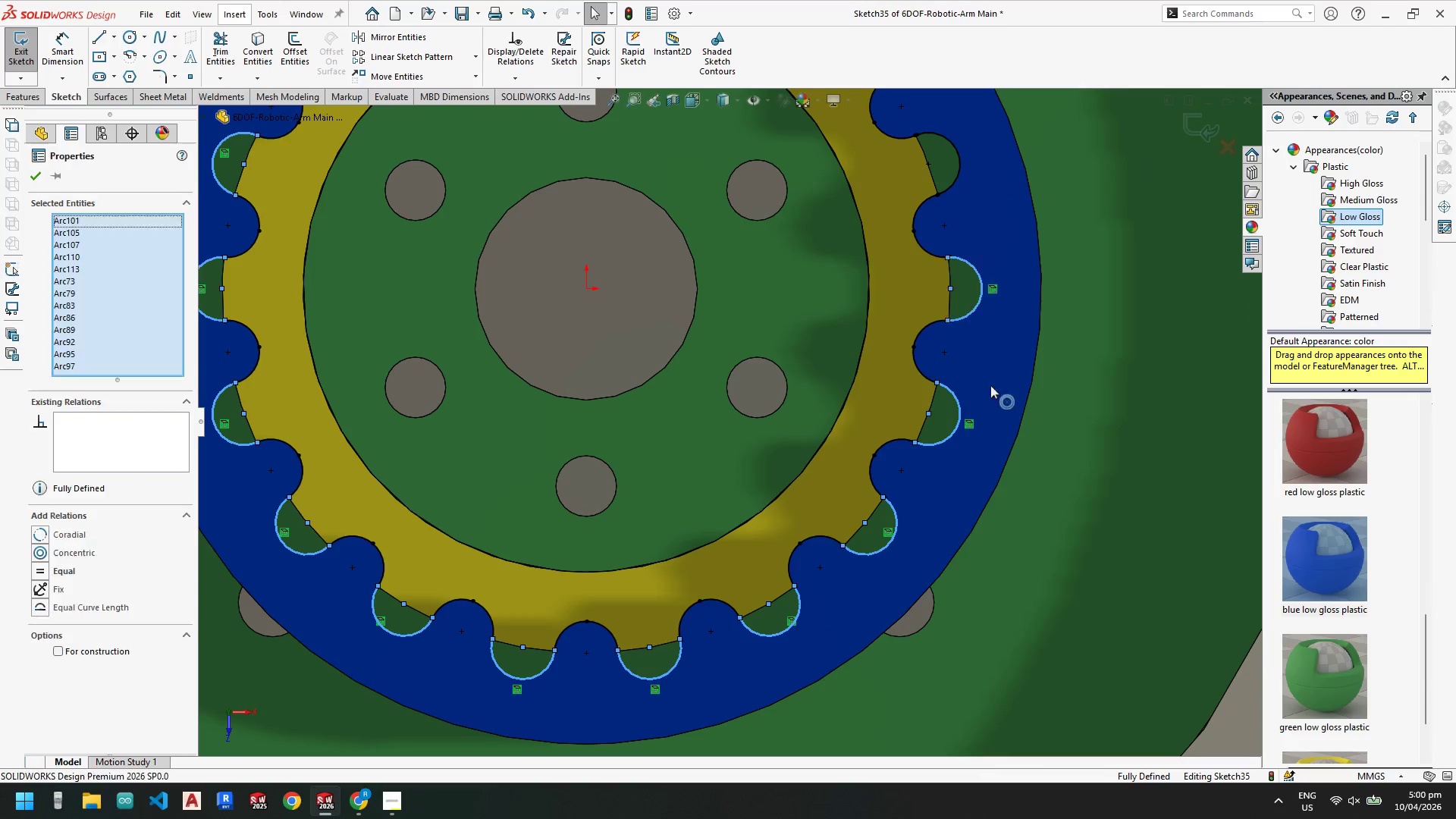 
hold_key(key=ControlLeft, duration=1.53)
 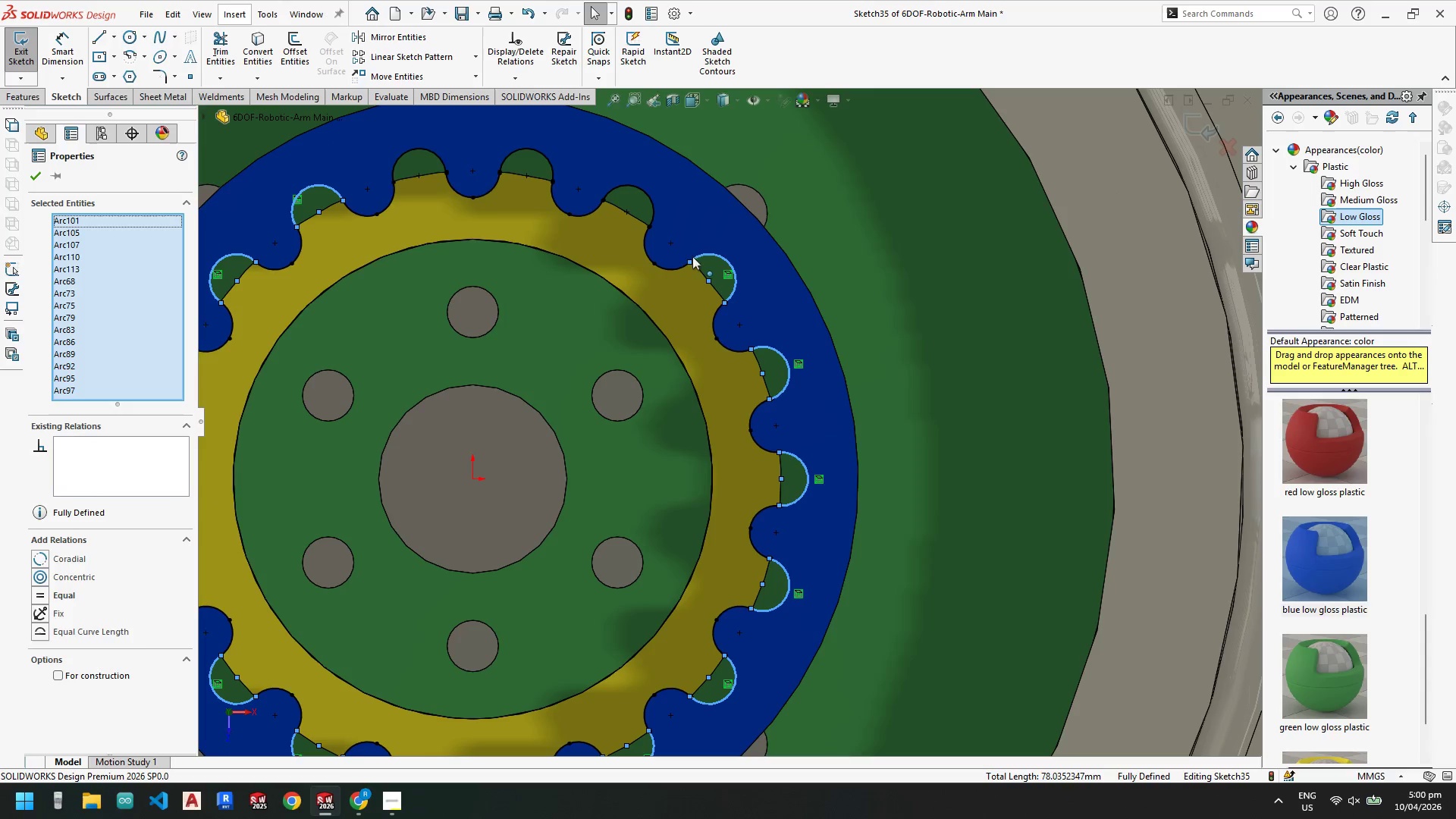 
scroll: coordinate [898, 258], scroll_direction: up, amount: 1.0
 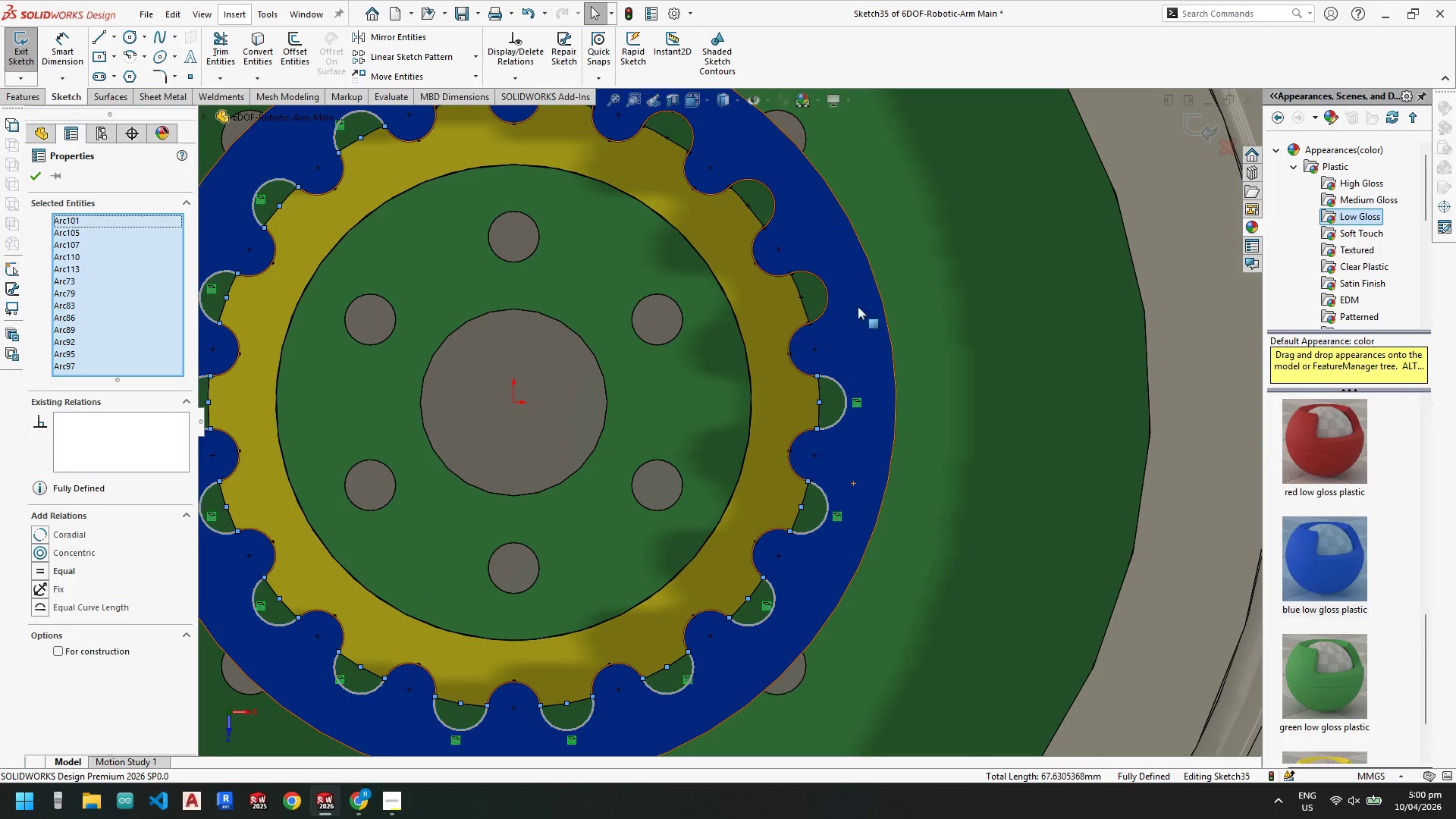 
left_click([829, 294])
 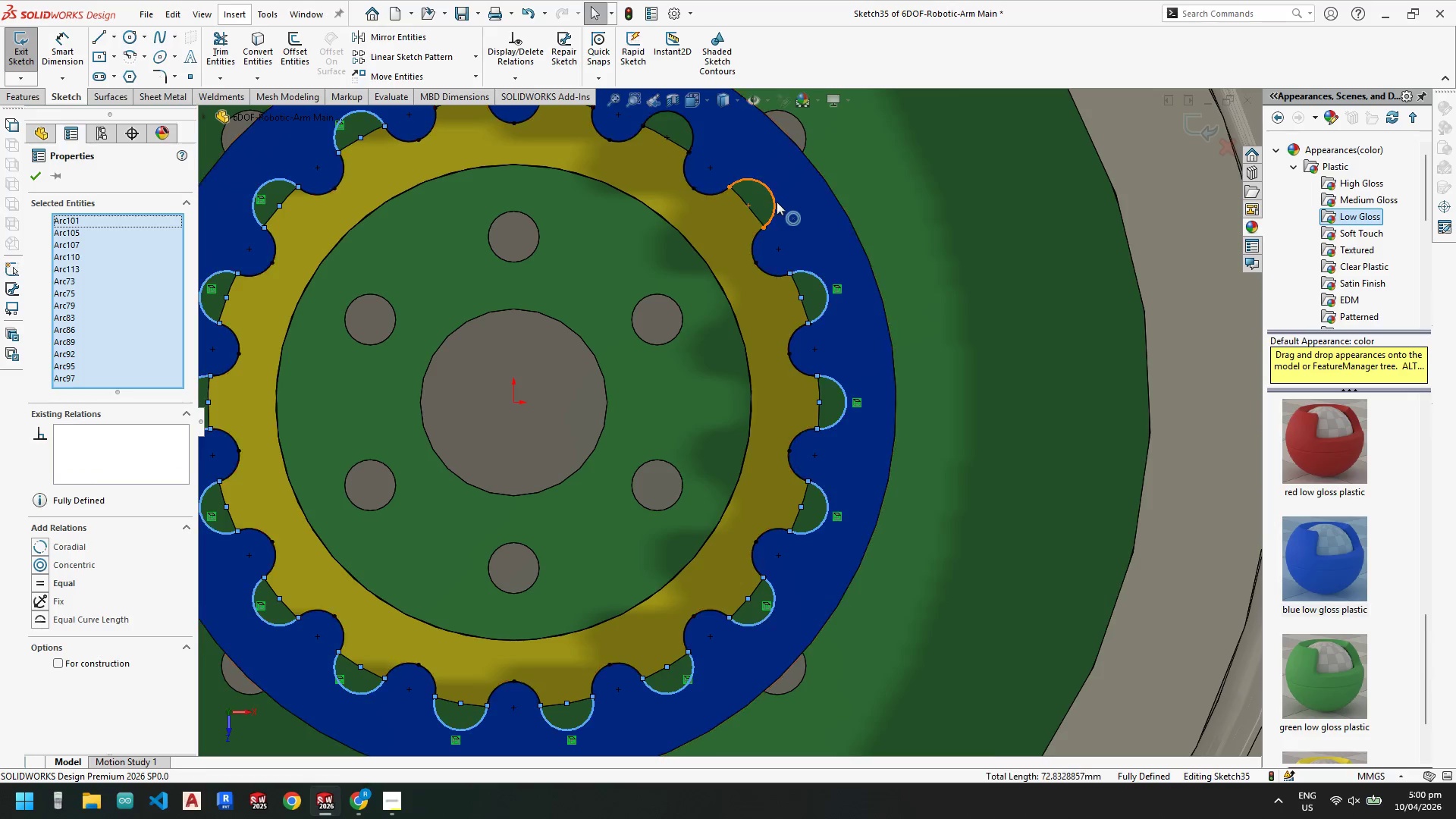 
left_click([777, 202])
 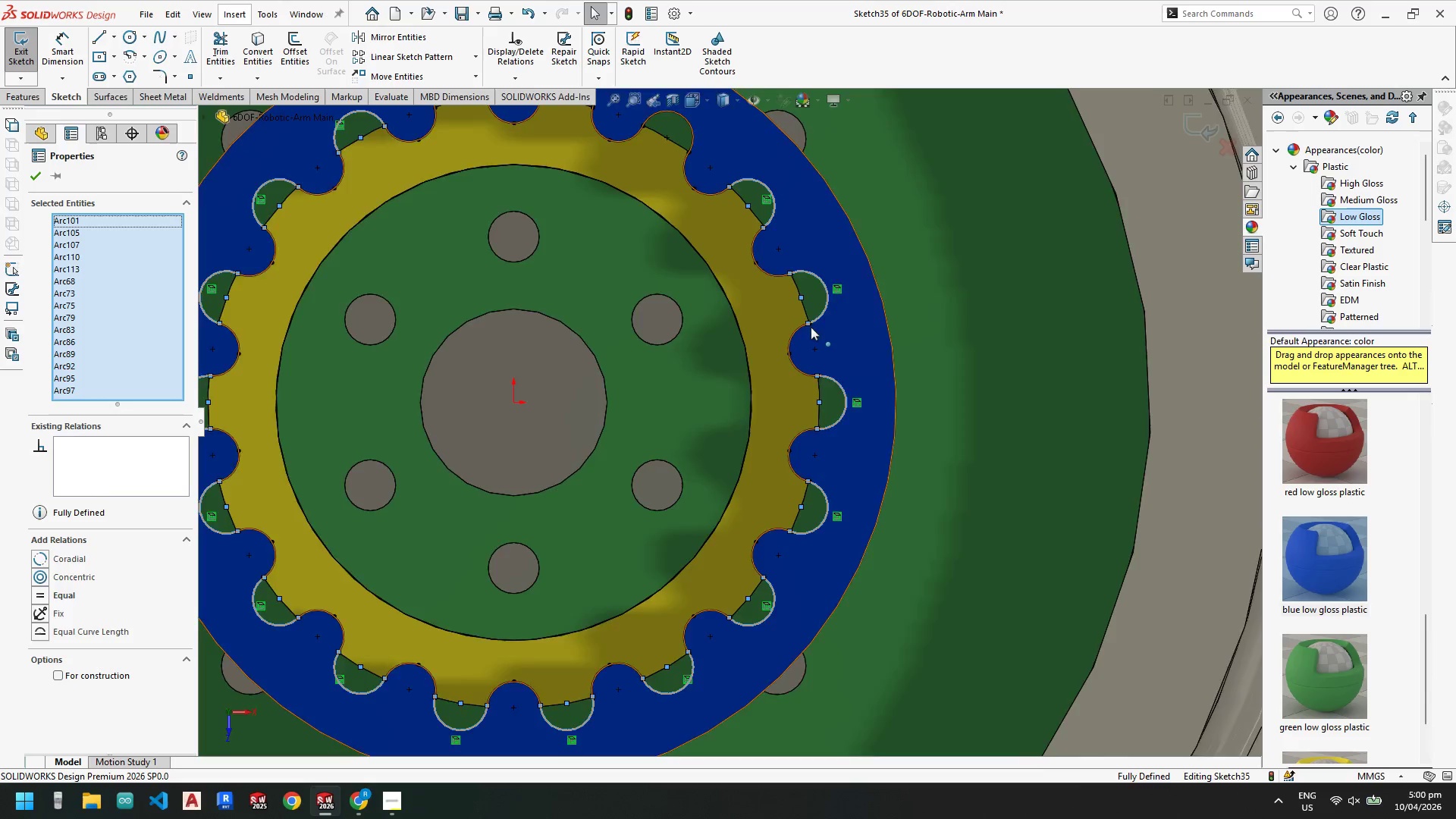 
hold_key(key=ControlLeft, duration=2.58)
 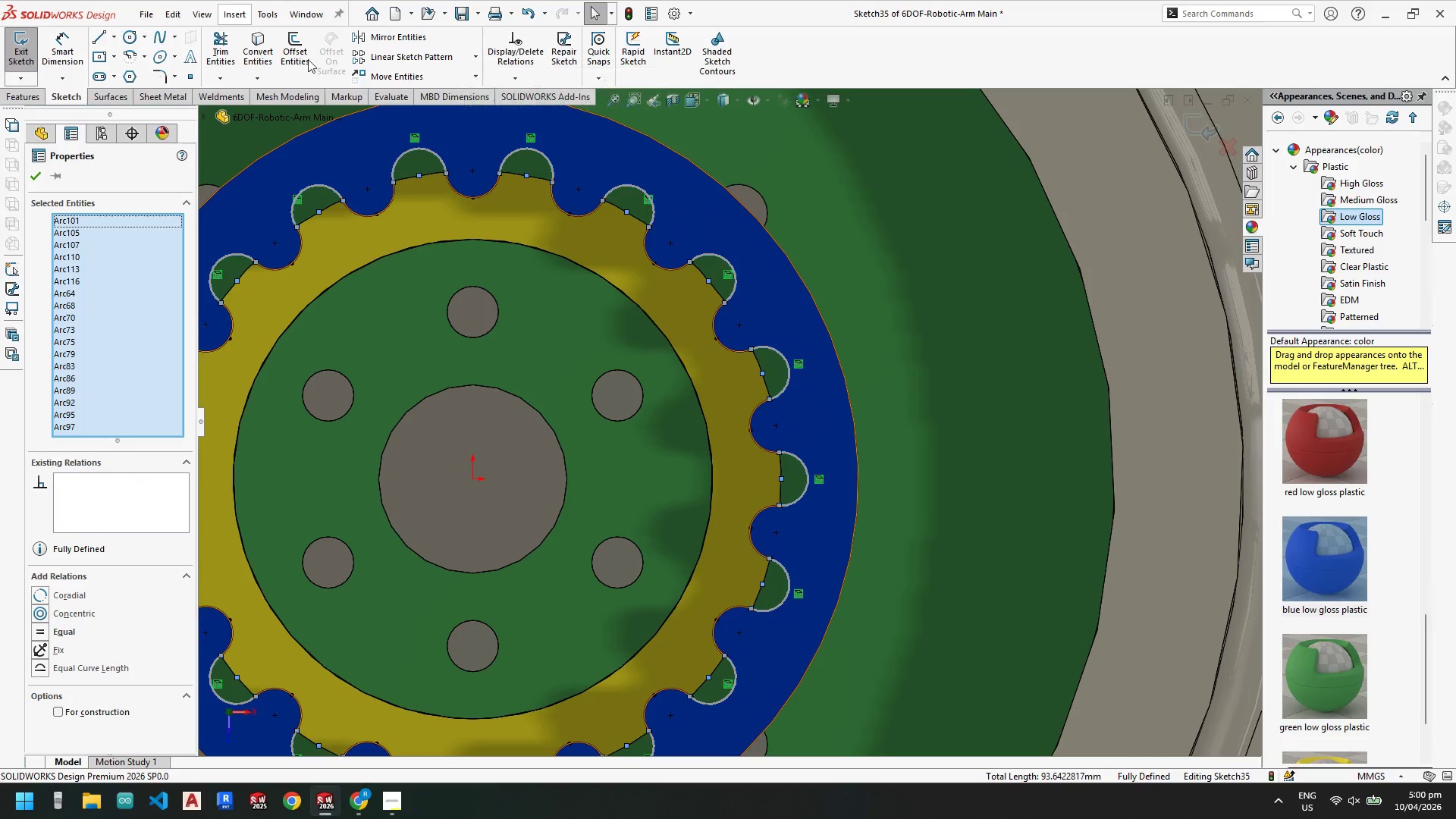 
scroll: coordinate [794, 283], scroll_direction: none, amount: 0.0
 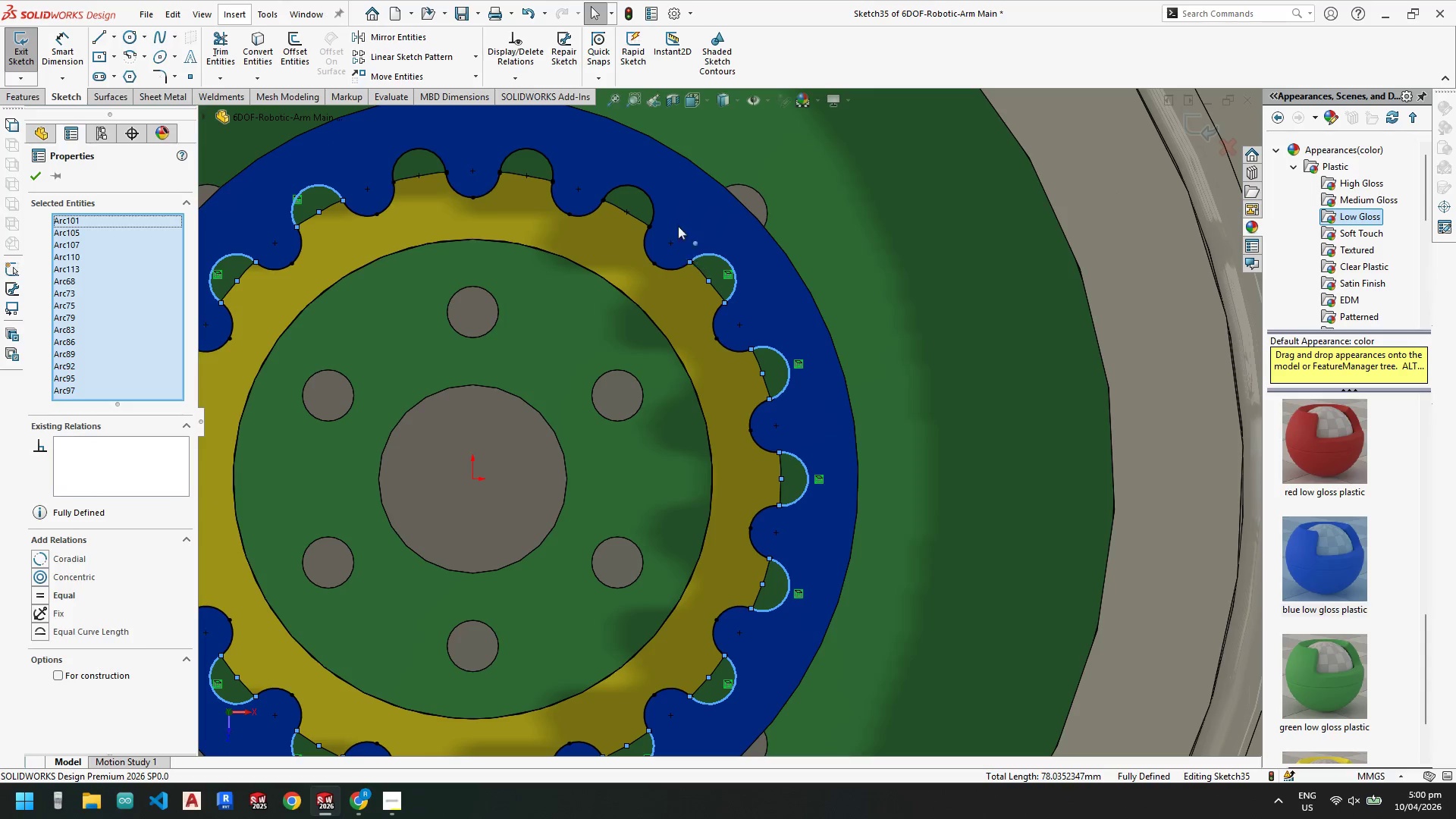 
left_click([650, 197])
 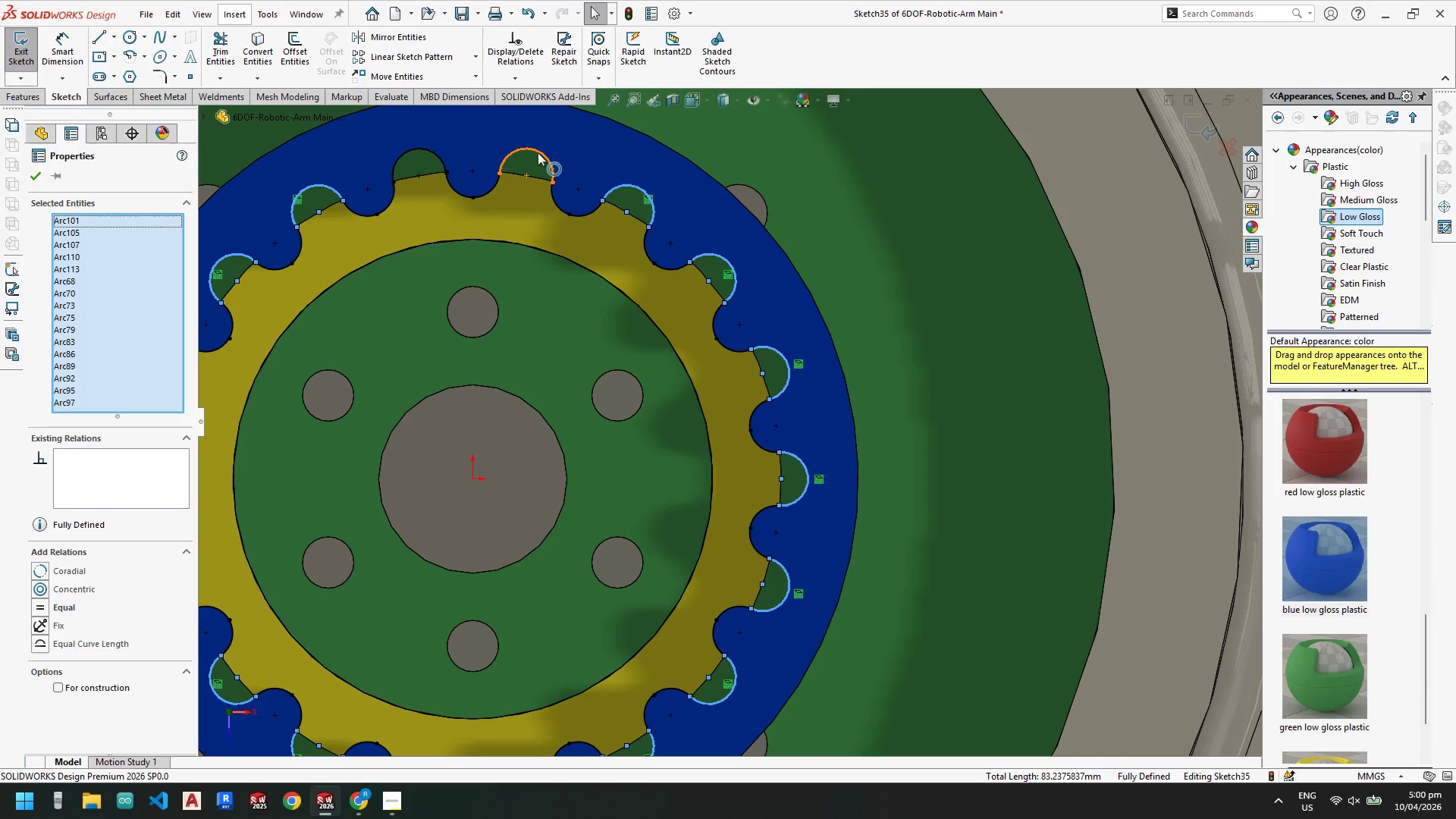 
left_click([538, 152])
 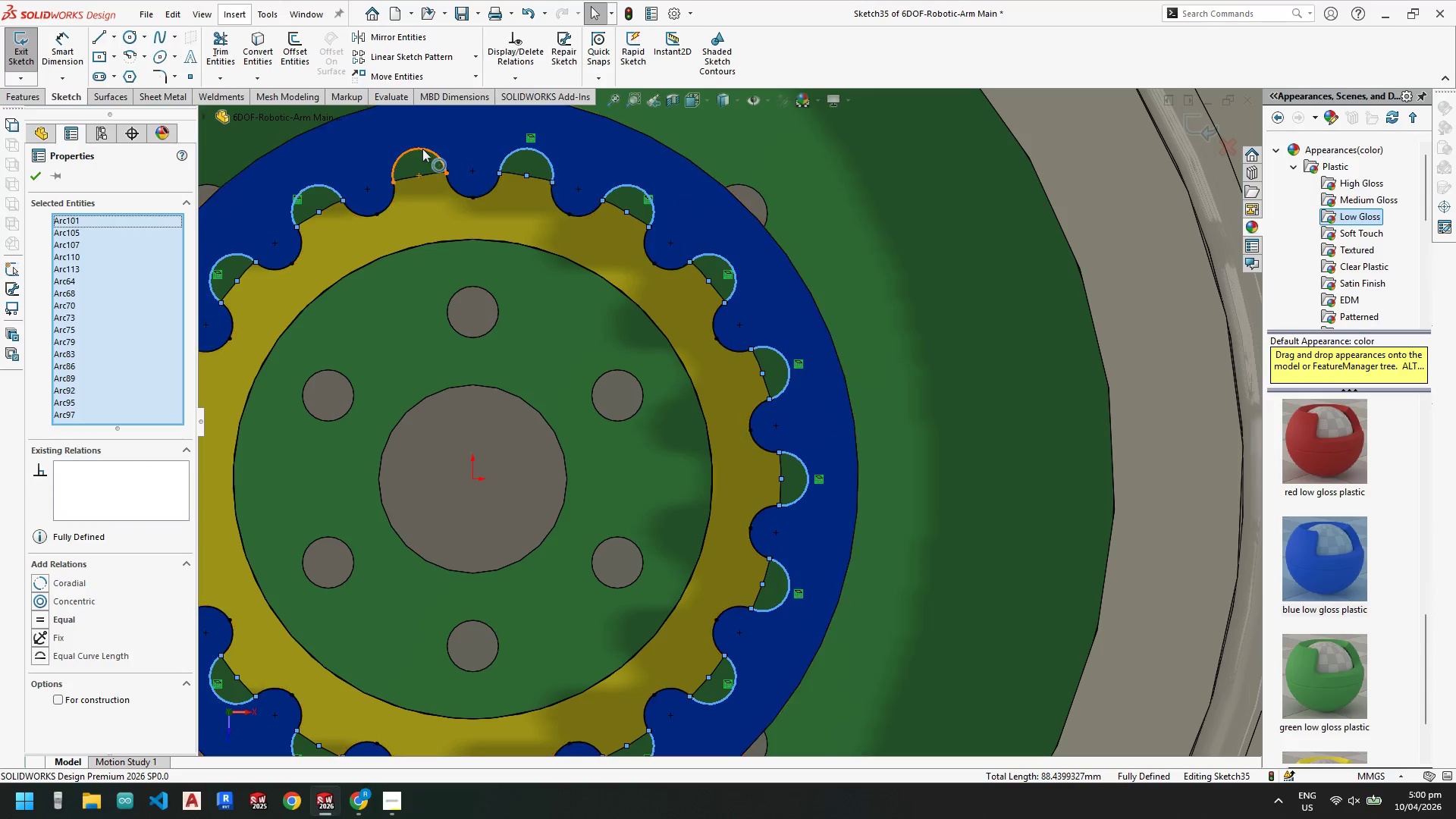 
left_click([422, 149])
 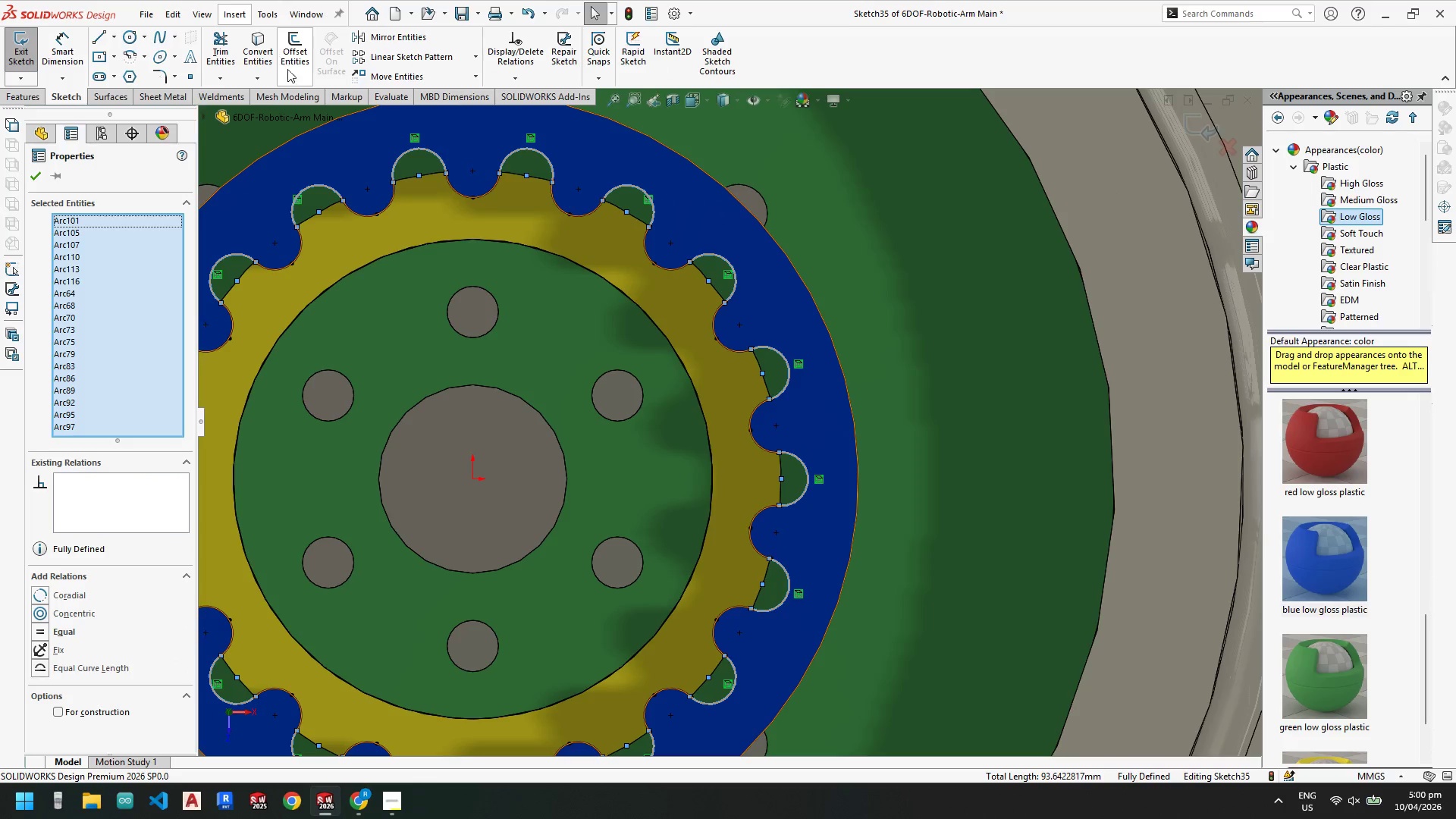 
left_click([291, 55])
 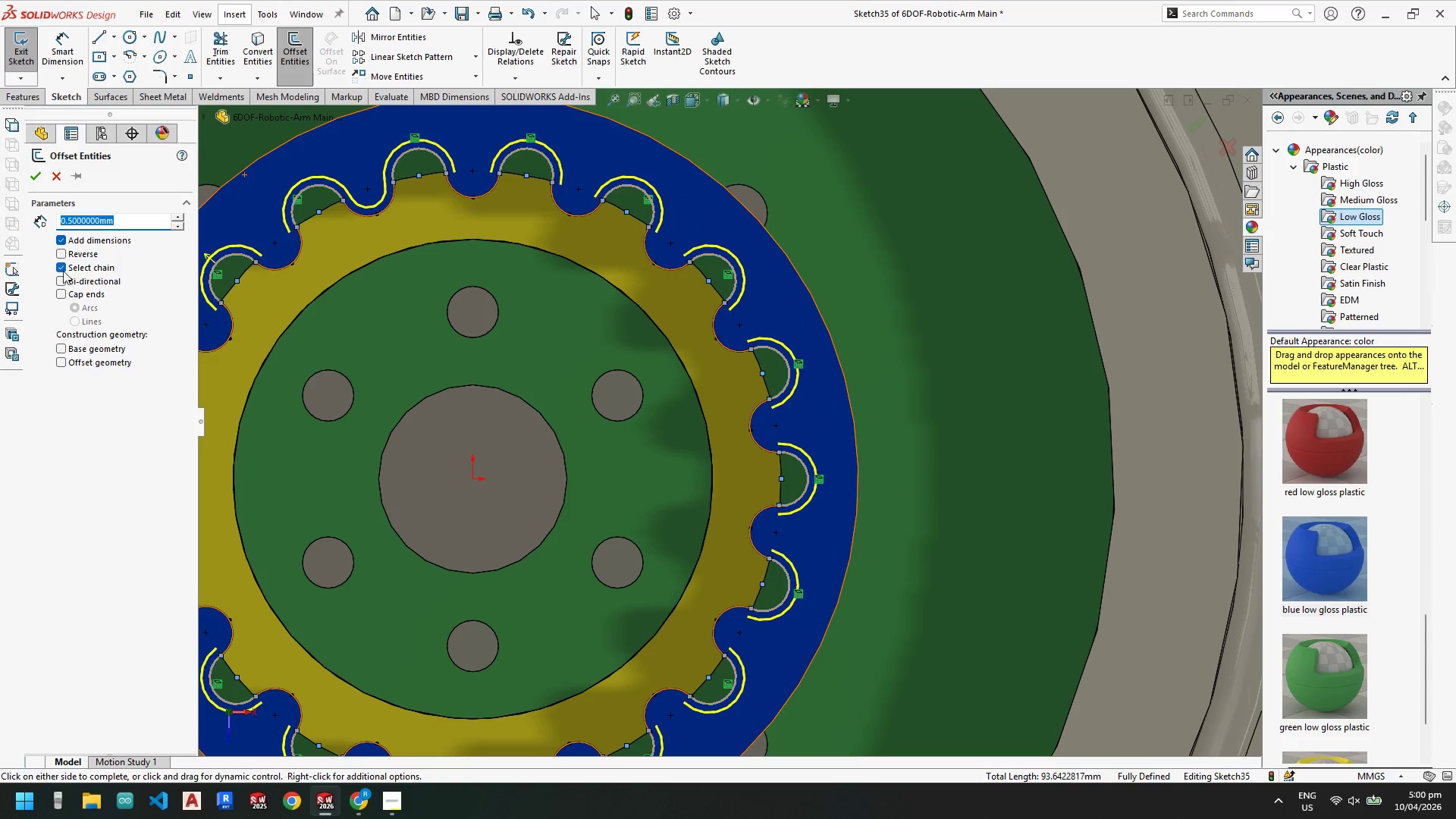 
left_click([62, 253])
 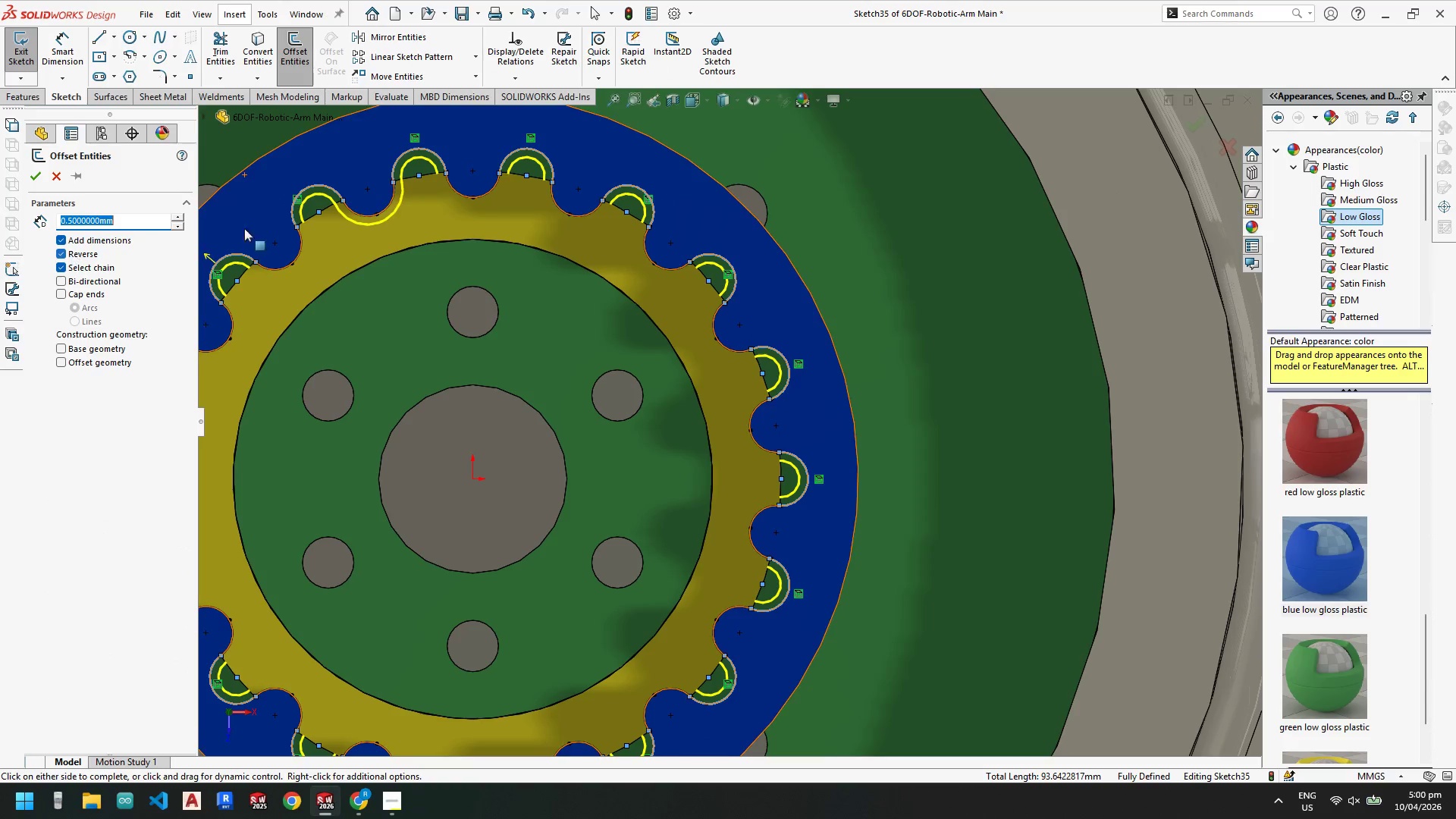 
scroll: coordinate [387, 209], scroll_direction: down, amount: 4.0
 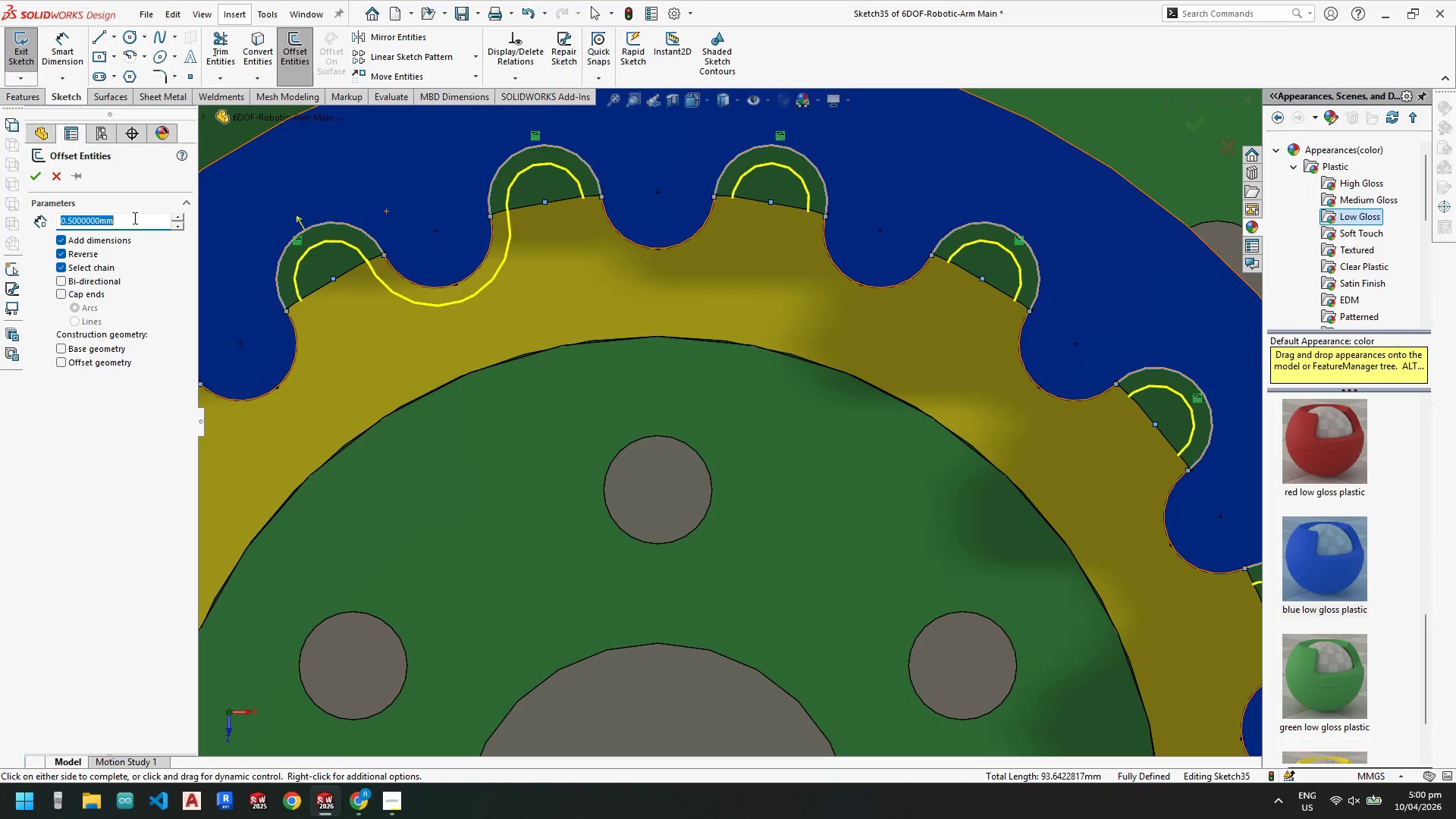 
key(Numpad0)
 